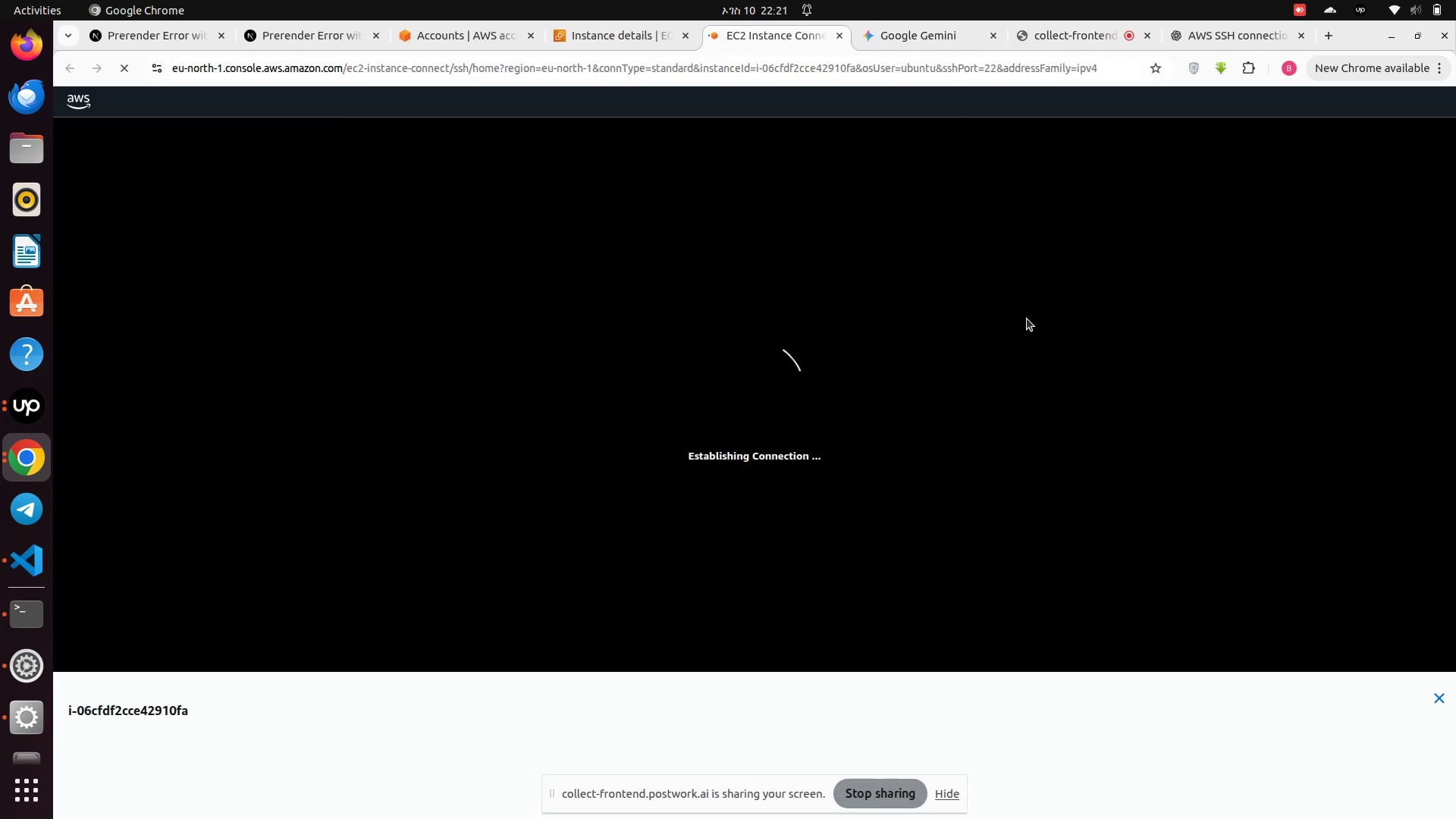 
scroll: coordinate [380, 760], scroll_direction: down, amount: 4.0
 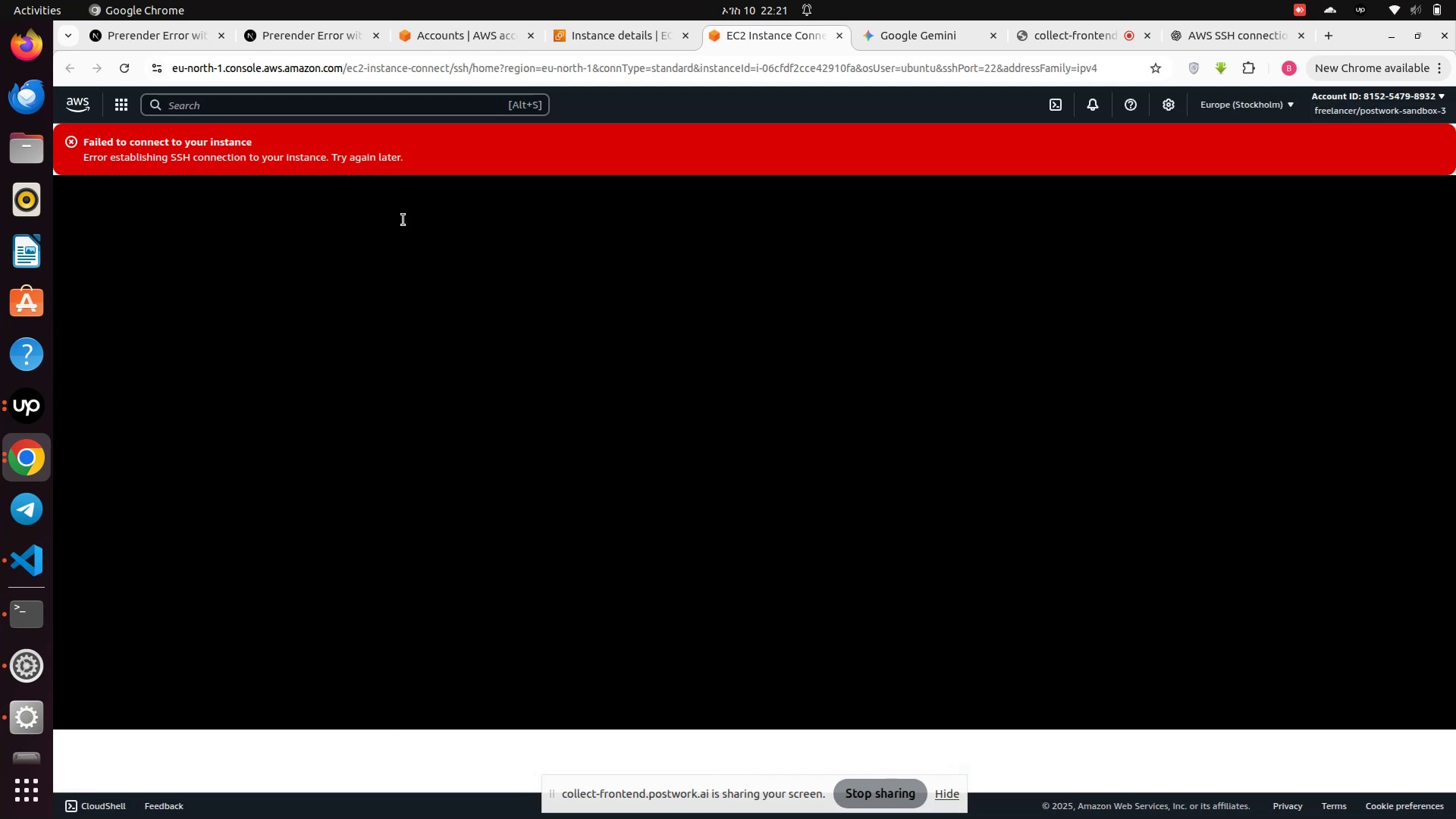 
left_click([346, 162])
 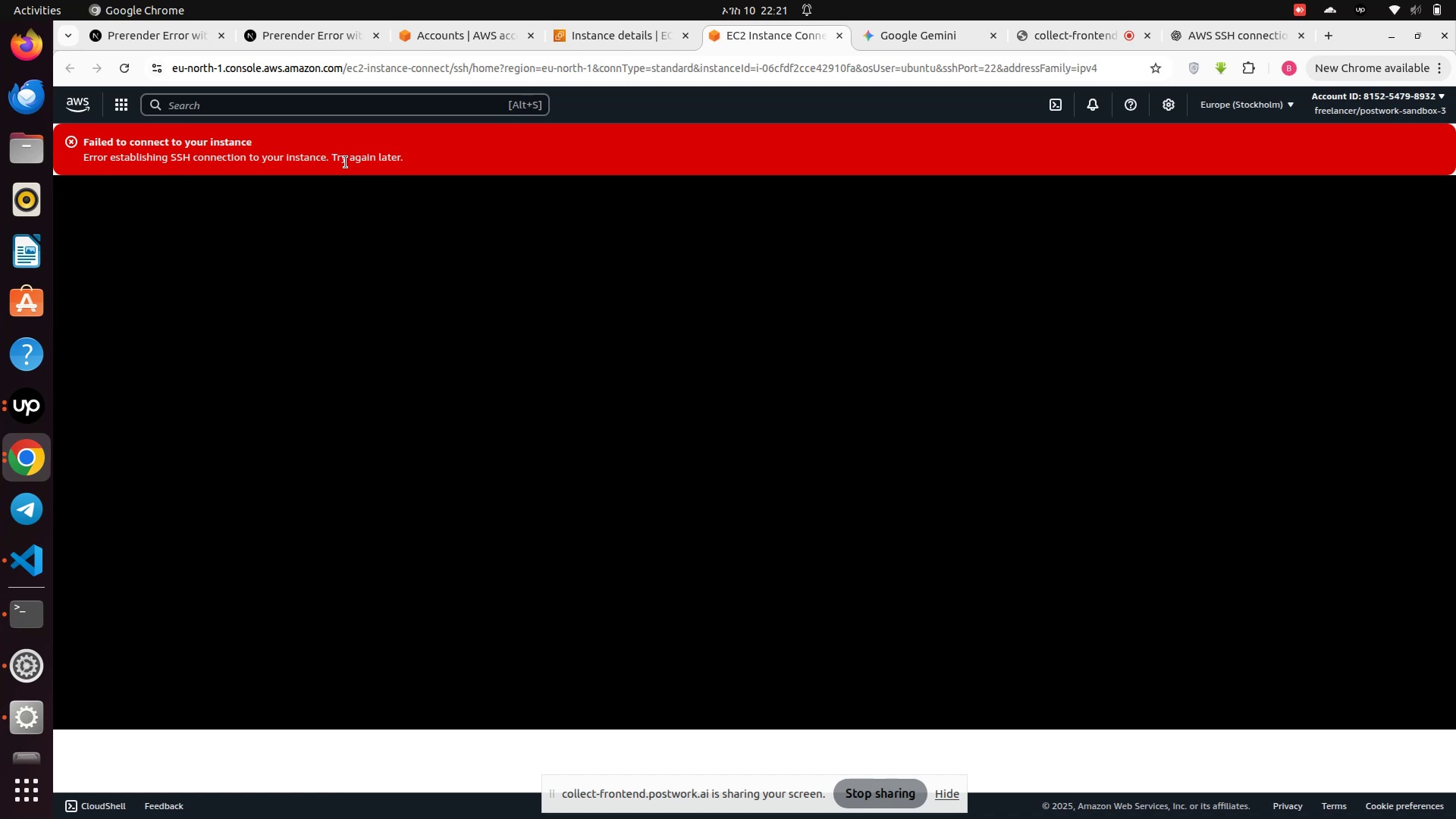 
wait(5.85)
 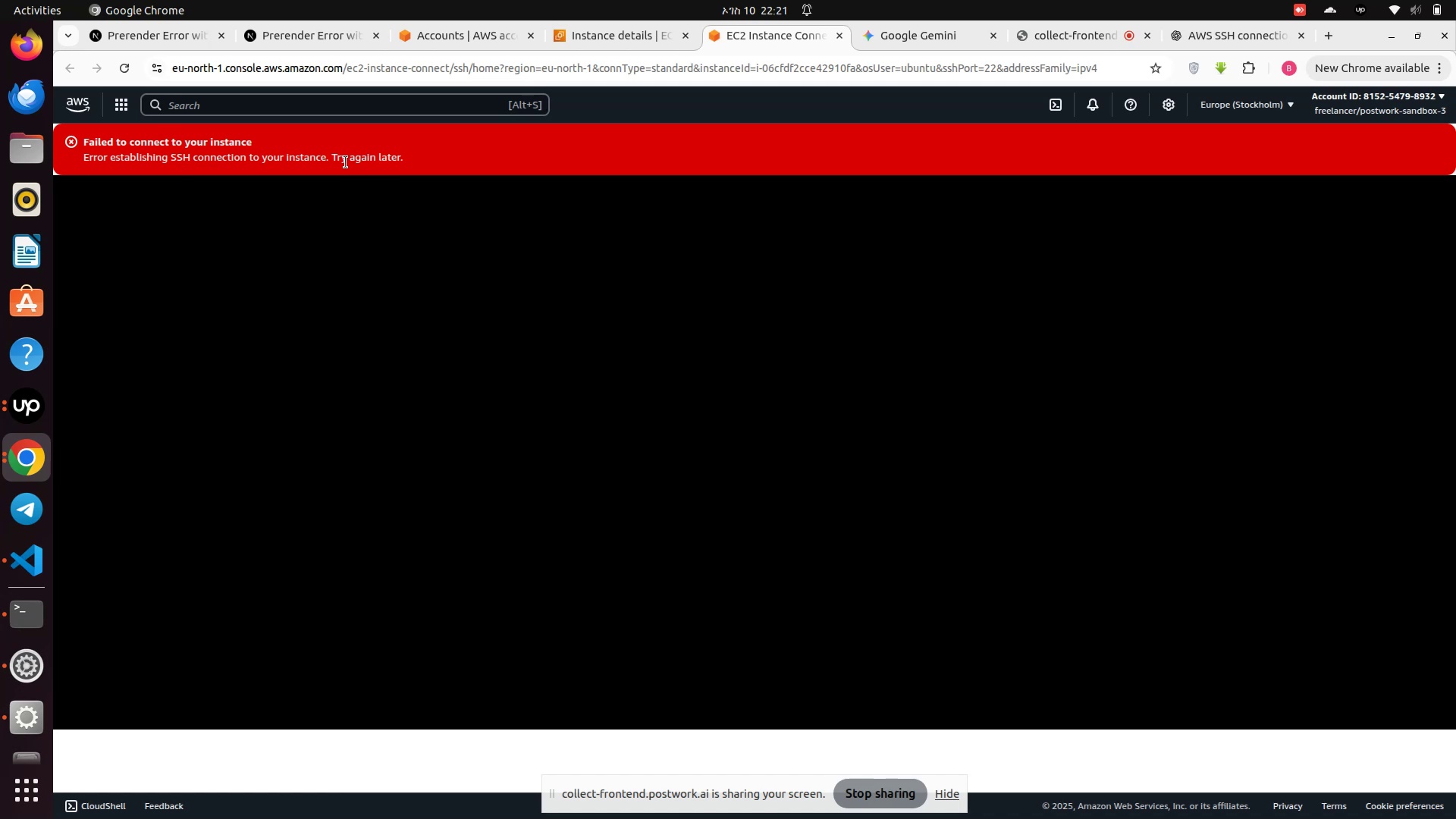 
left_click([1405, 7])
 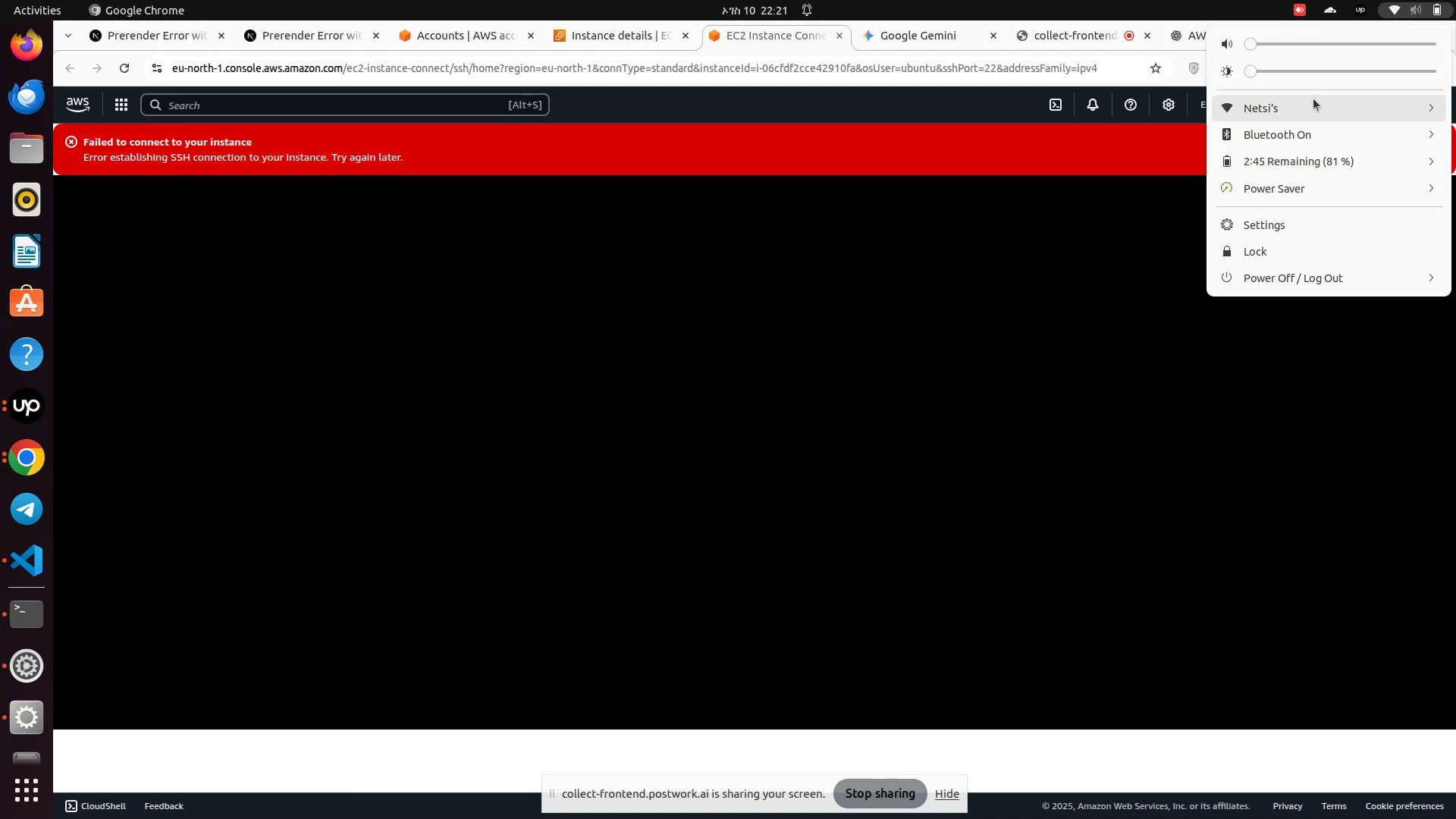 
left_click([1313, 102])
 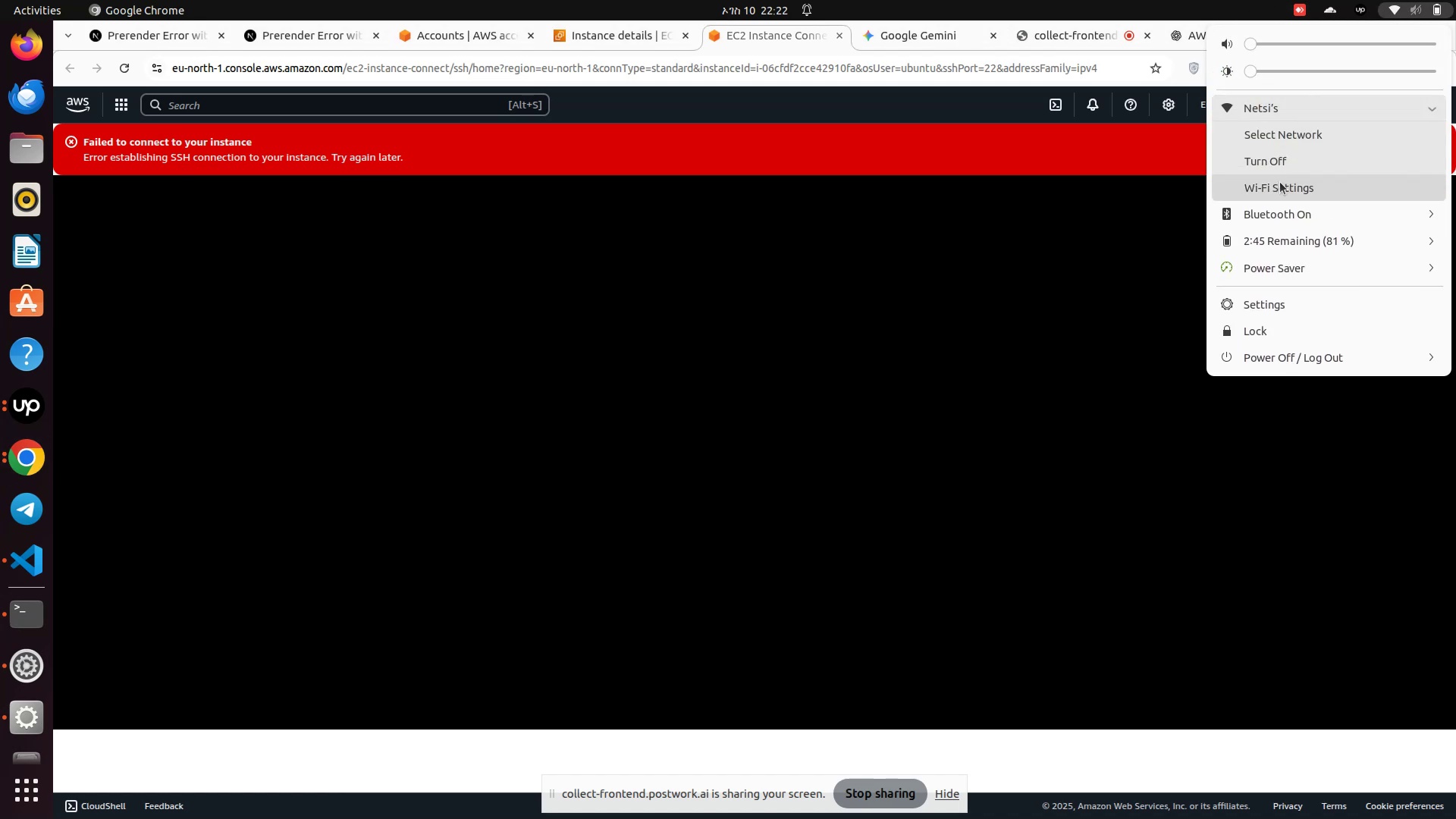 
left_click([1303, 135])
 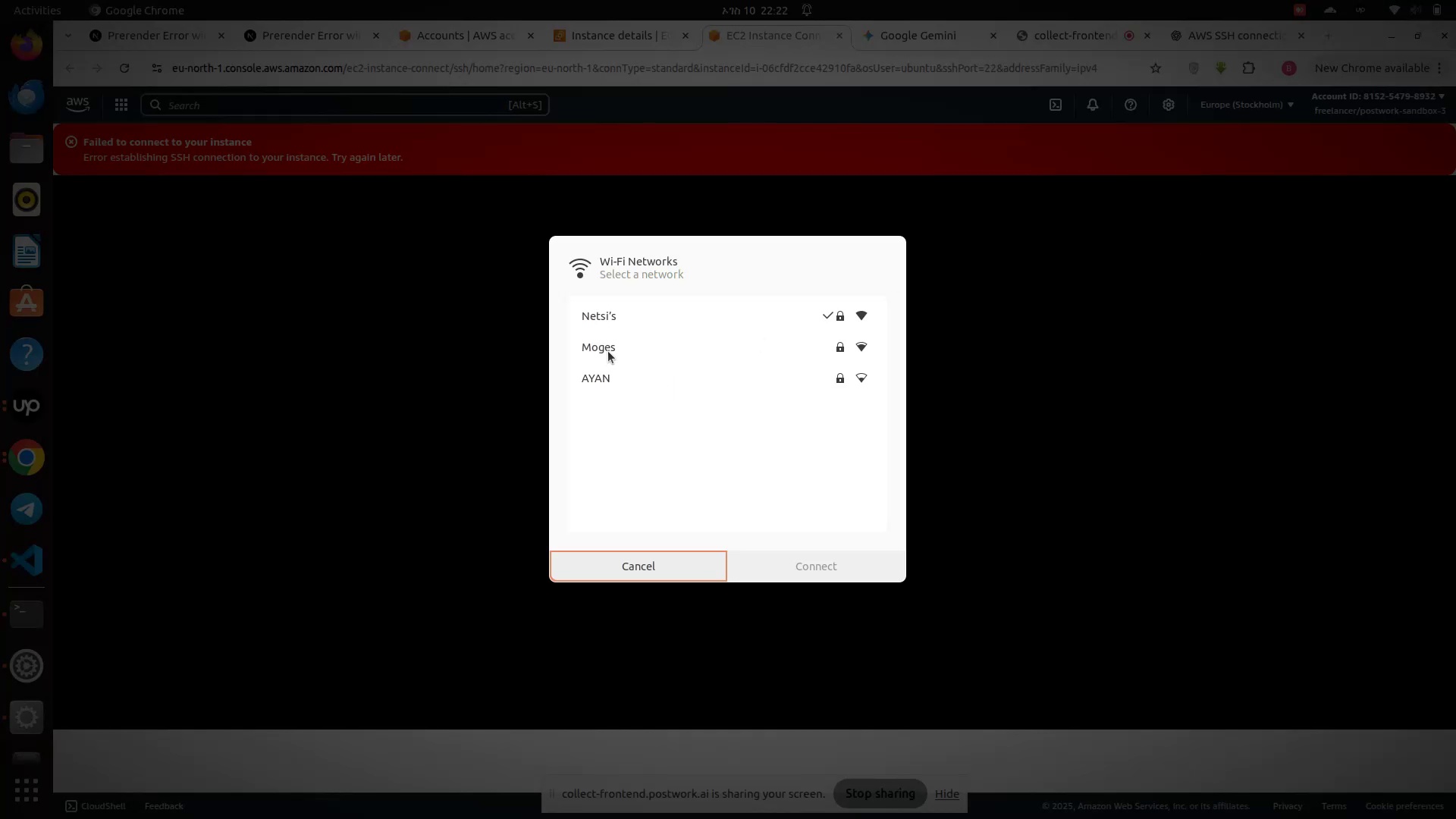 
double_click([608, 352])
 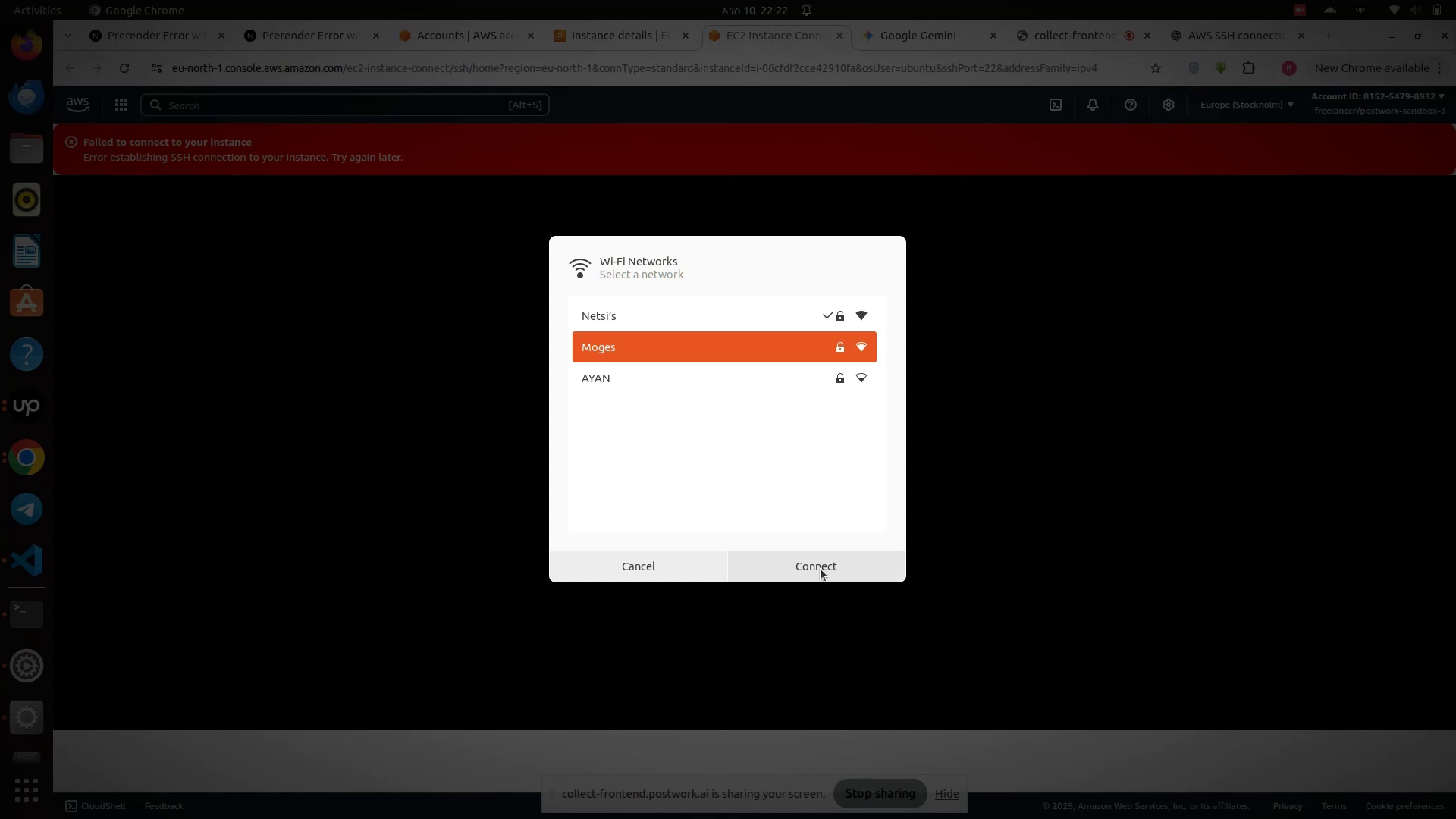 
left_click([821, 569])
 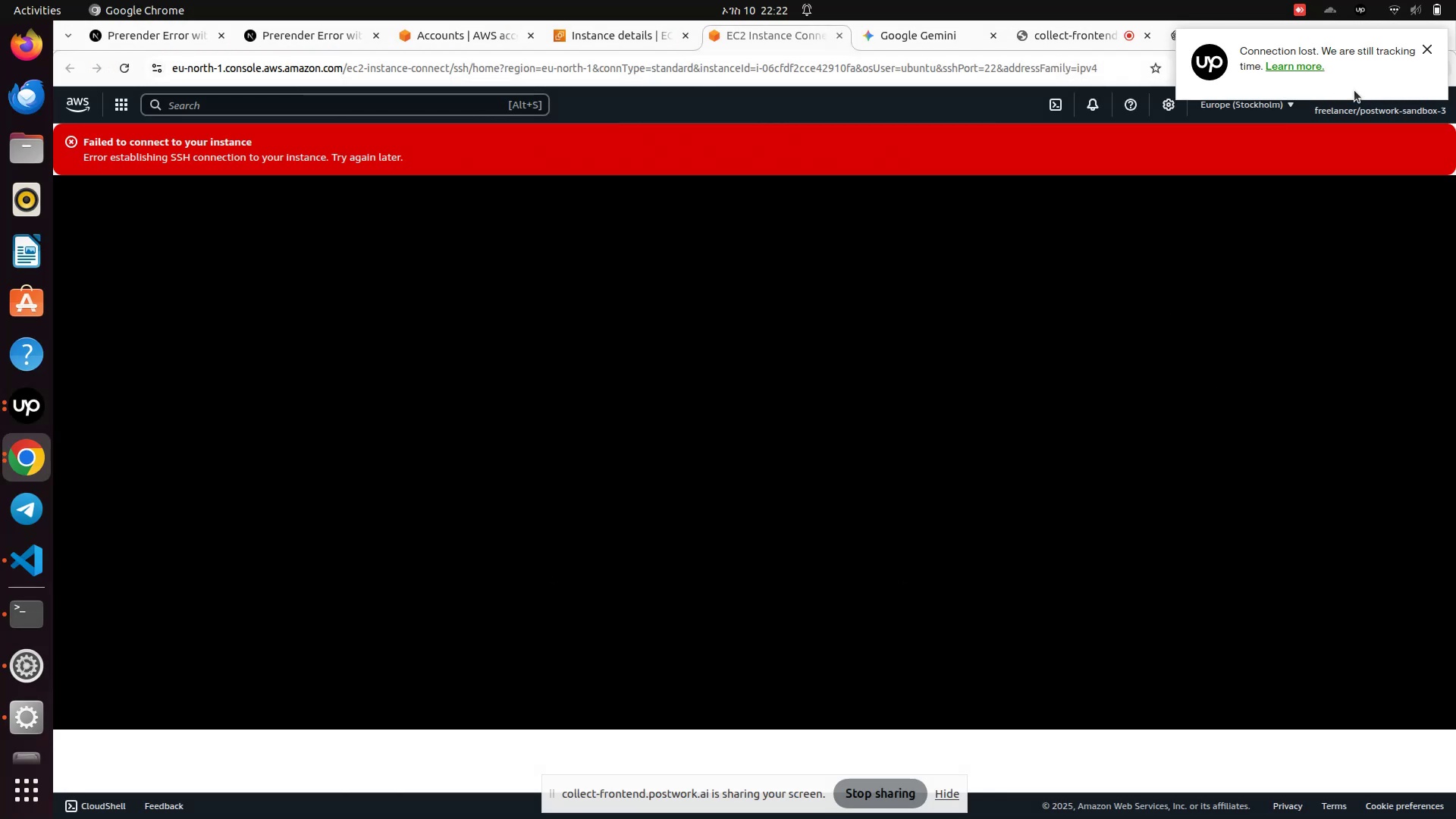 
left_click([1409, 0])
 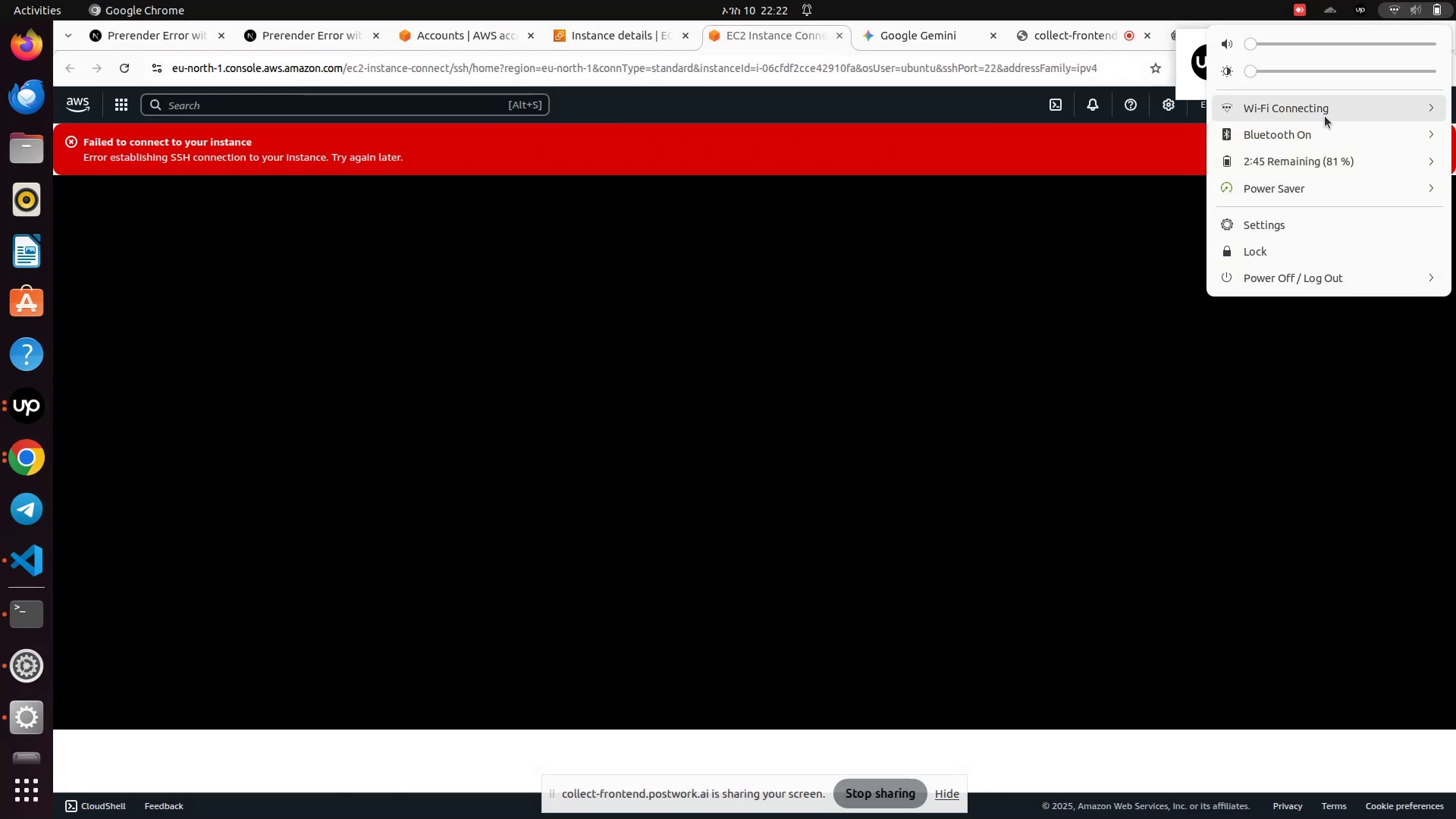 
left_click([1326, 101])
 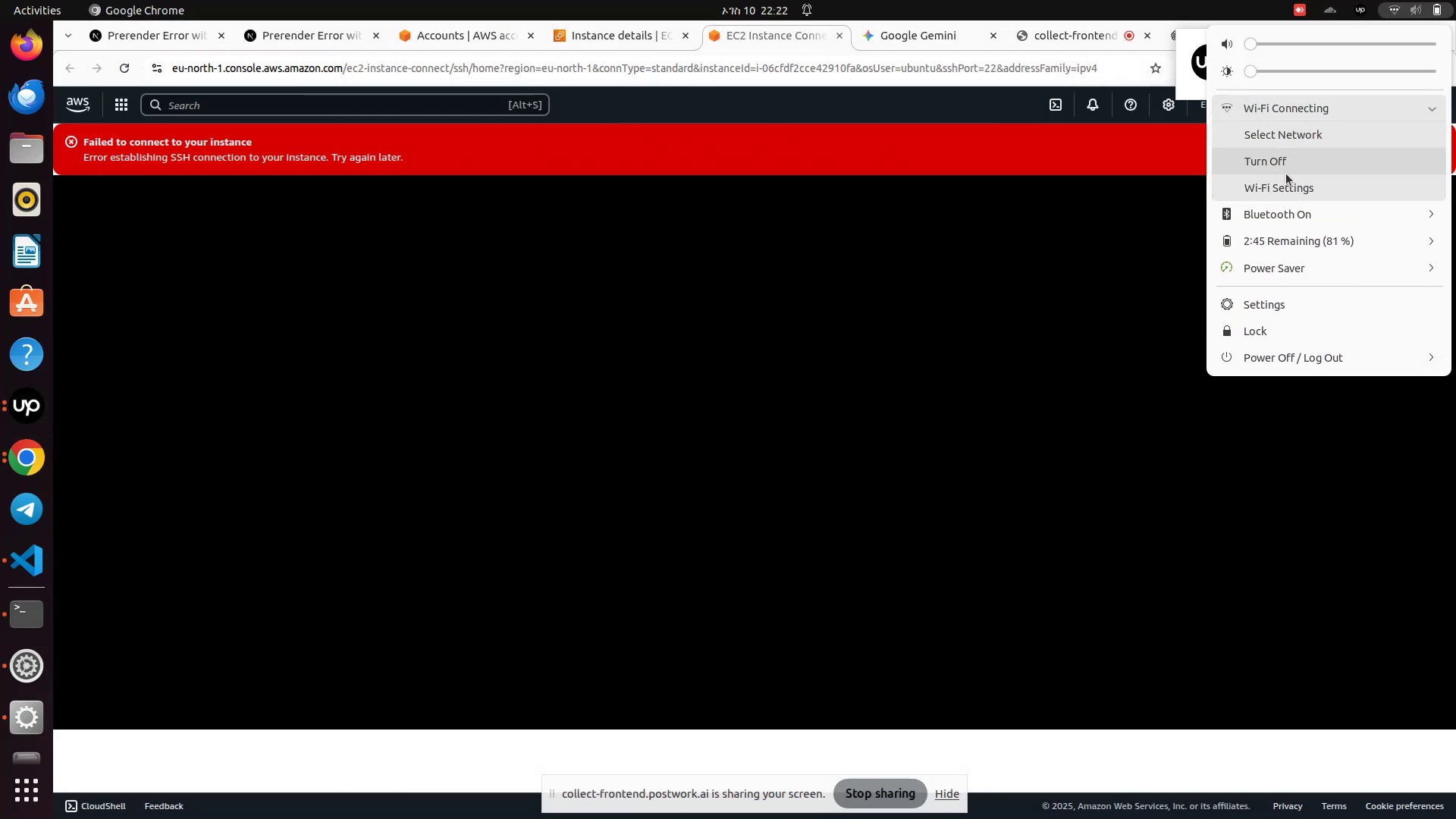 
left_click([1285, 194])
 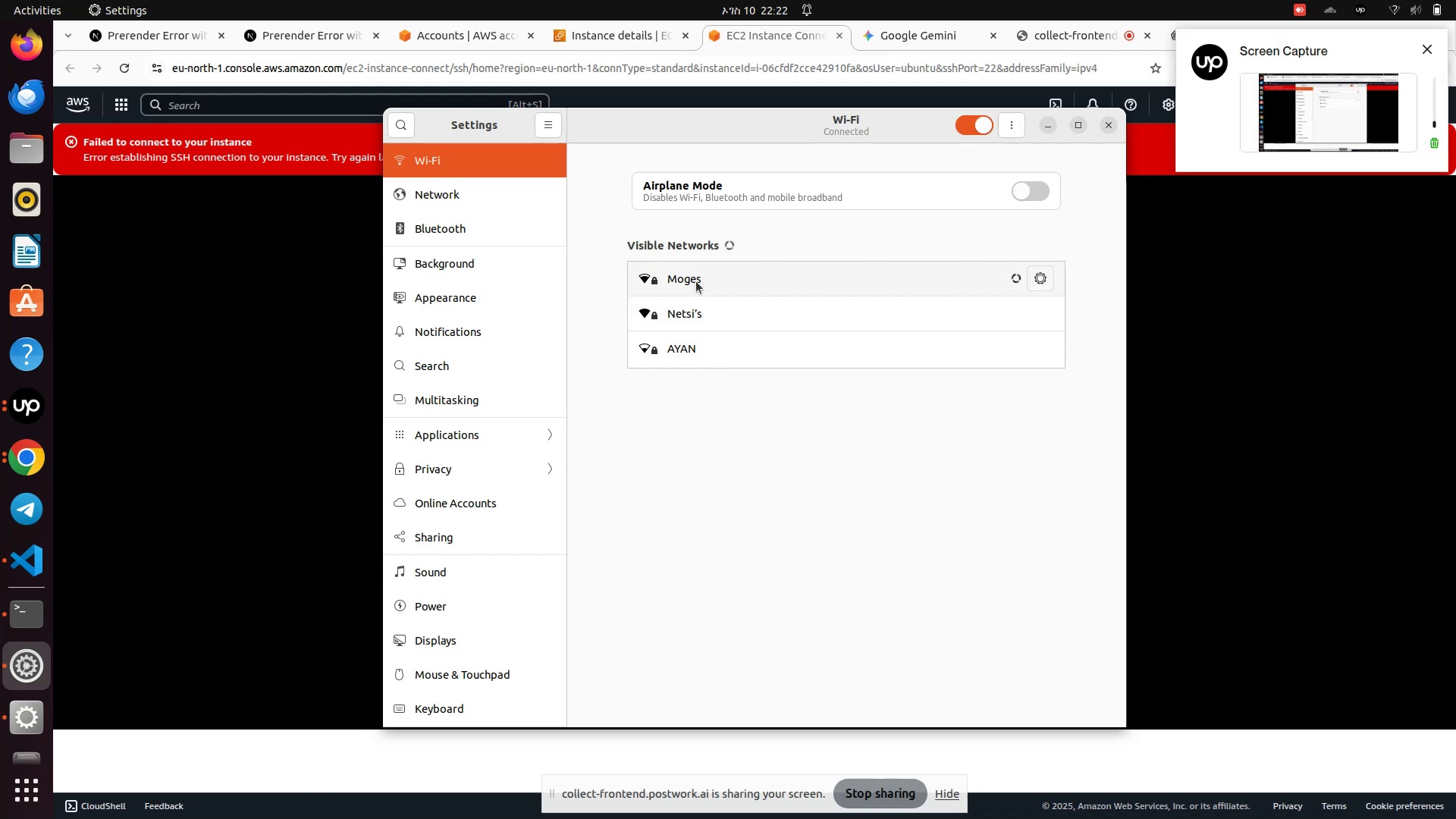 
wait(7.12)
 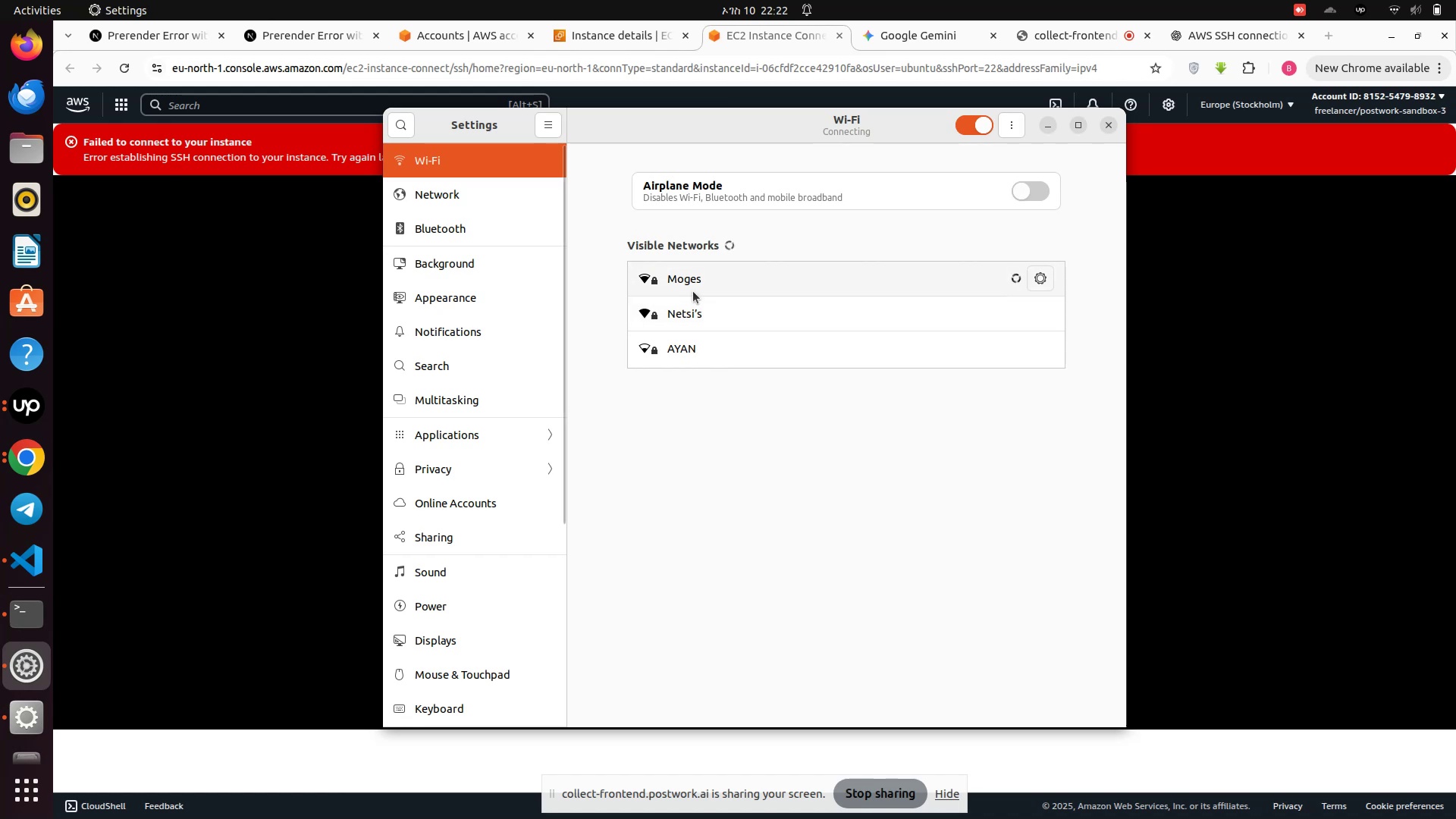 
left_click([340, 275])
 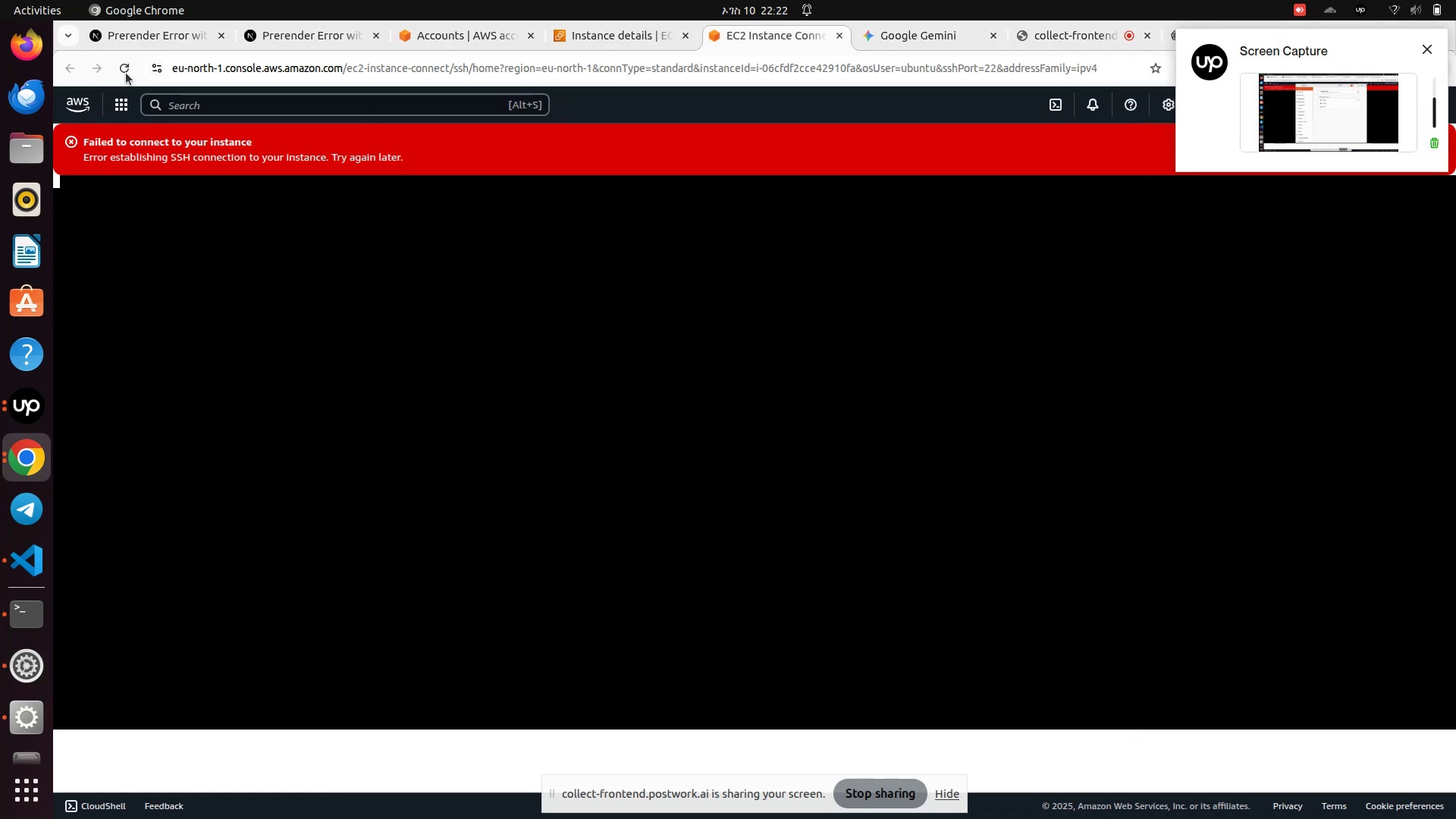 
left_click([130, 68])
 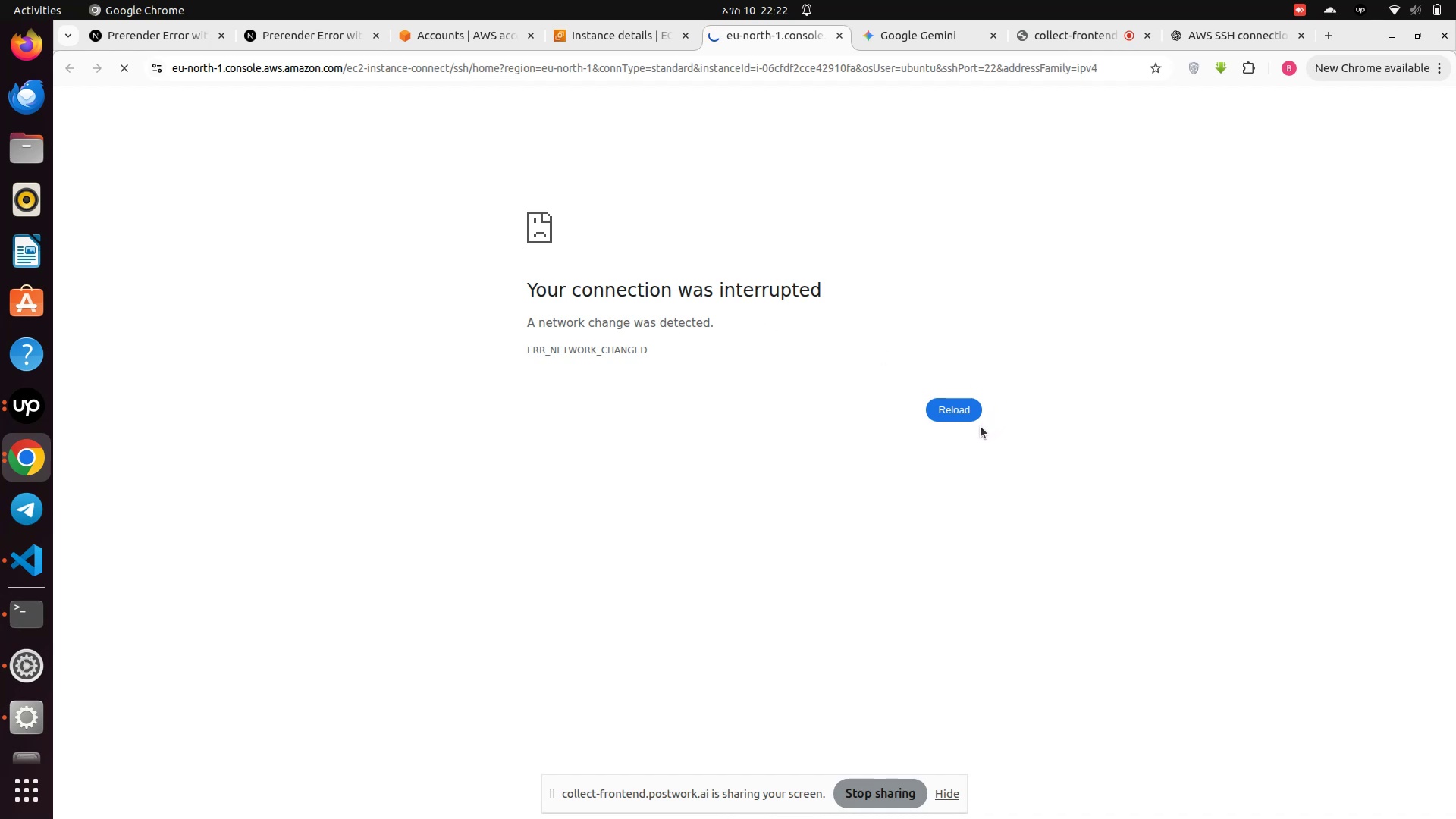 
wait(10.11)
 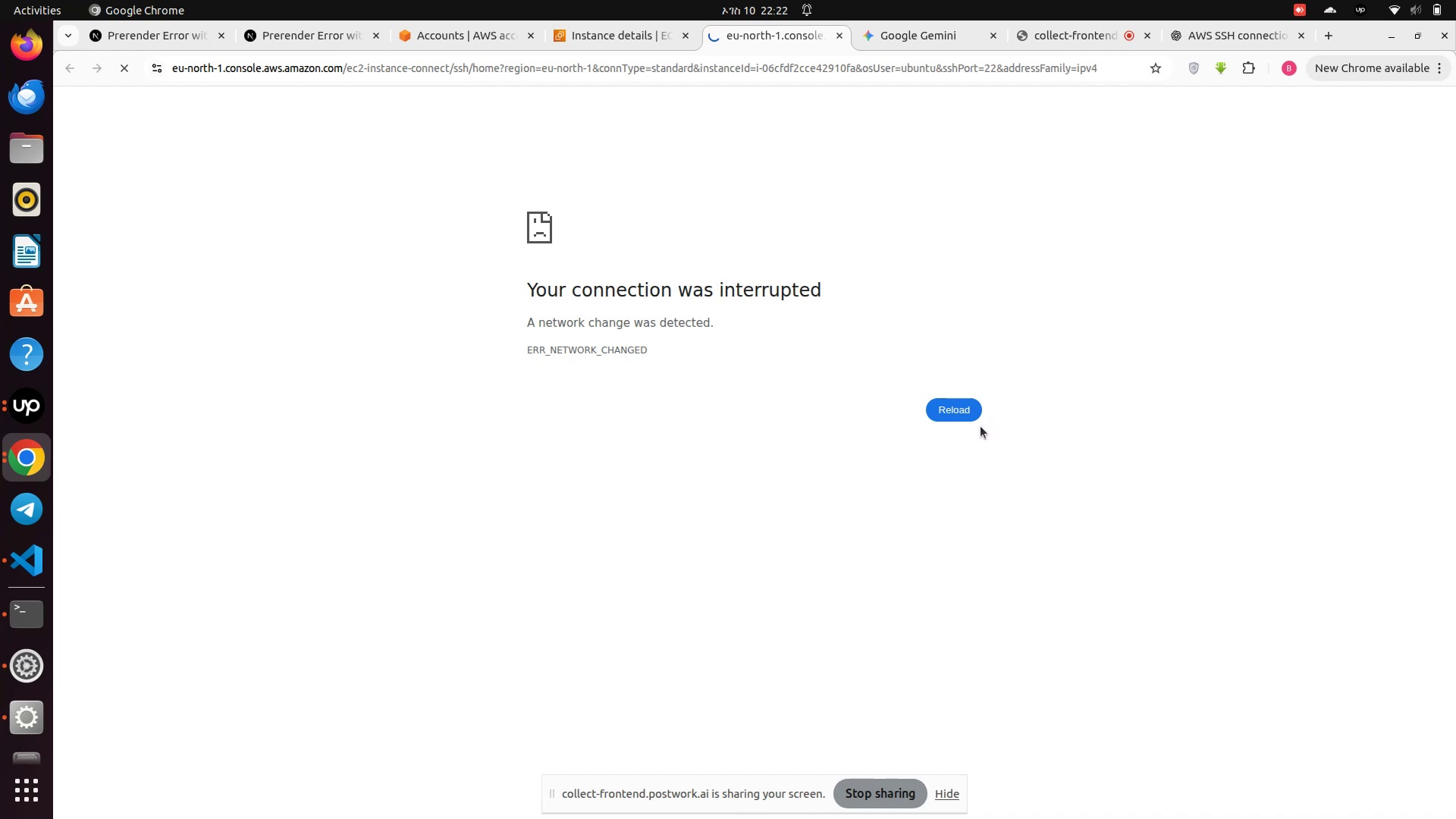 
left_click([593, 46])
 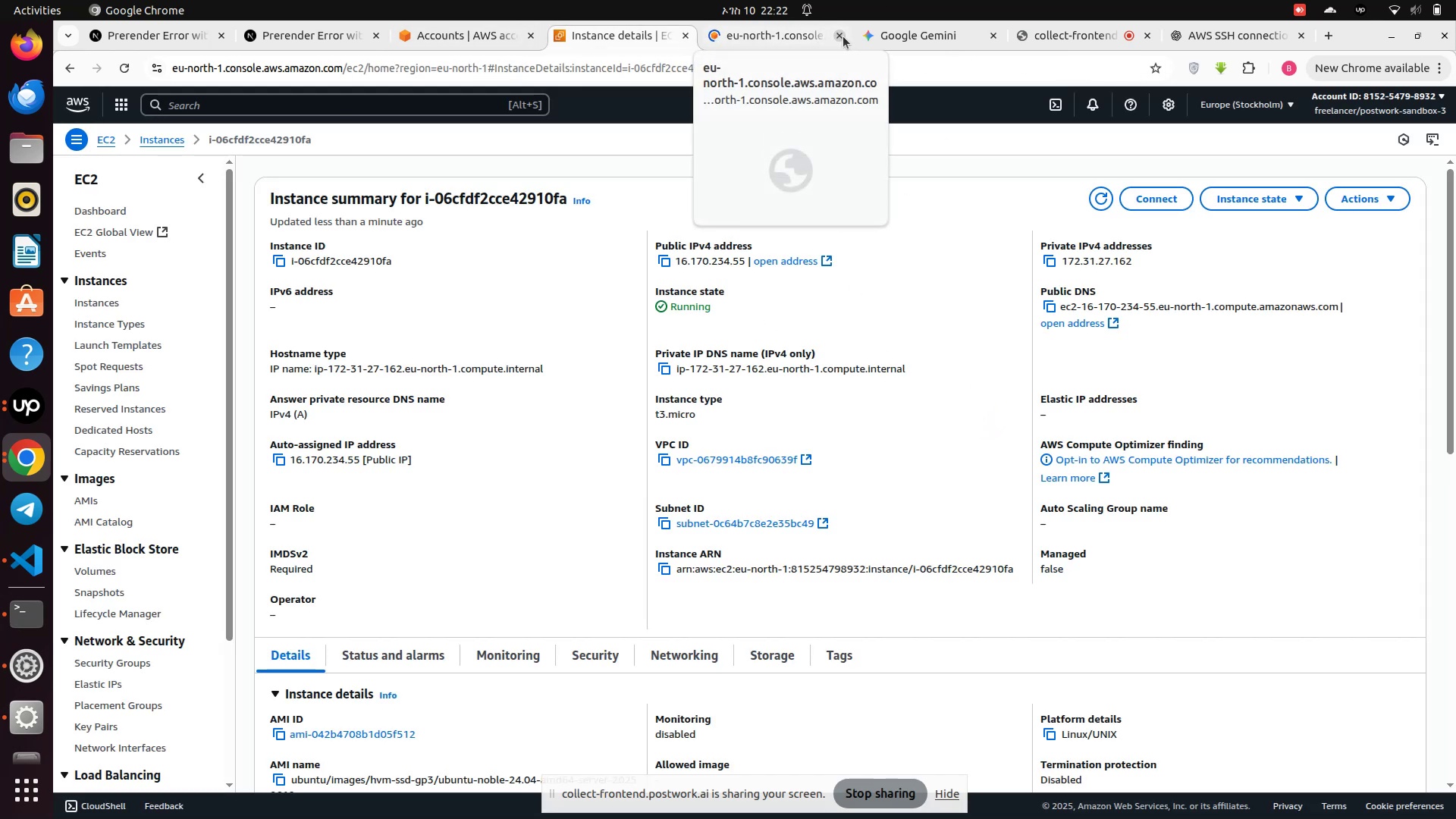 
left_click([792, 42])
 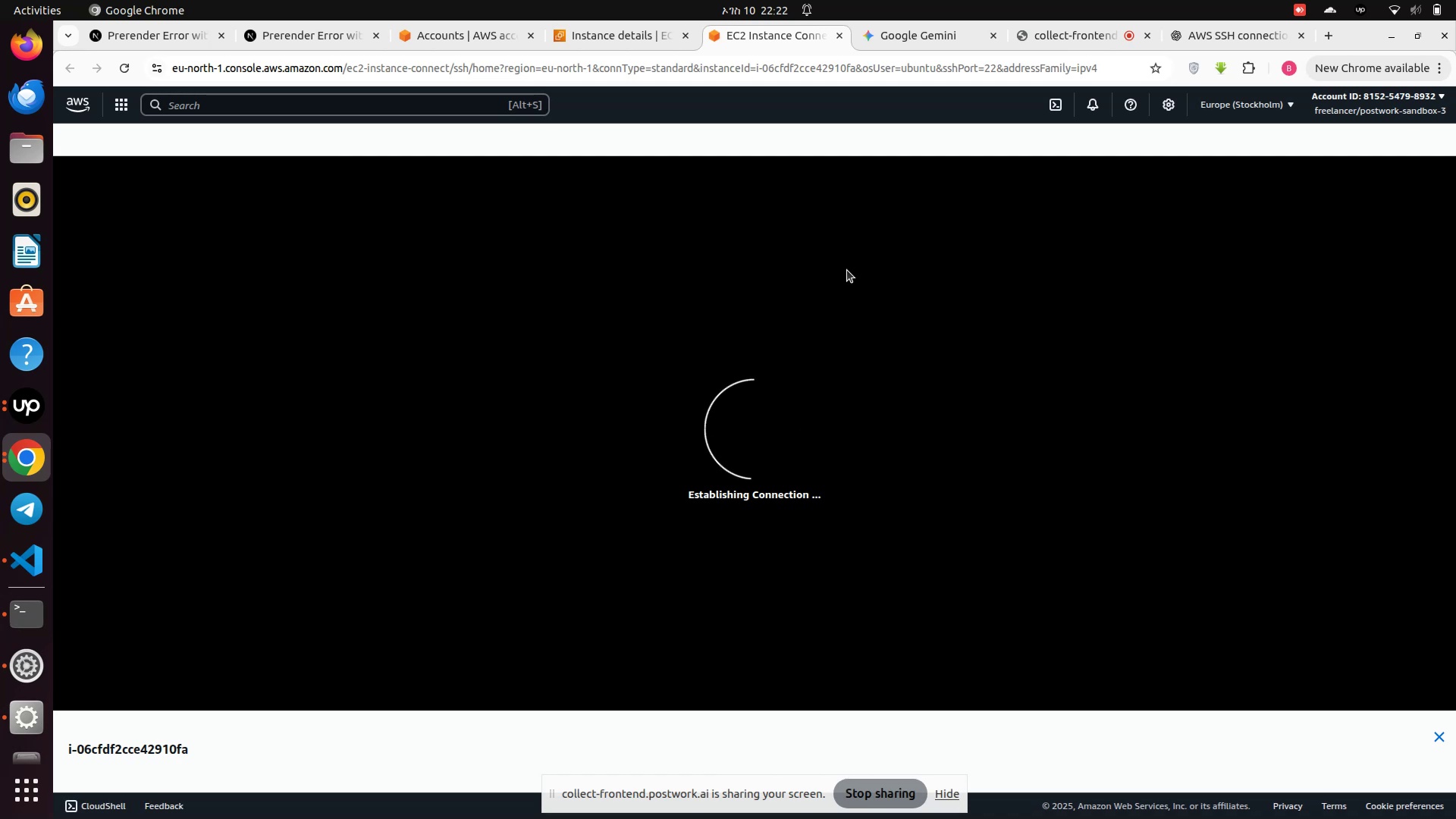 
wait(19.94)
 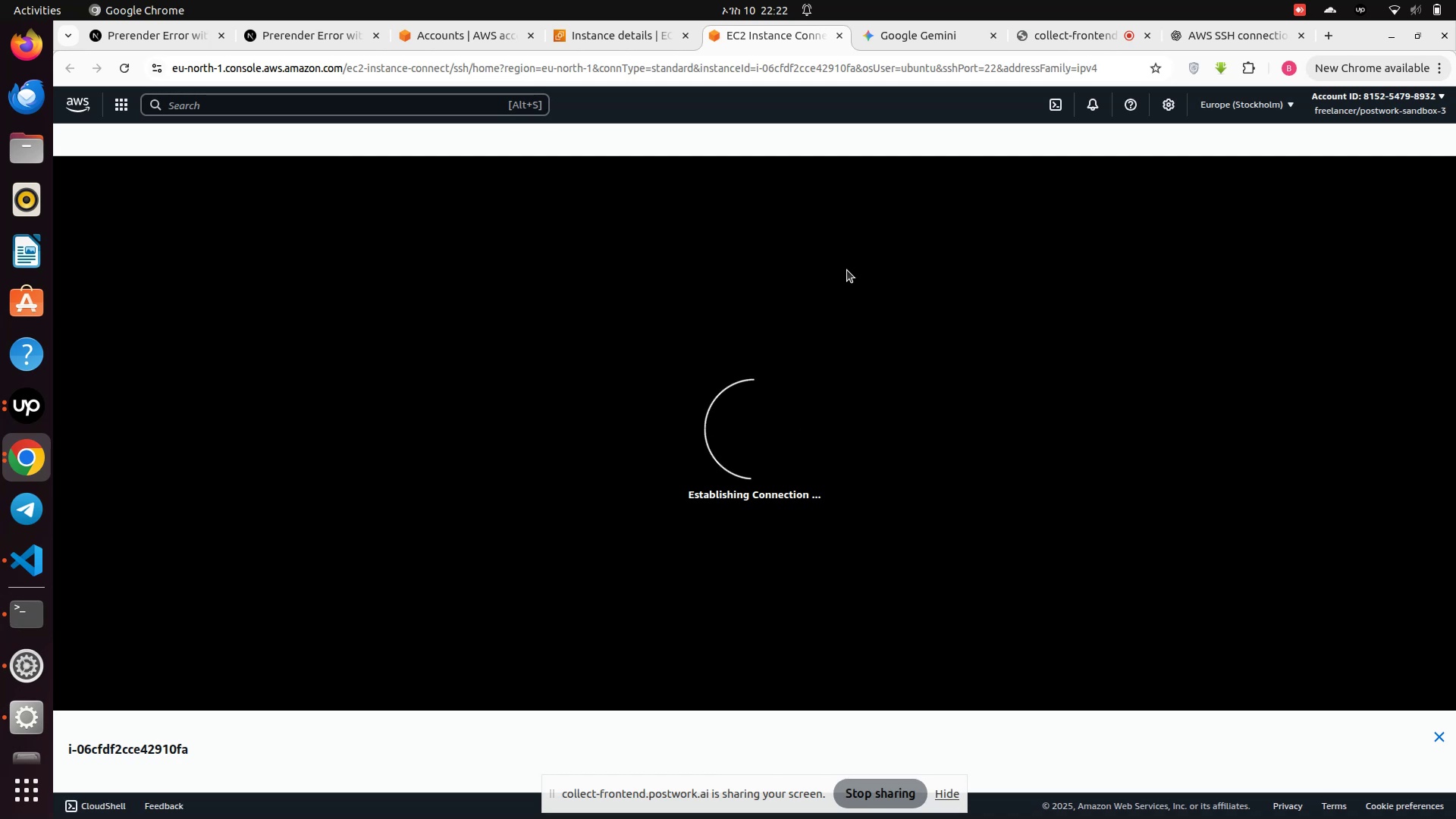 
scroll: coordinate [1068, 714], scroll_direction: down, amount: 8.0
 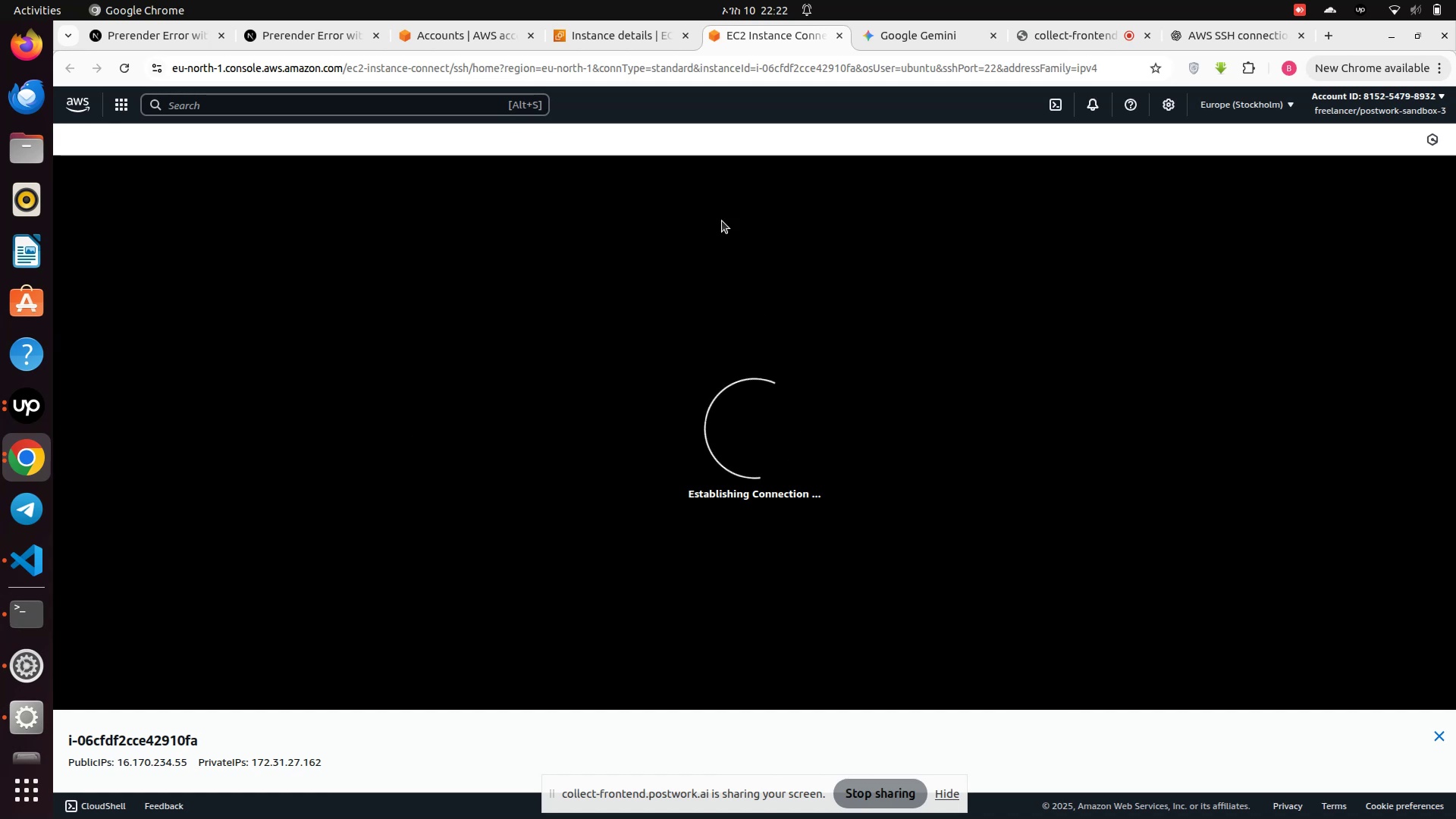 
mouse_move([603, 47])
 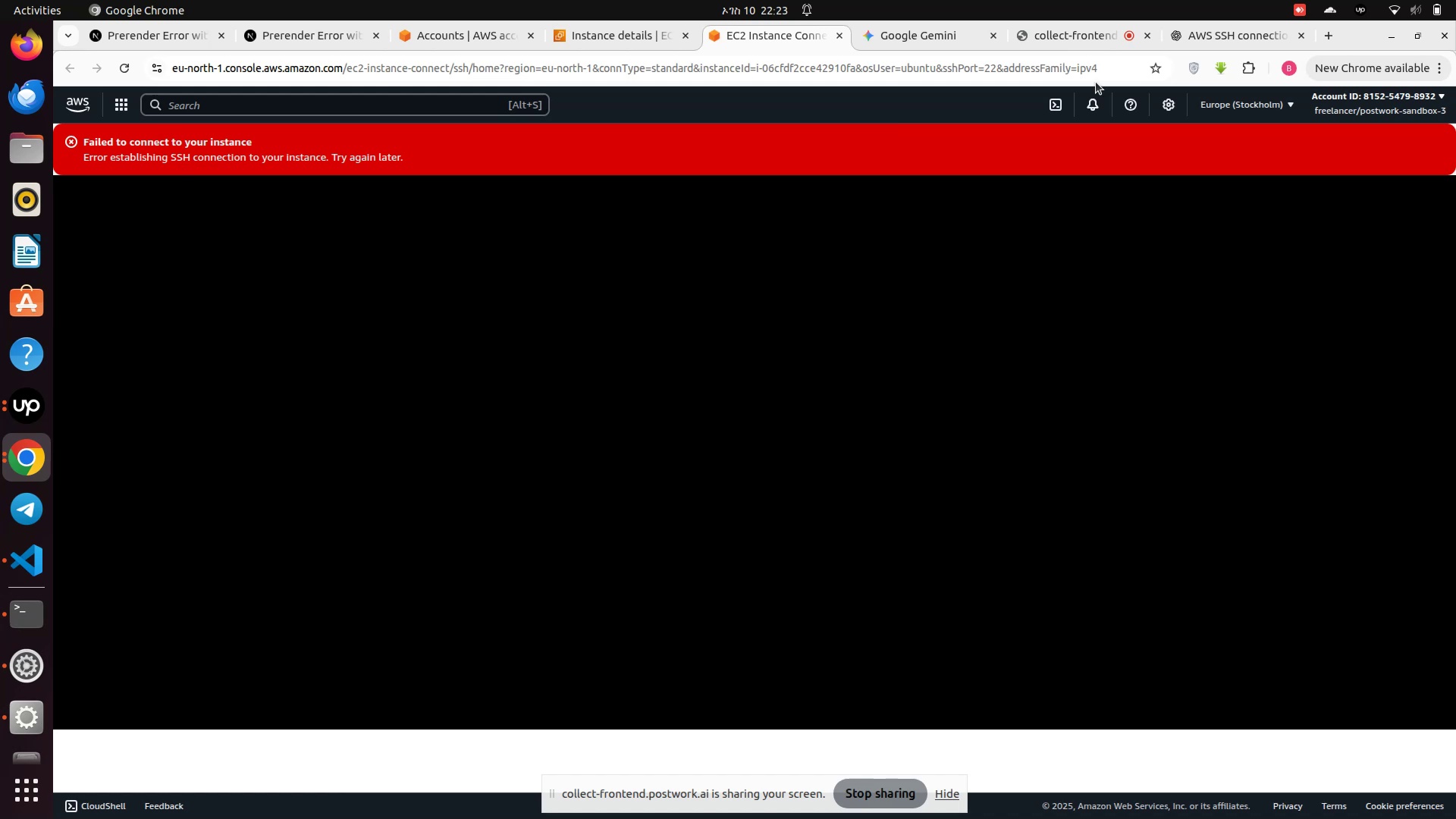 
left_click([1402, 7])
 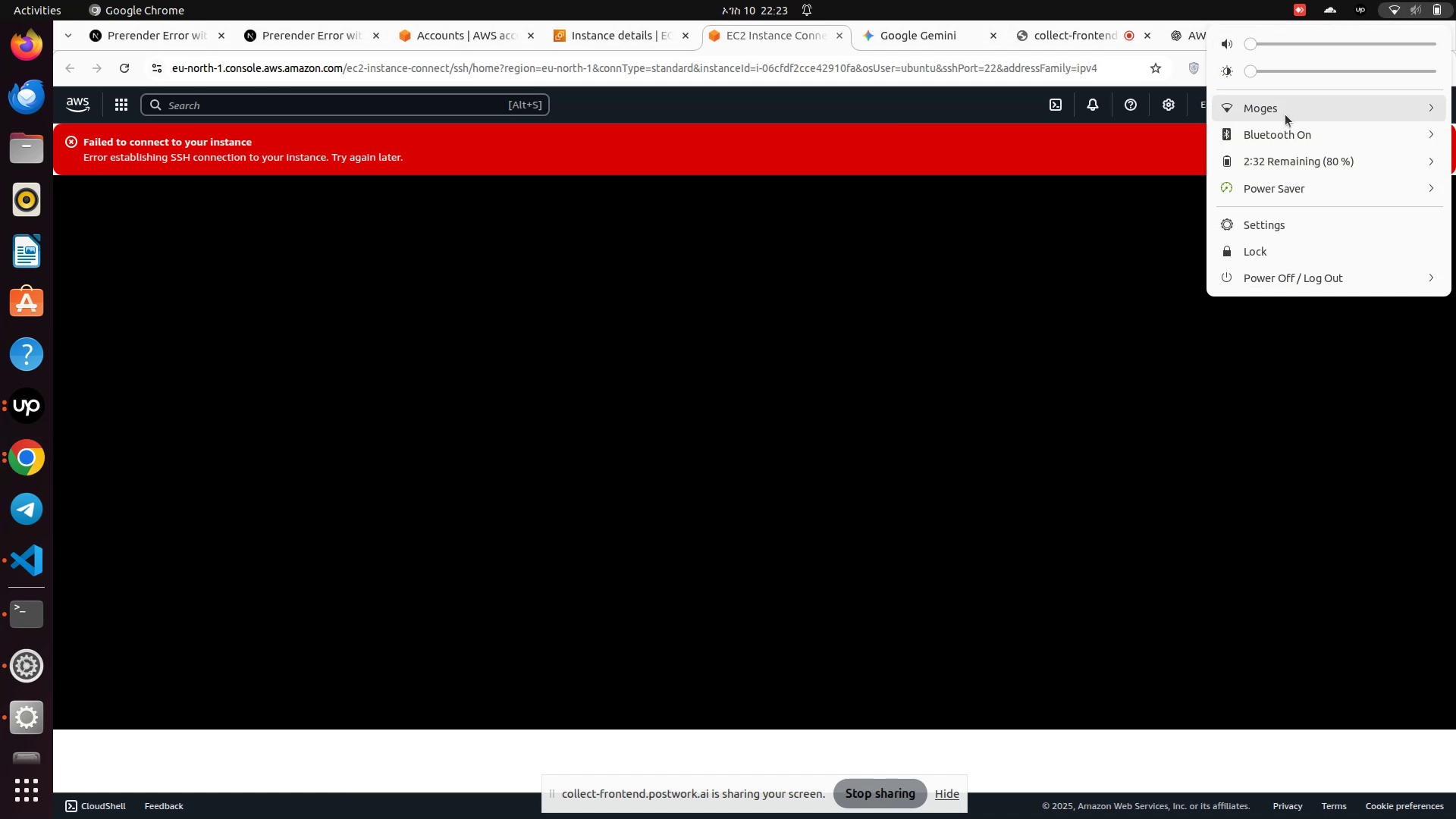 
left_click([1285, 106])
 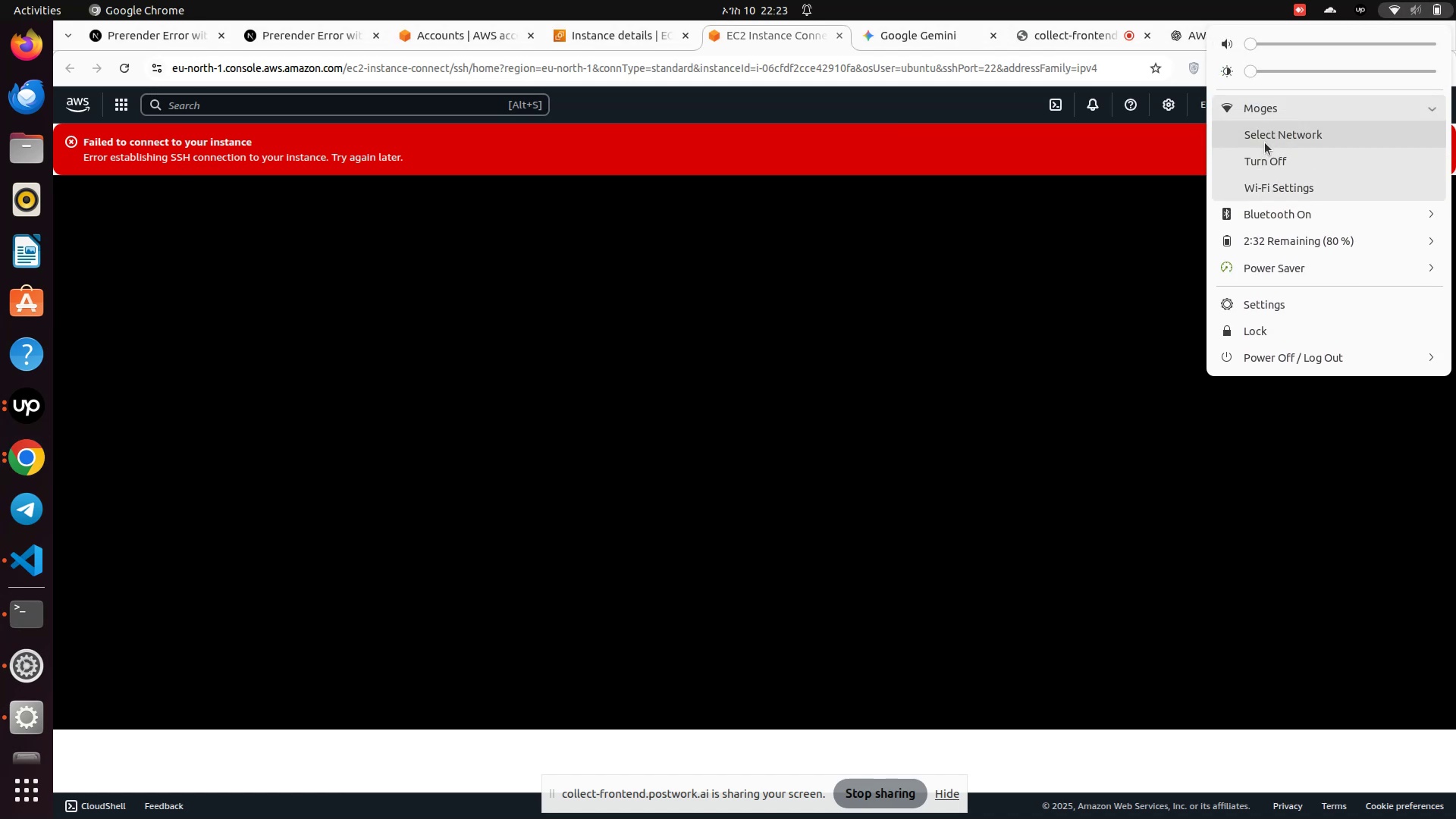 
left_click([1265, 140])
 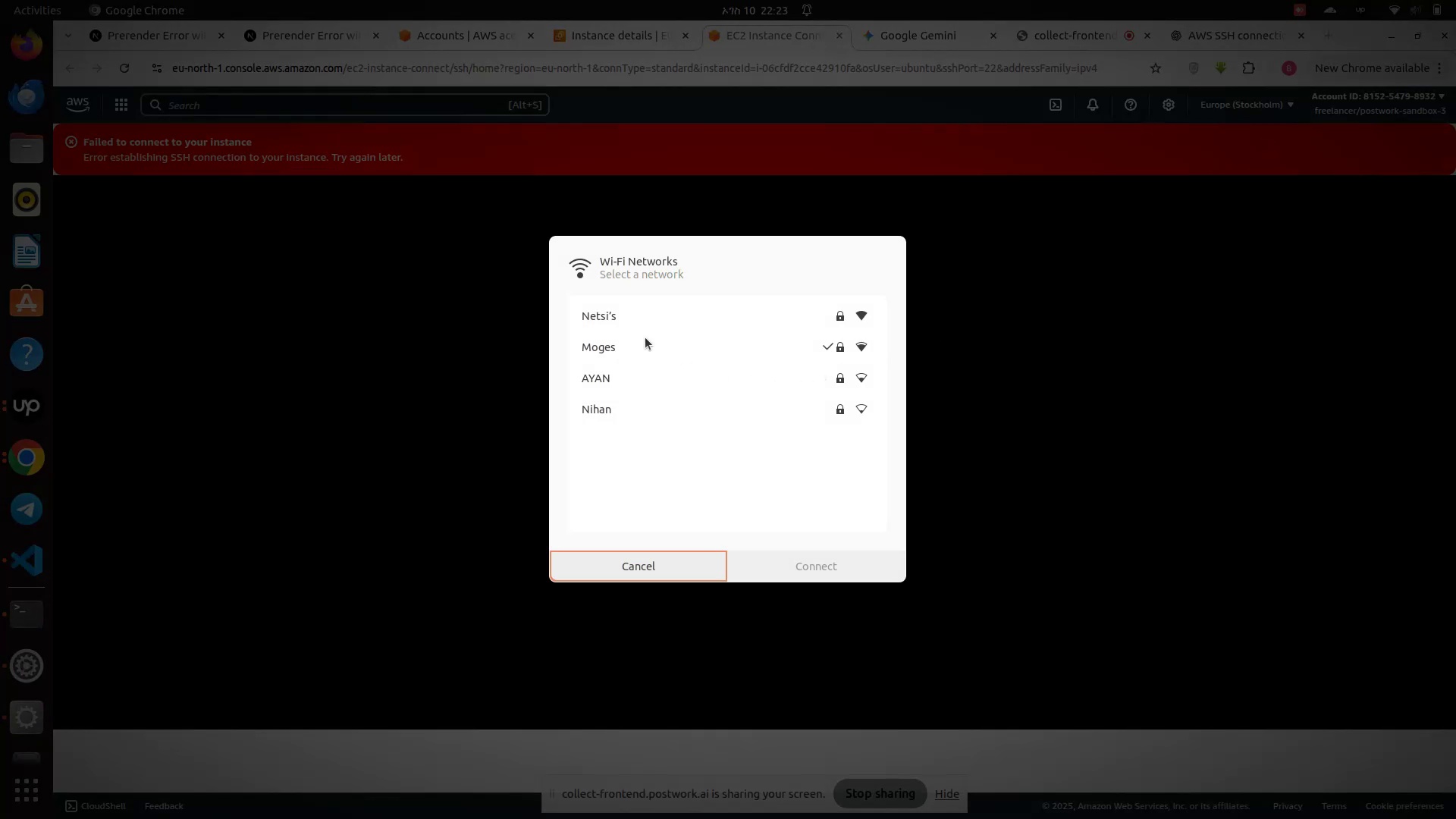 
left_click([628, 315])
 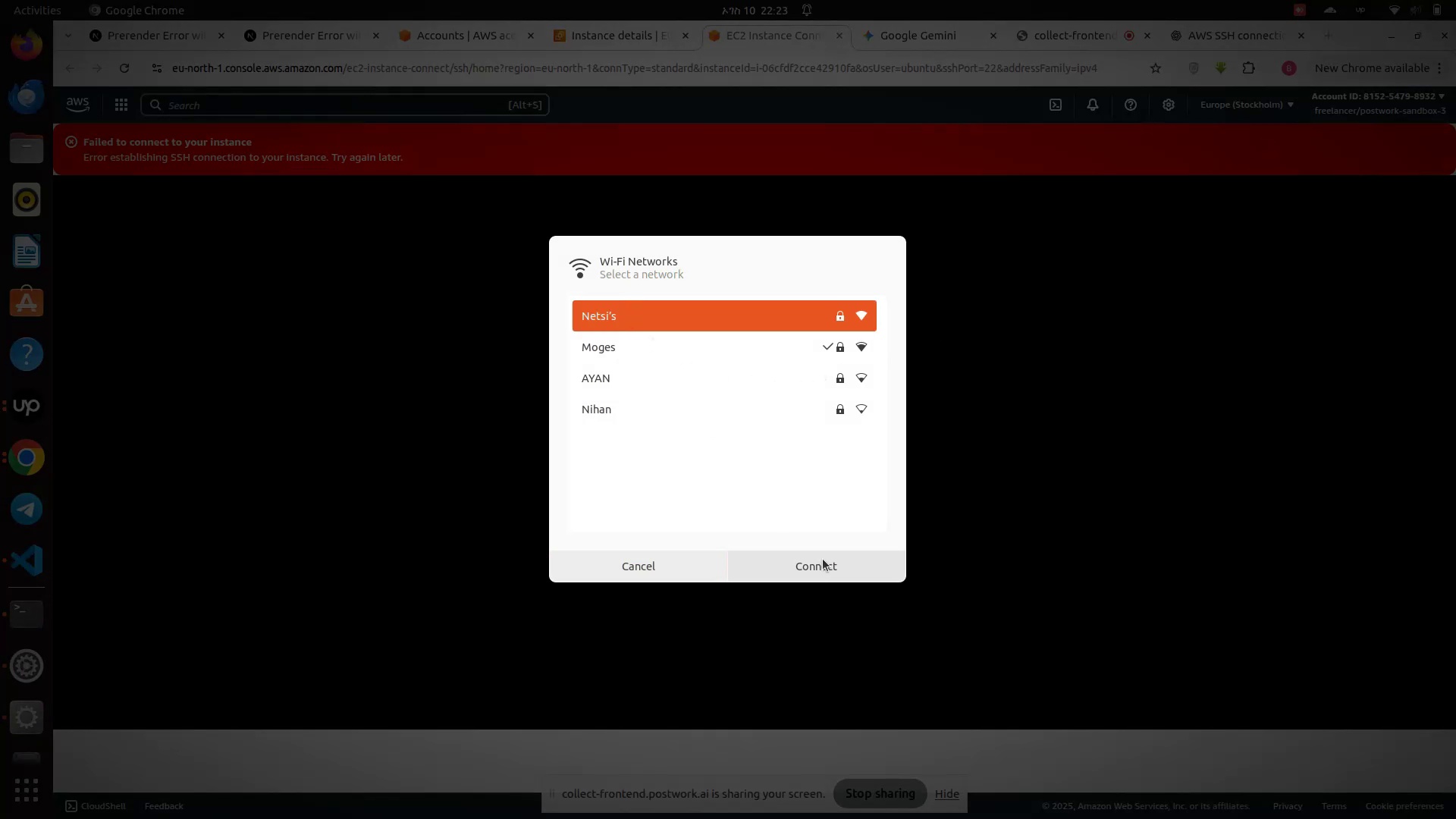 
left_click([822, 558])
 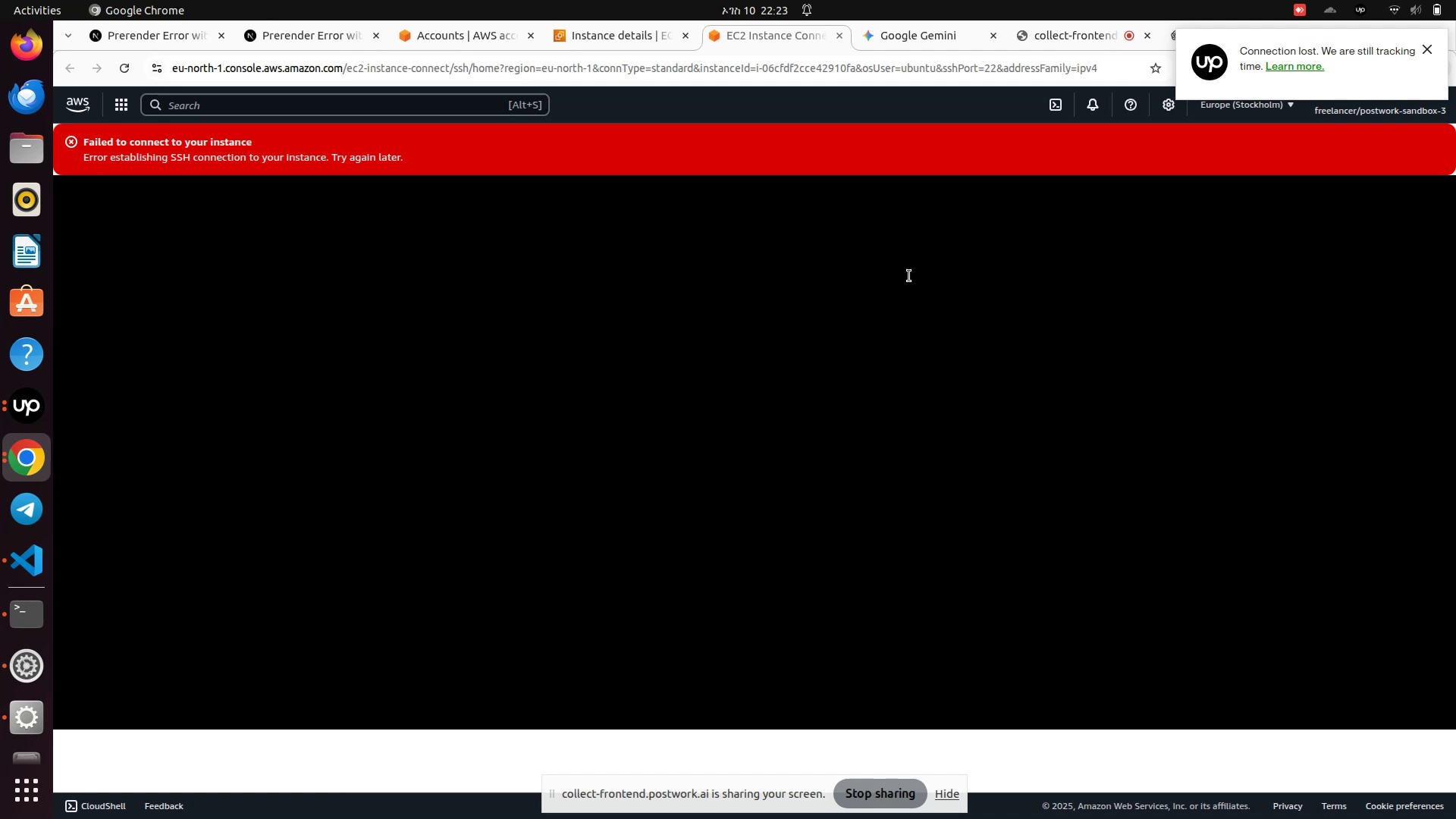 
wait(8.69)
 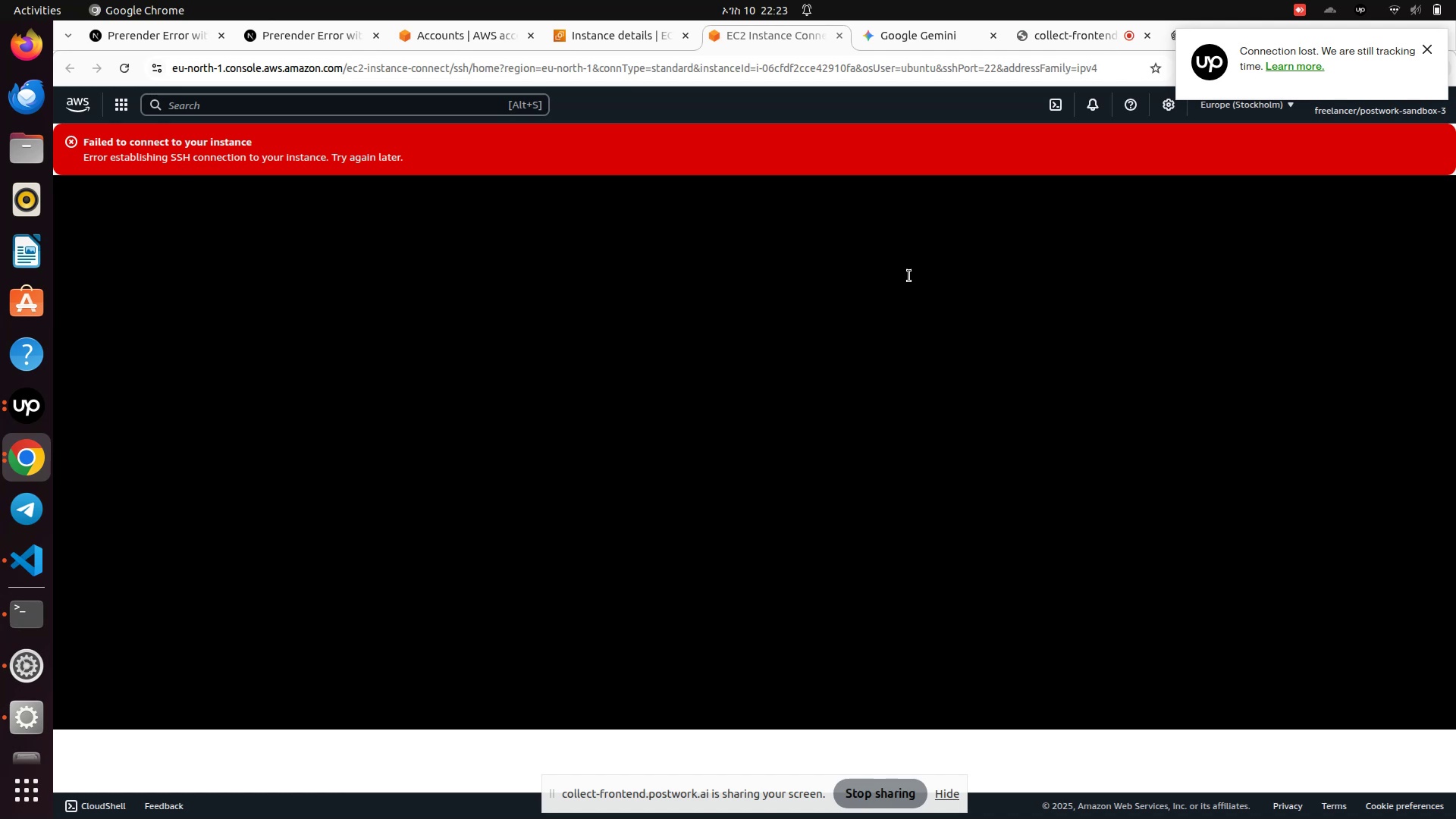 
left_click([1398, 5])
 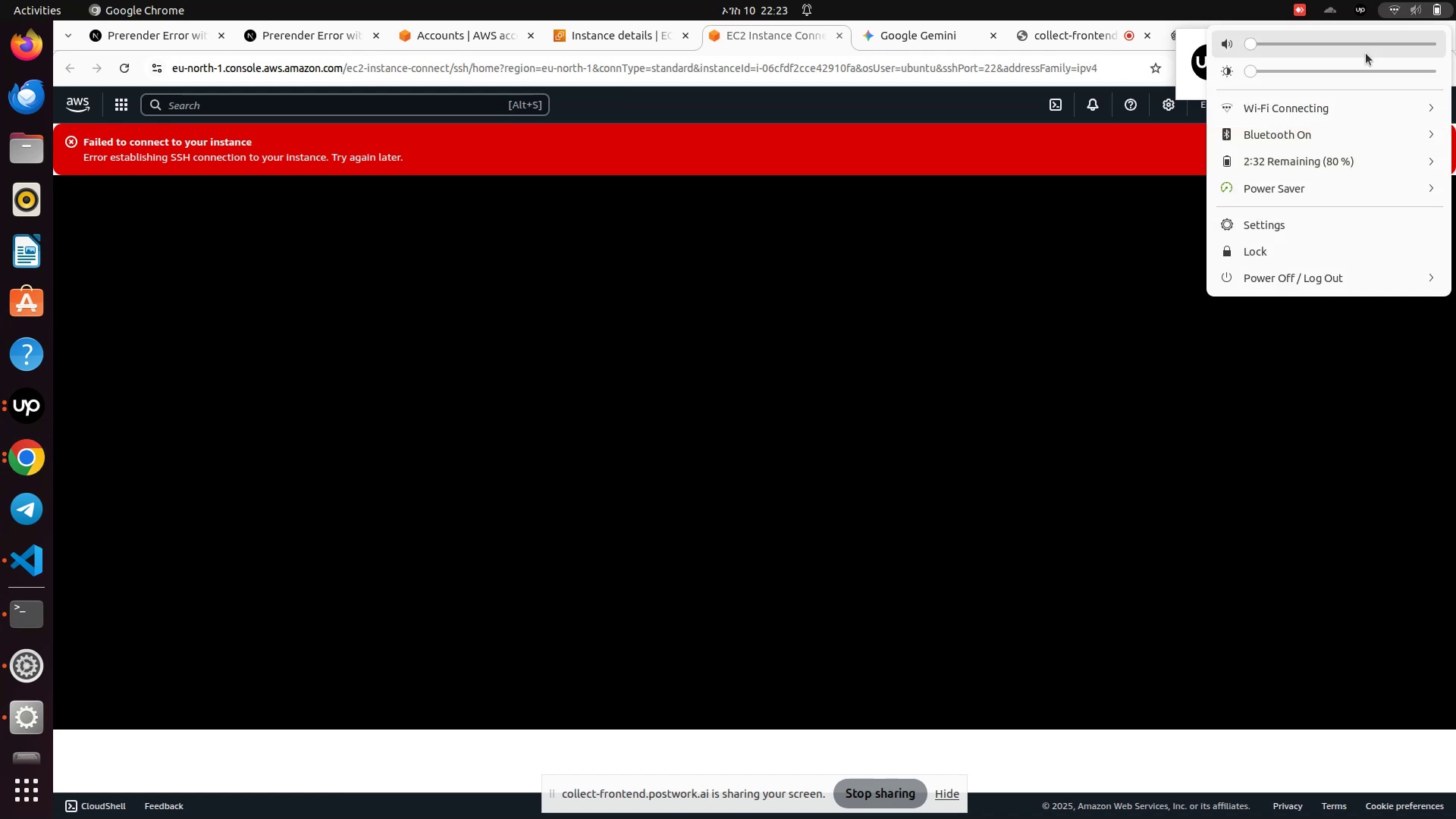 
left_click([1318, 111])
 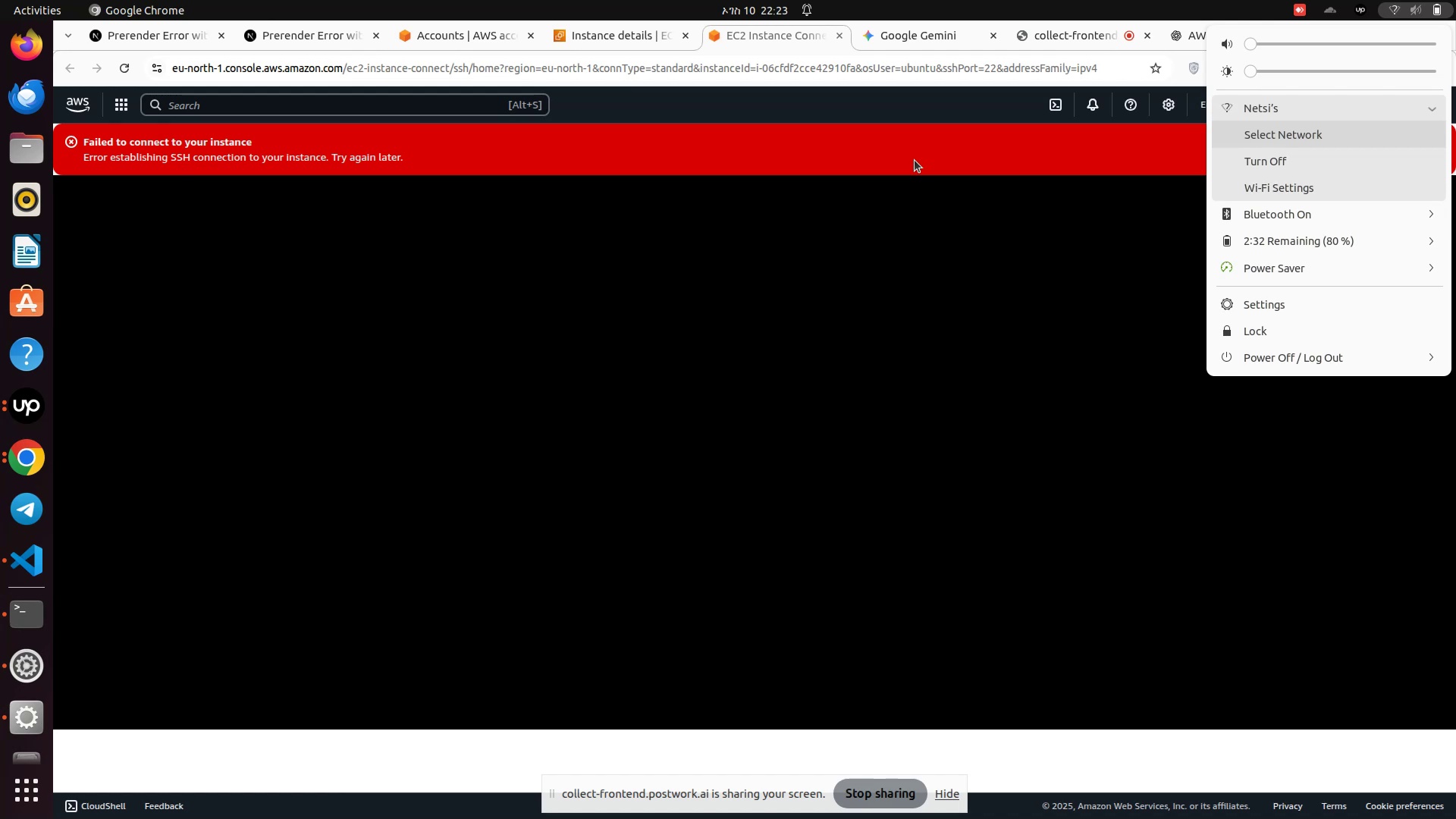 
left_click([915, 160])
 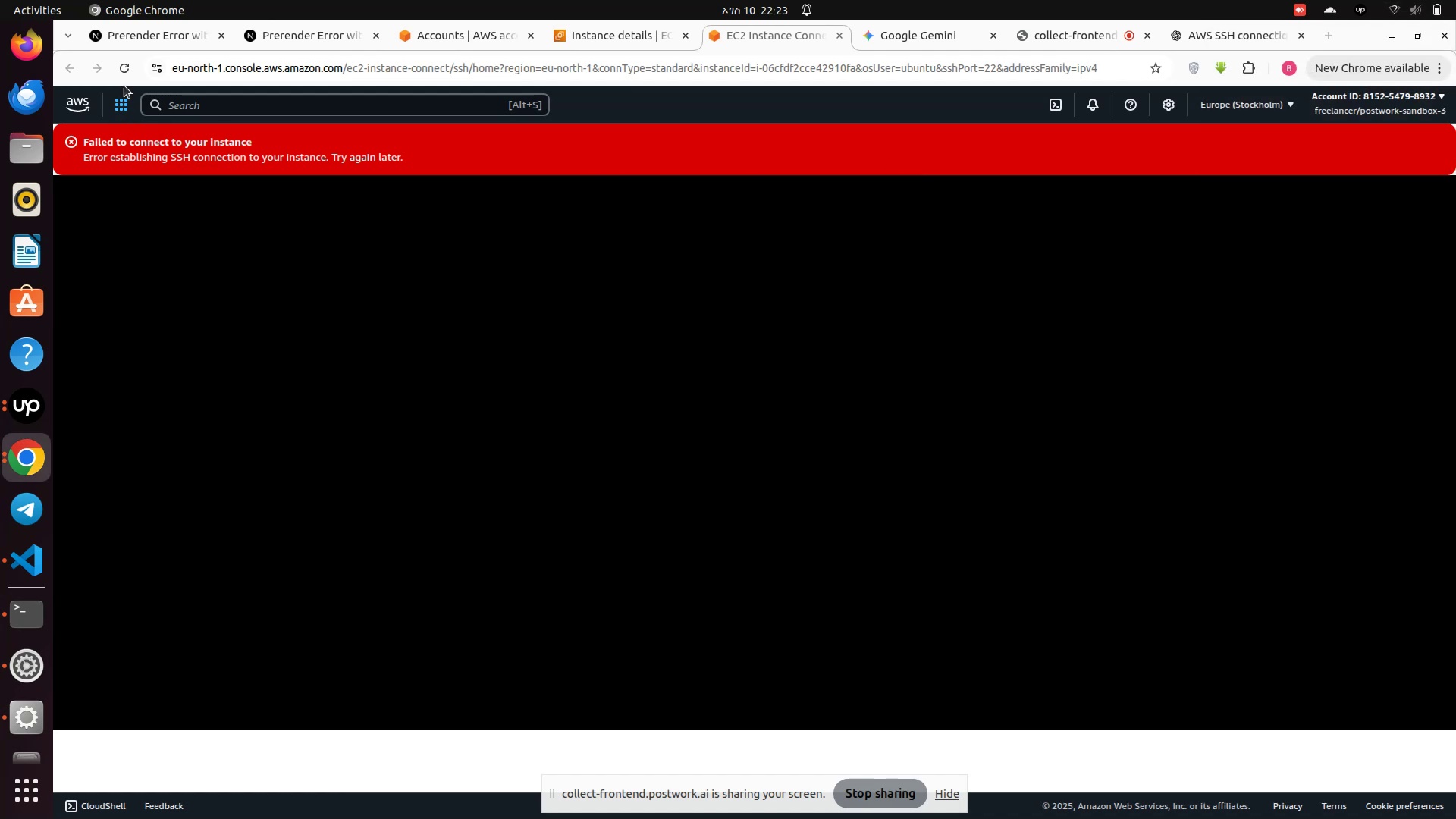 
left_click([127, 69])
 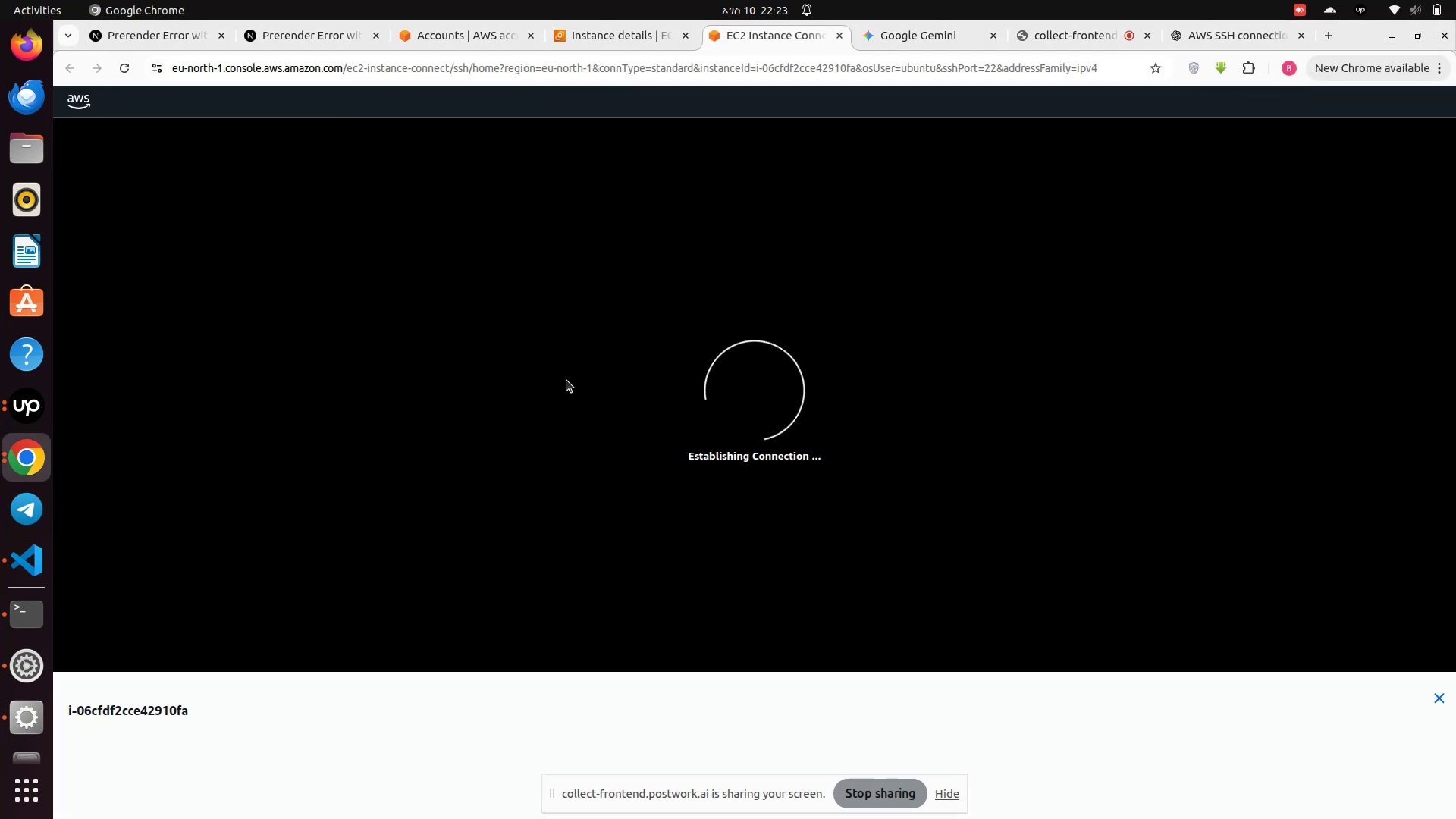 
scroll: coordinate [932, 544], scroll_direction: down, amount: 5.0
 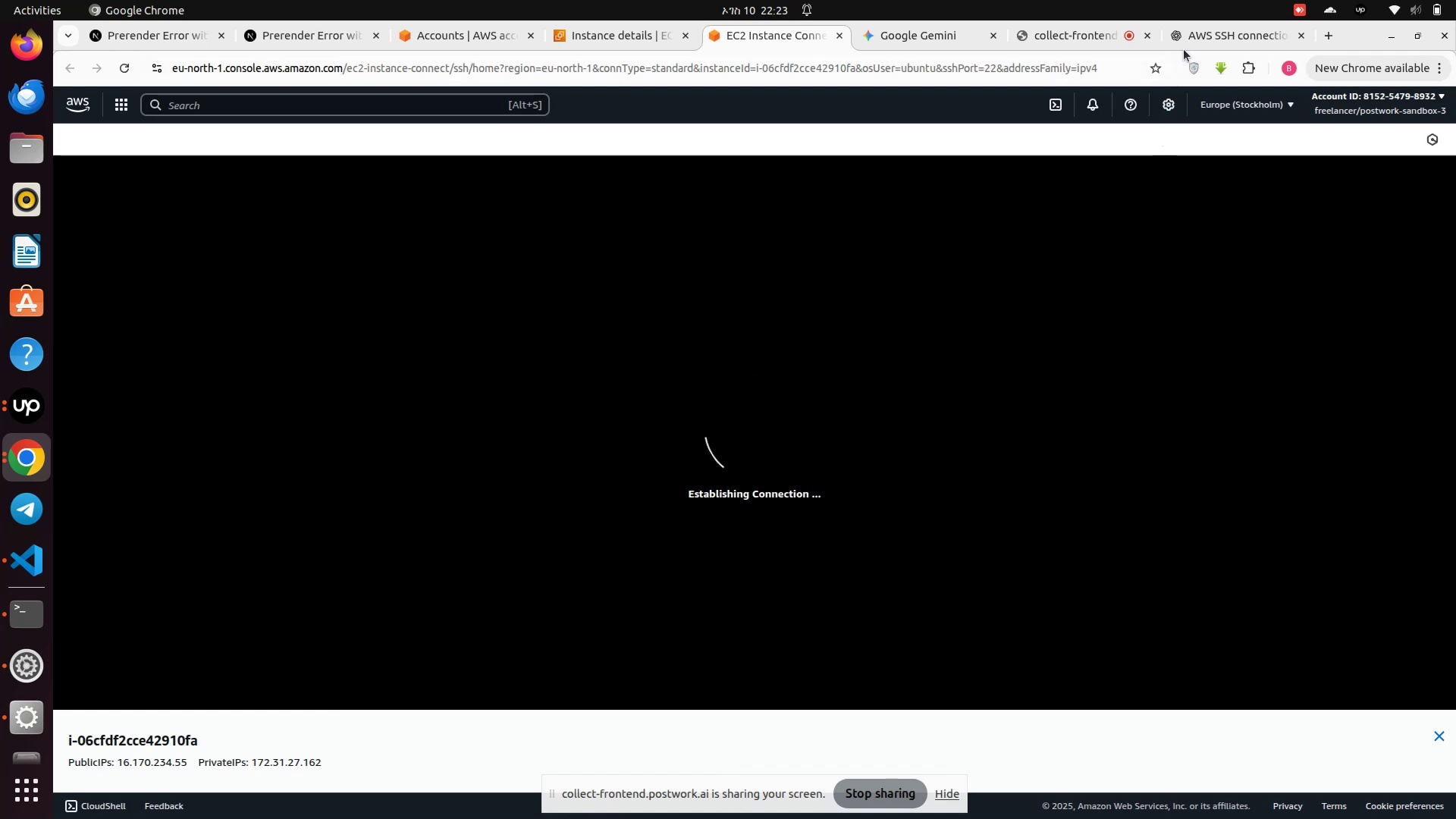 
left_click([1192, 37])
 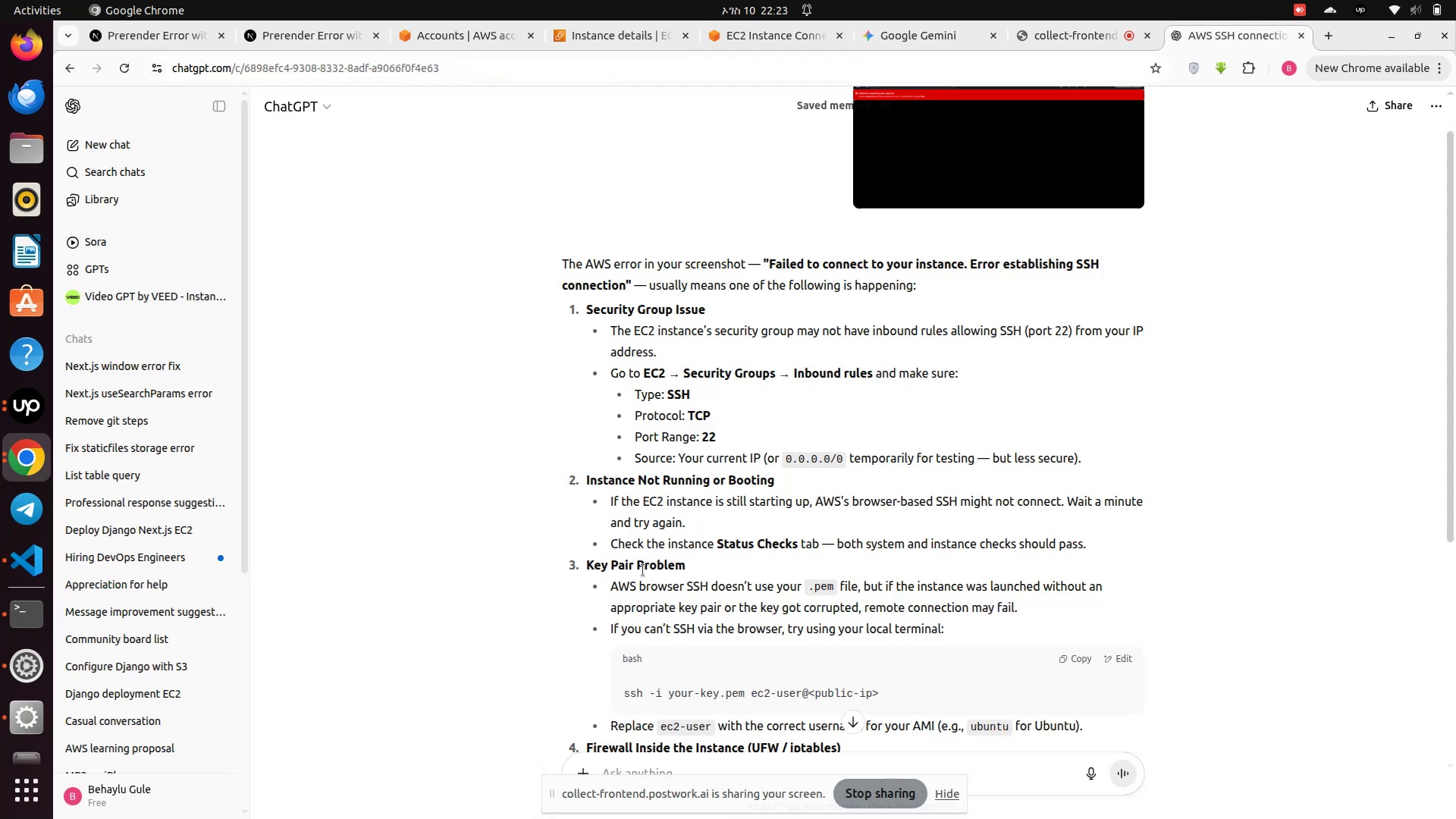 
wait(9.44)
 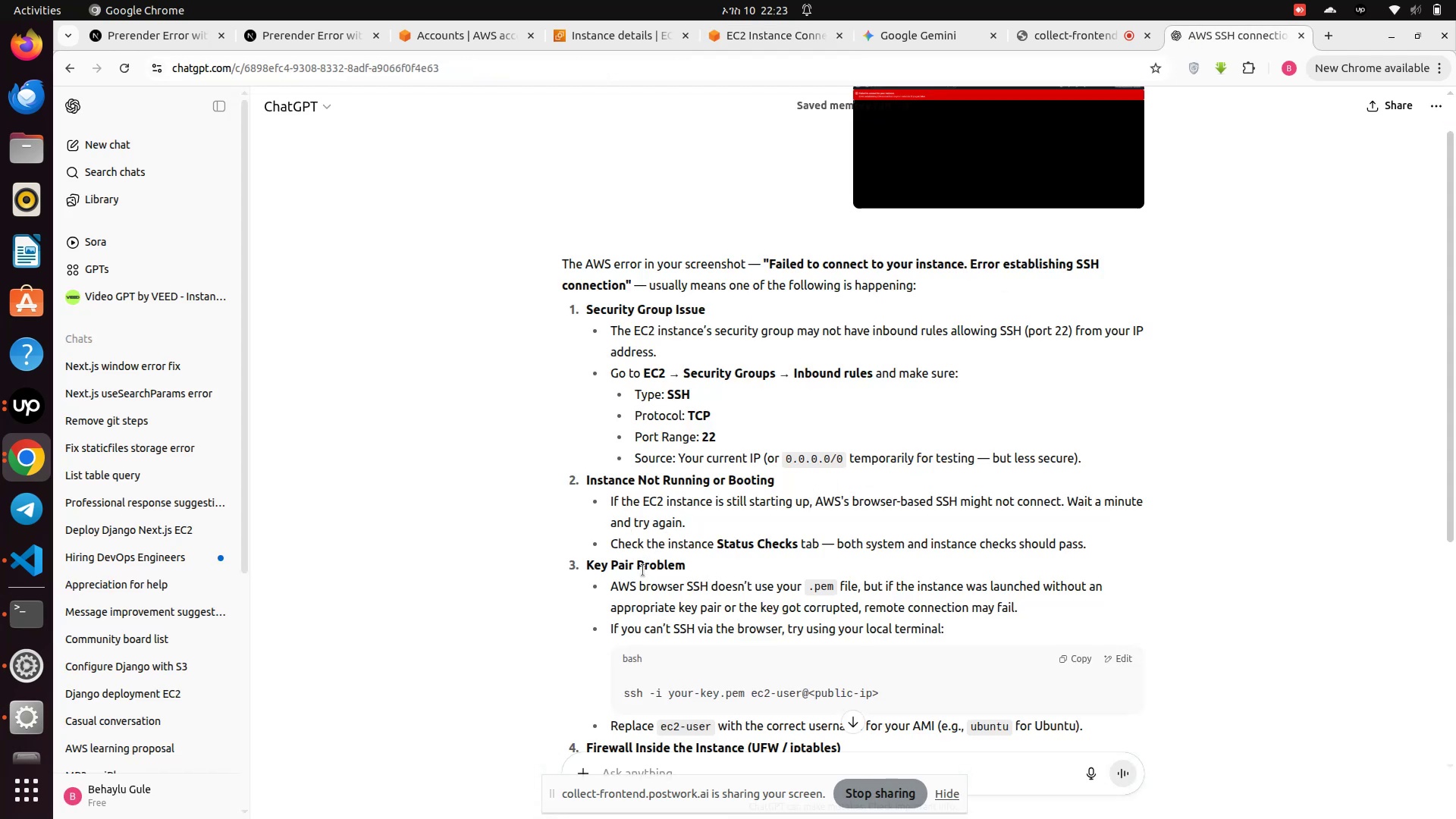 
scroll: coordinate [643, 570], scroll_direction: down, amount: 1.0
 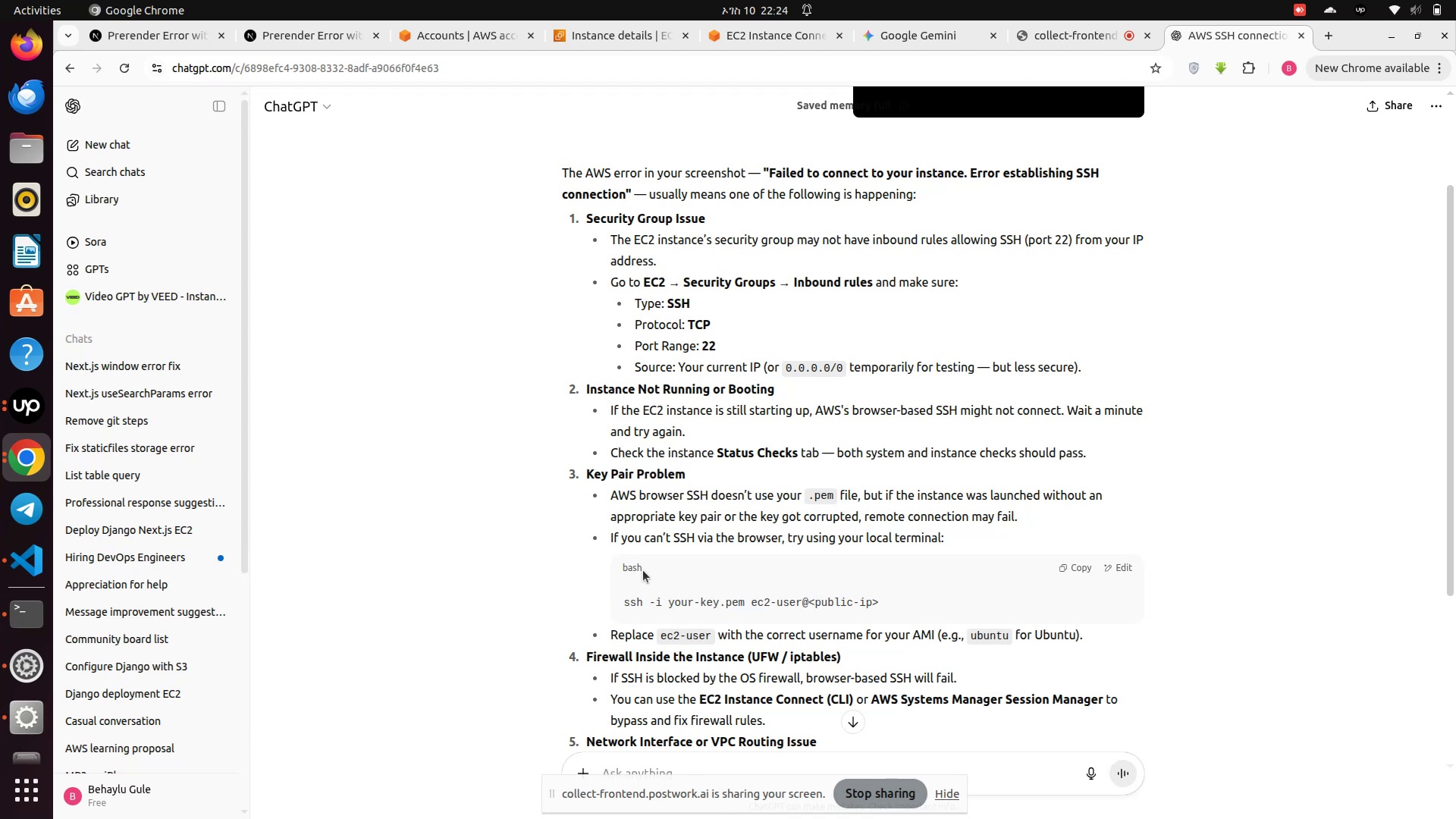 
wait(29.97)
 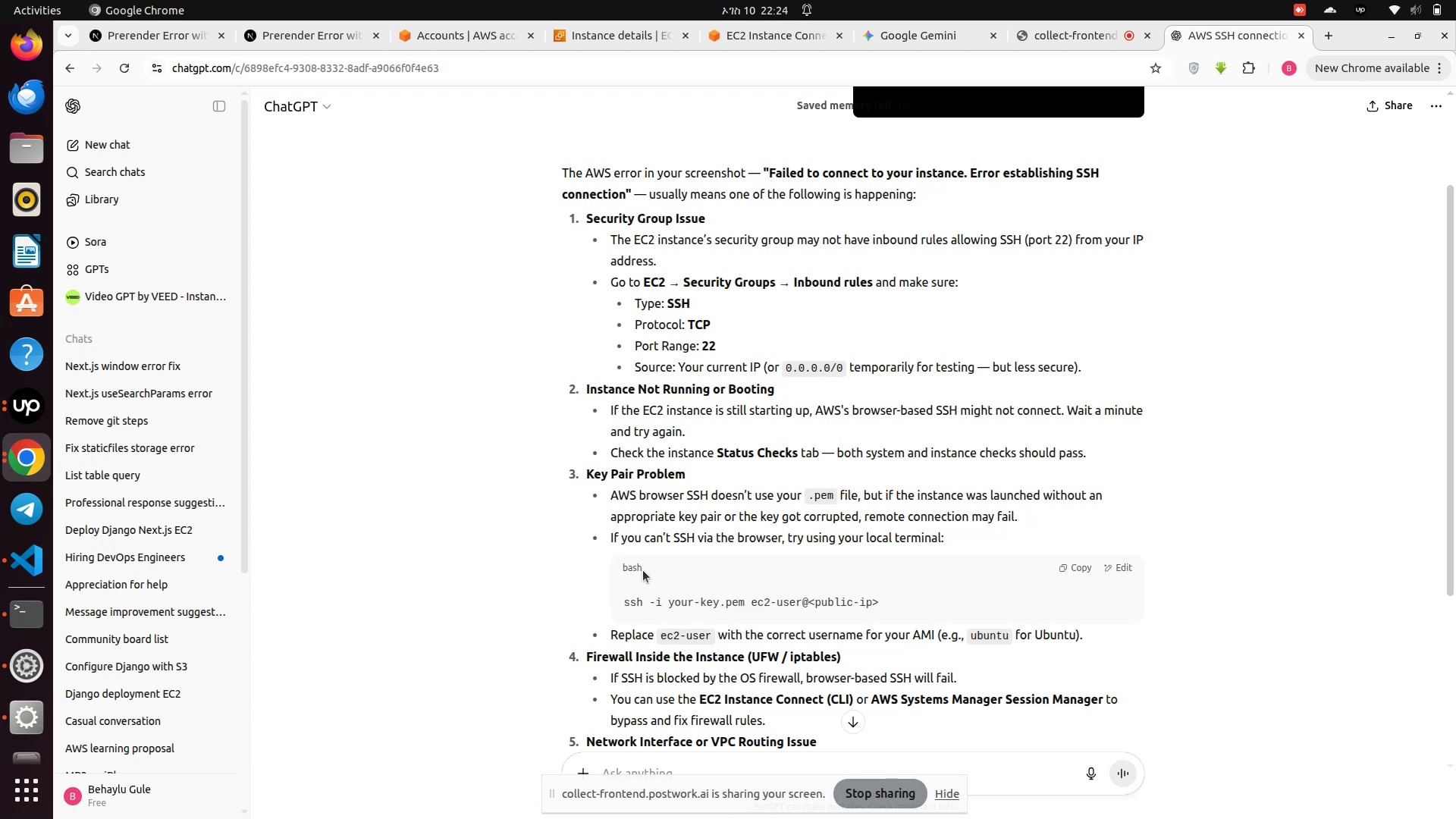 
scroll: coordinate [643, 570], scroll_direction: down, amount: 1.0
 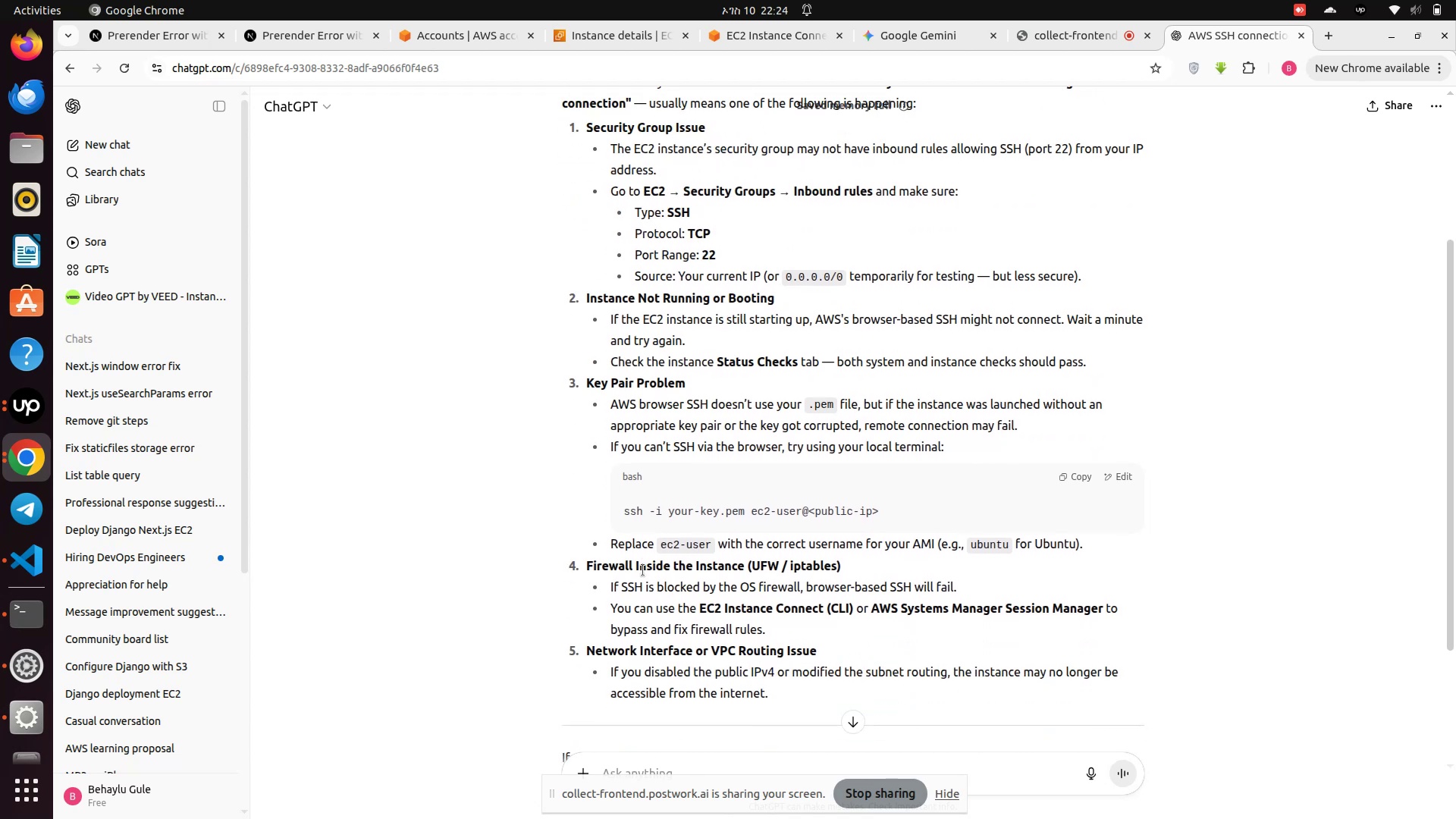 
wait(5.86)
 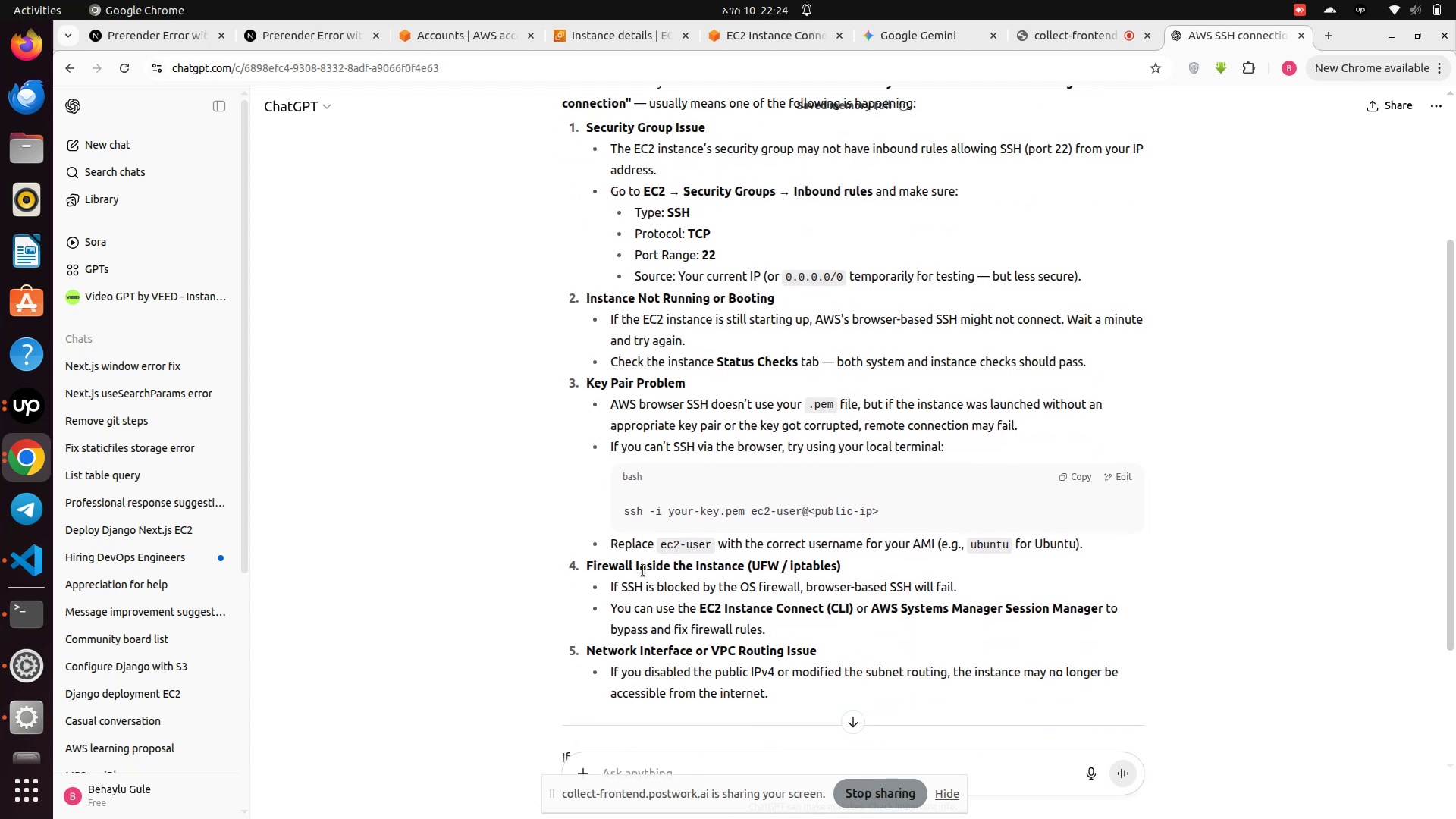 
scroll: coordinate [643, 570], scroll_direction: down, amount: 3.0
 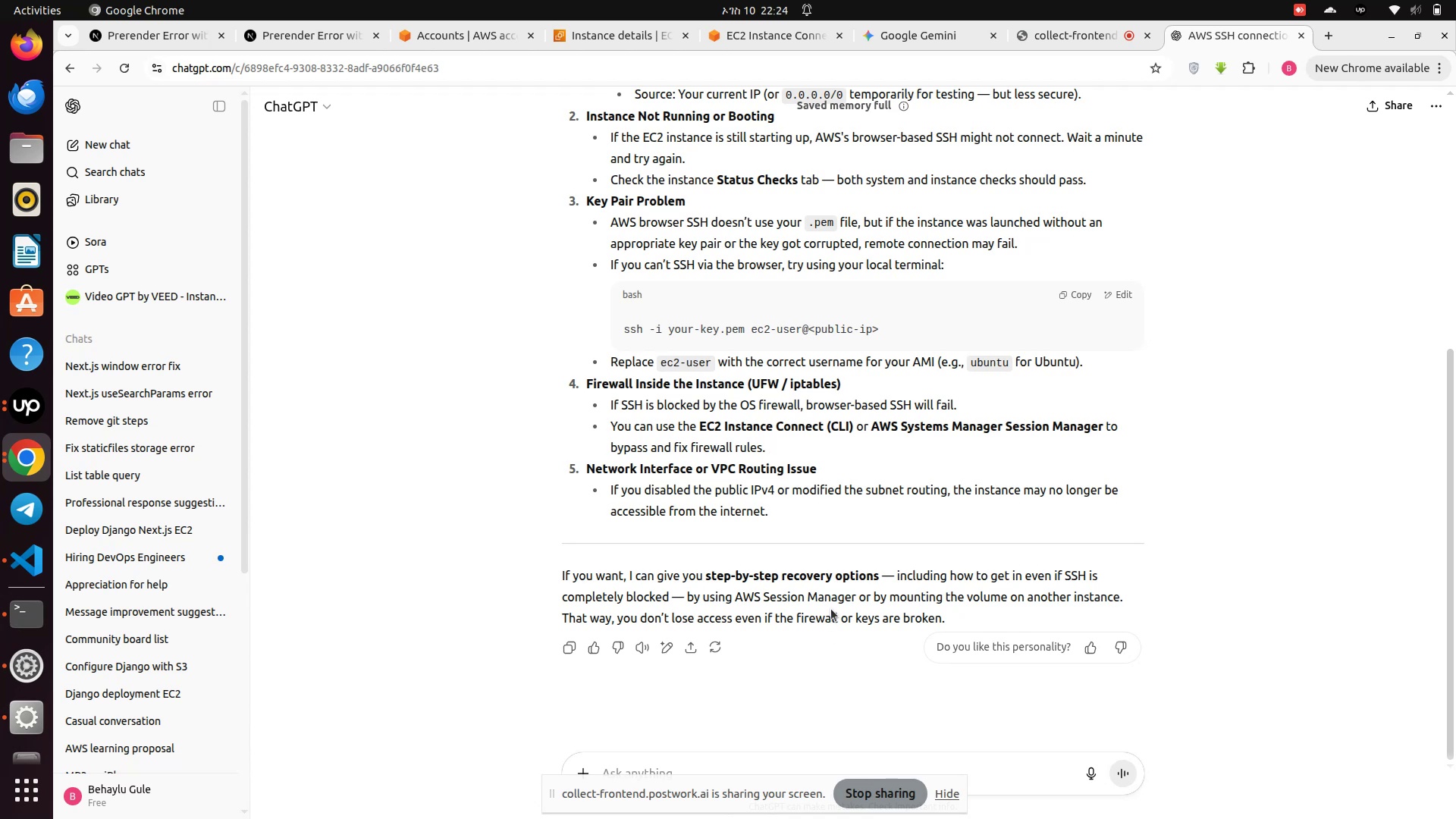 
wait(5.64)
 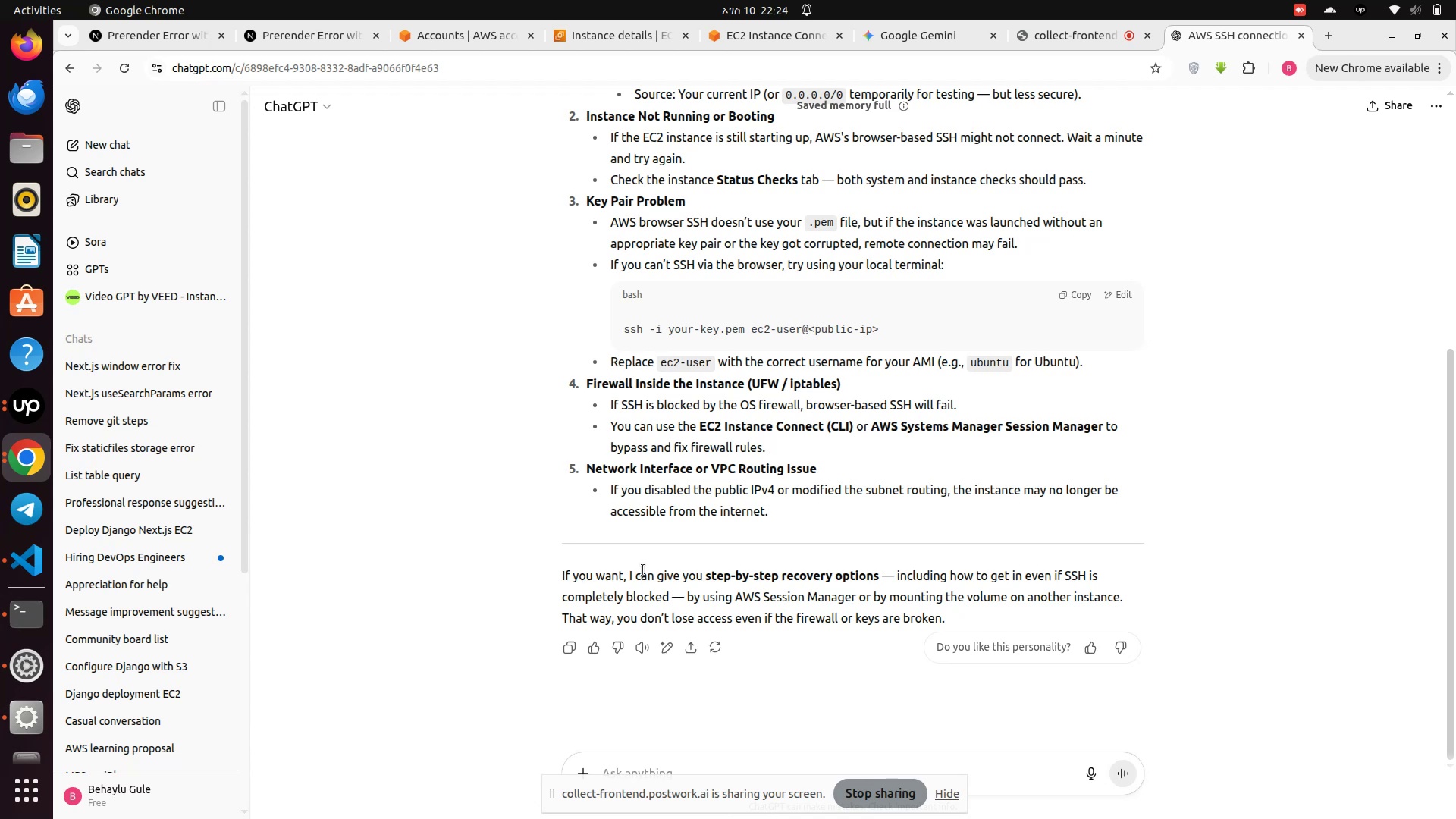 
scroll: coordinate [672, 702], scroll_direction: down, amount: 3.0
 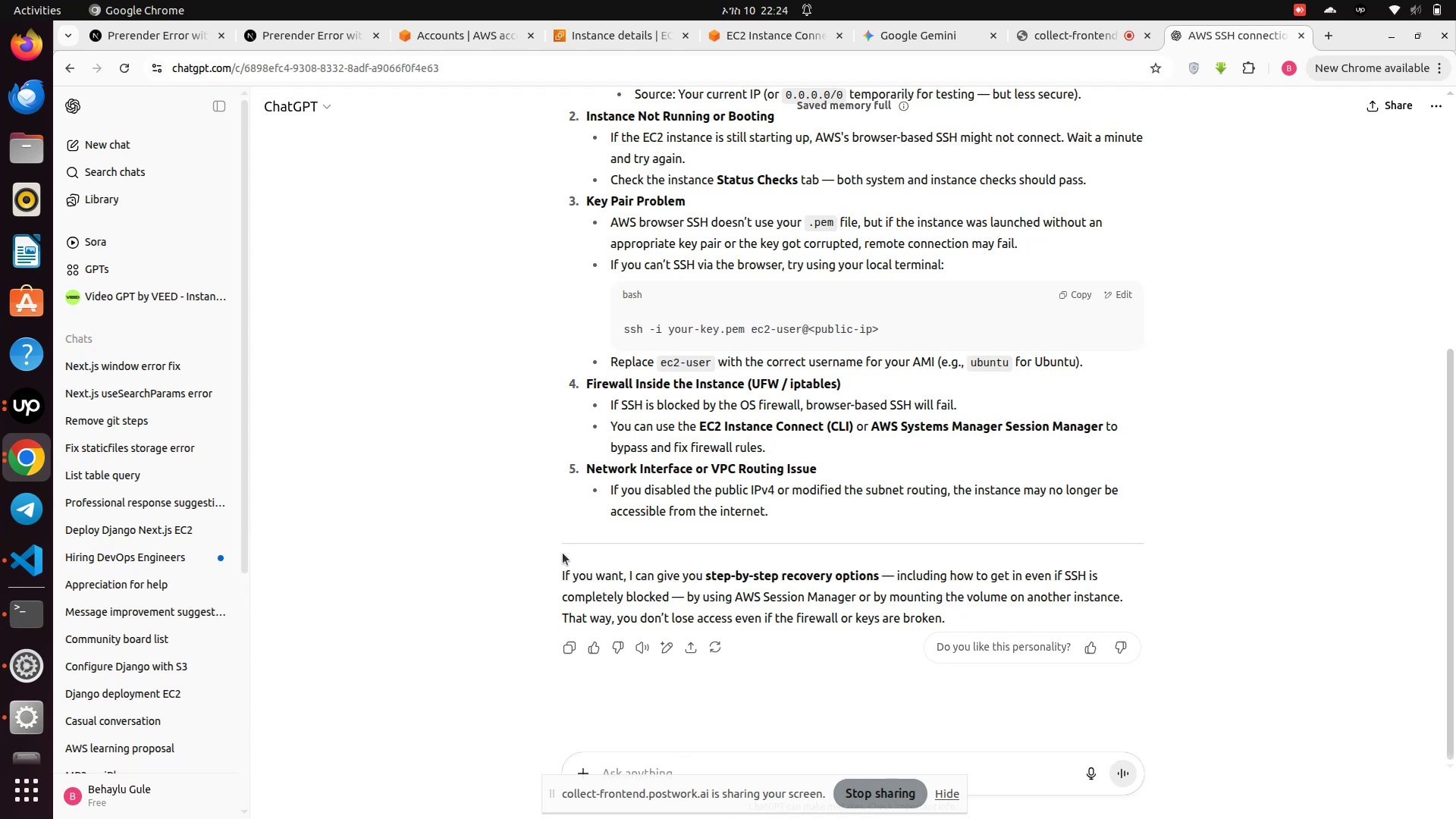 
left_click_drag(start_coordinate=[548, 569], to_coordinate=[1043, 636])
 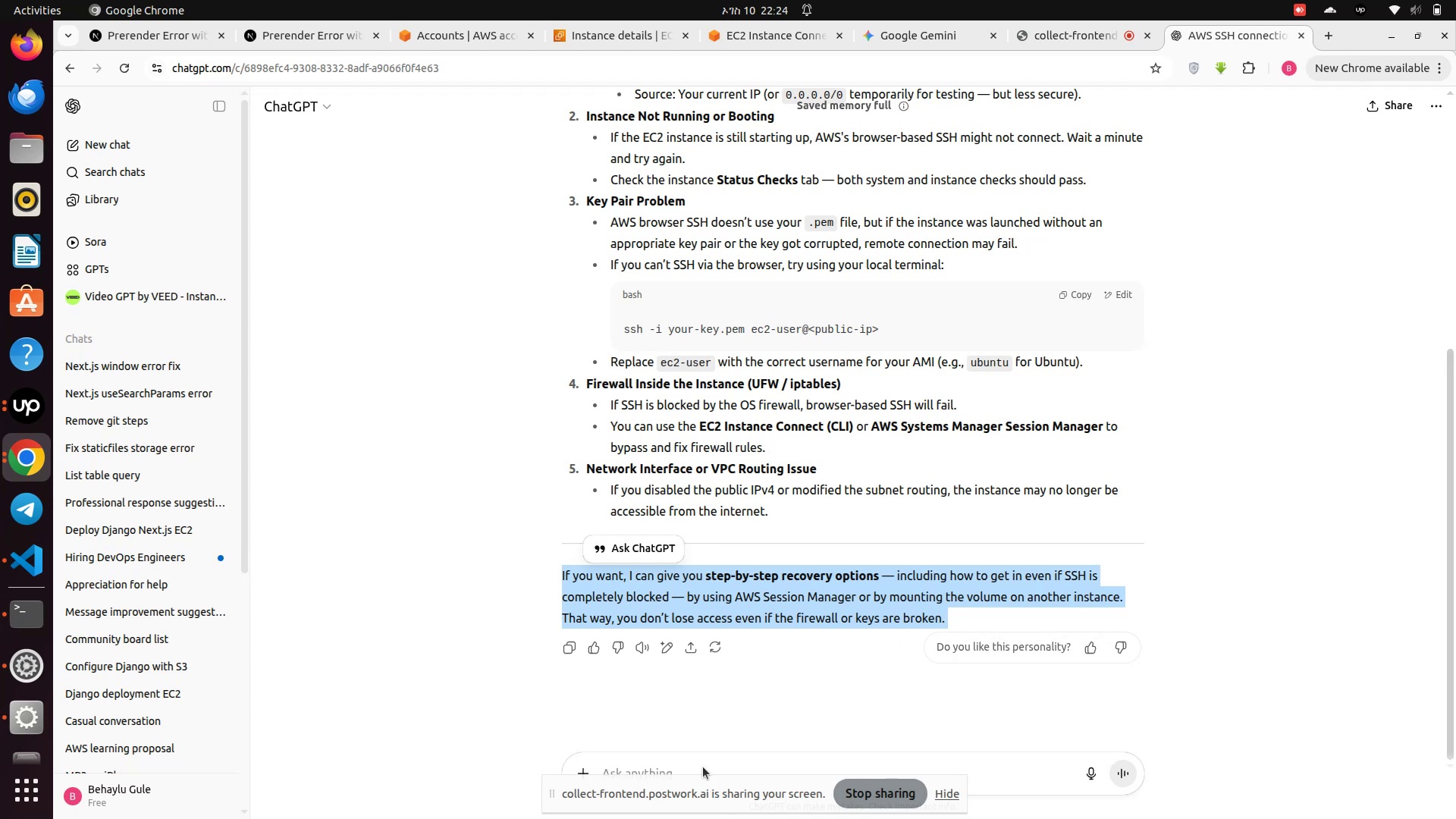 
left_click([649, 764])
 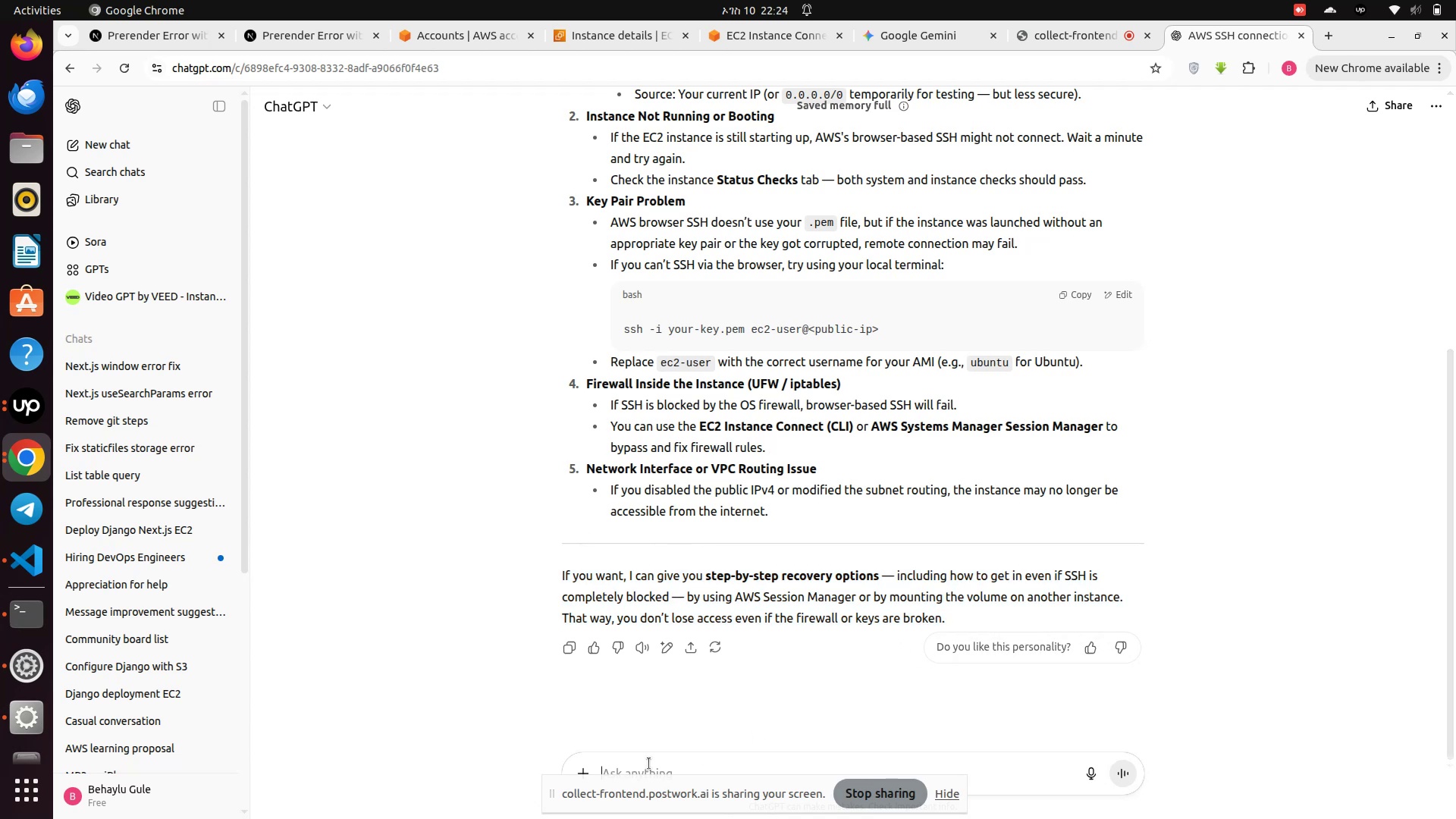 
key(Control+V)
 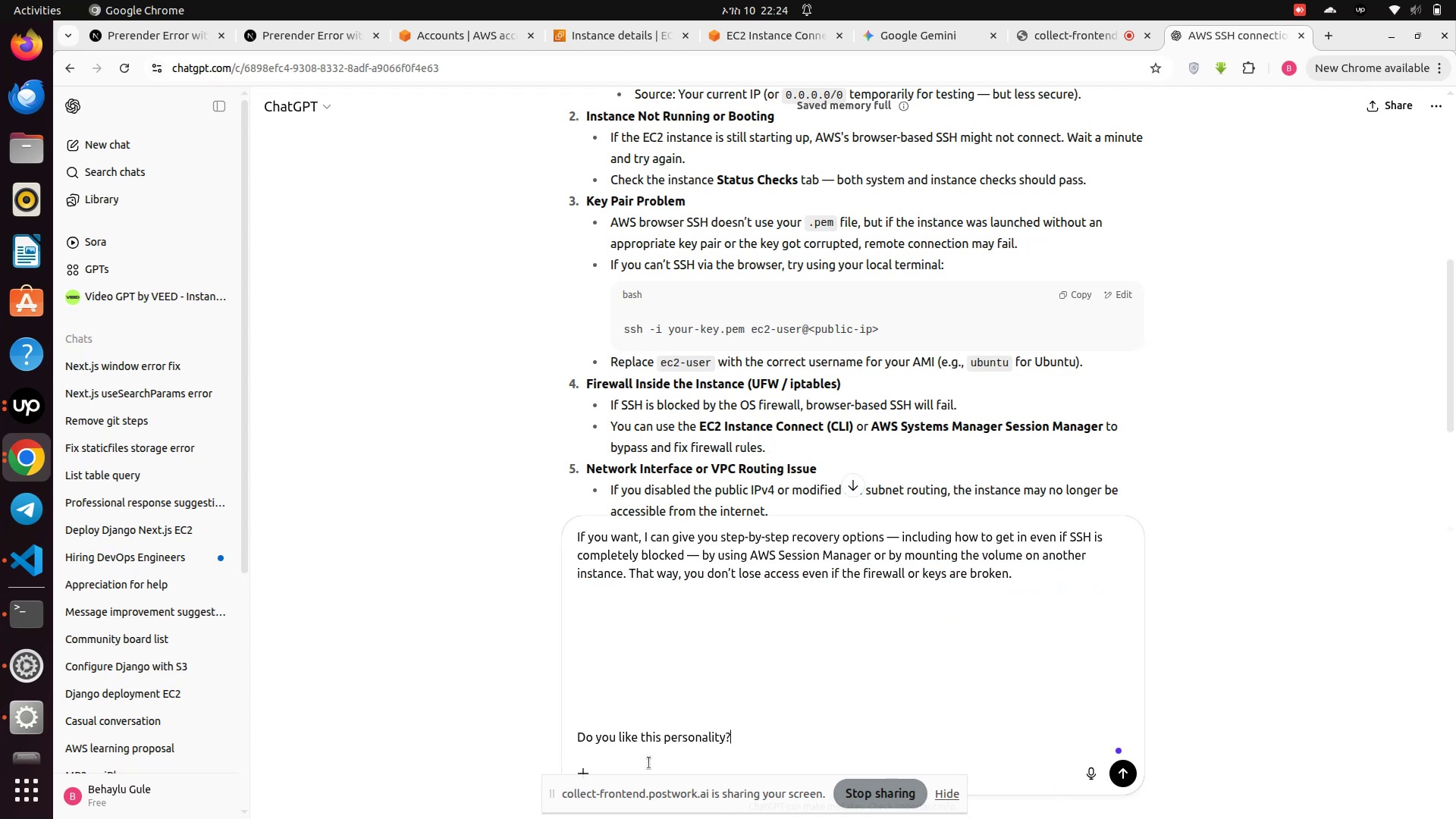 
key(Enter)
 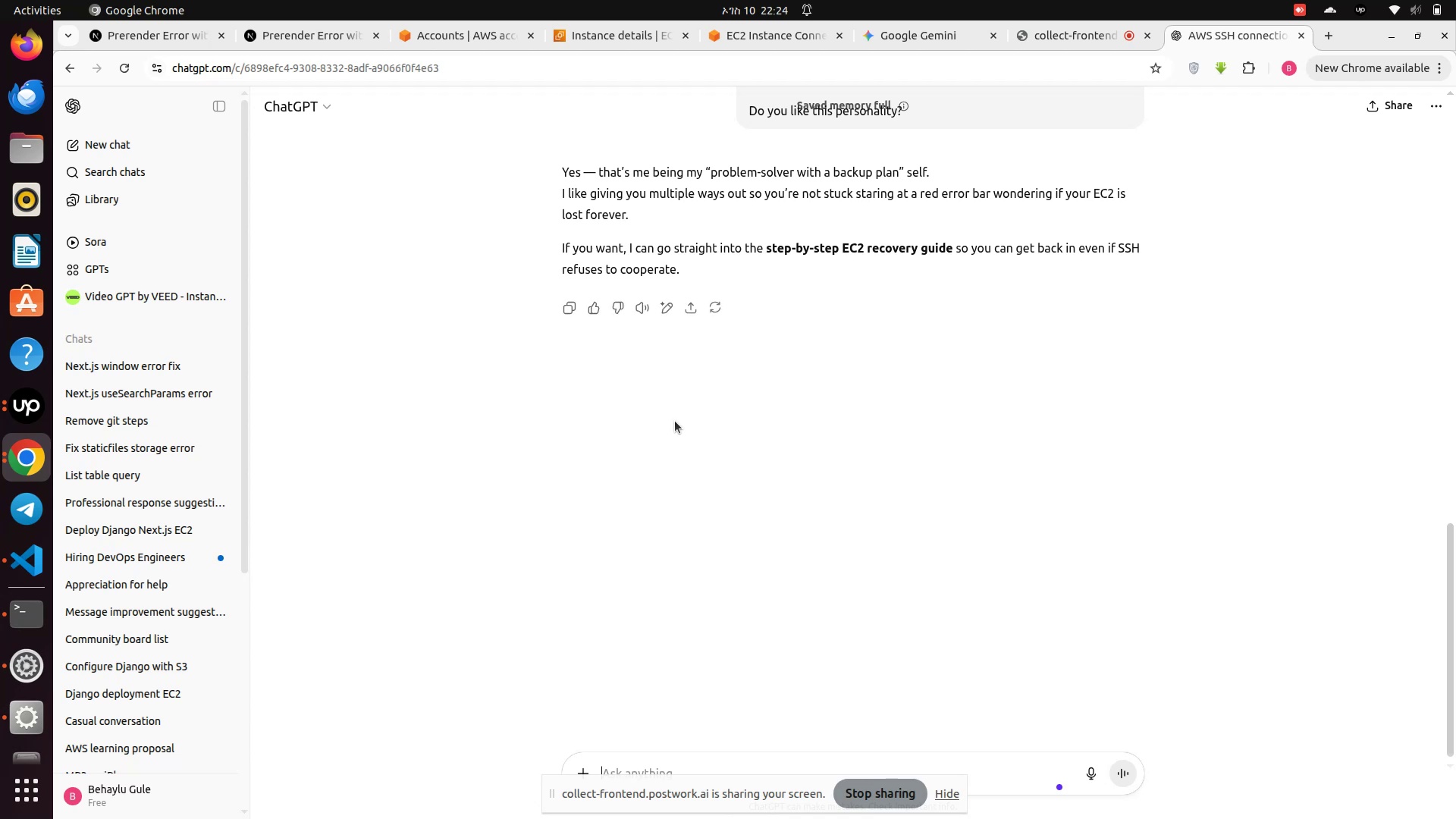 
wait(10.58)
 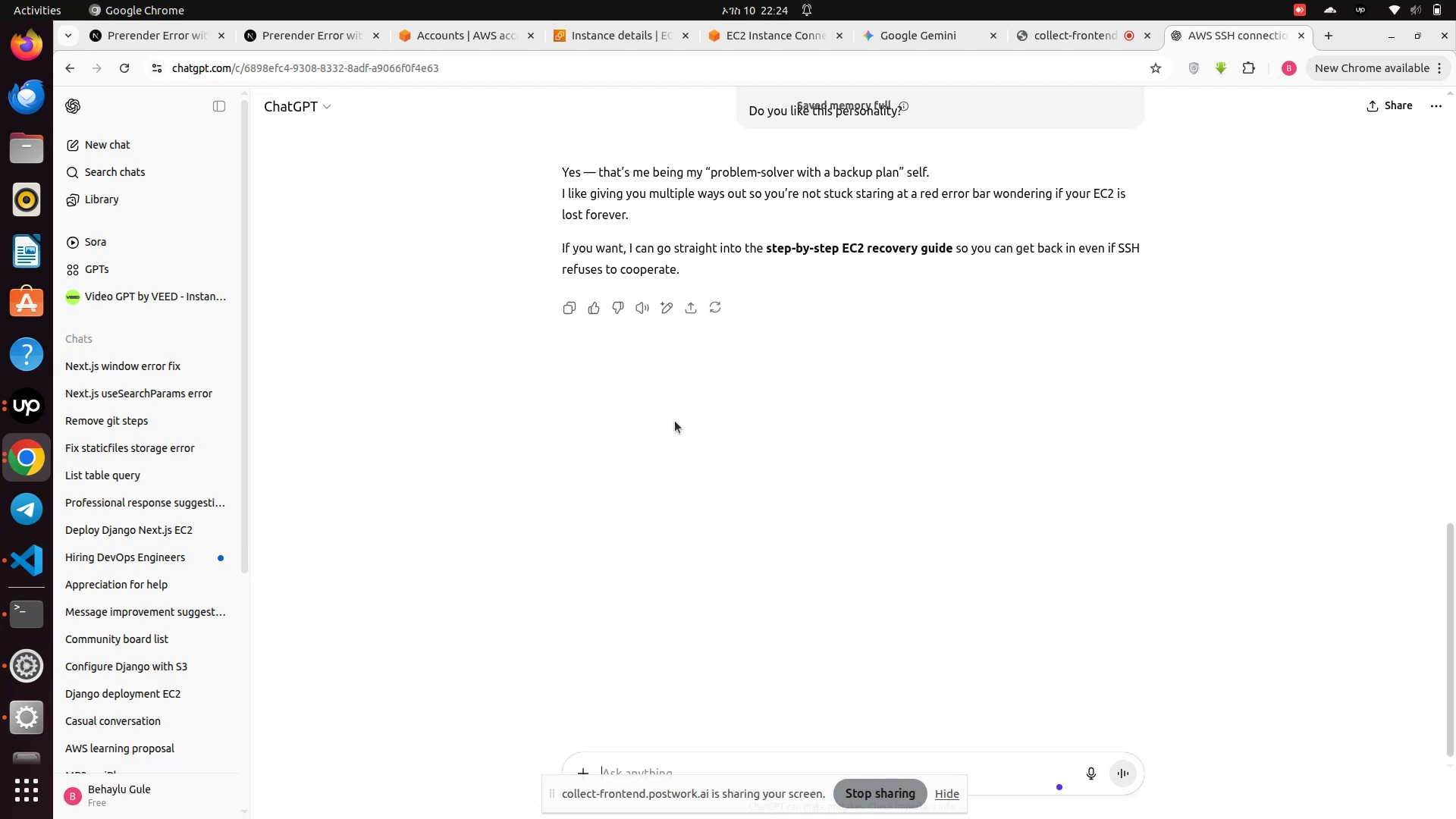 
scroll: coordinate [675, 419], scroll_direction: up, amount: 3.0
 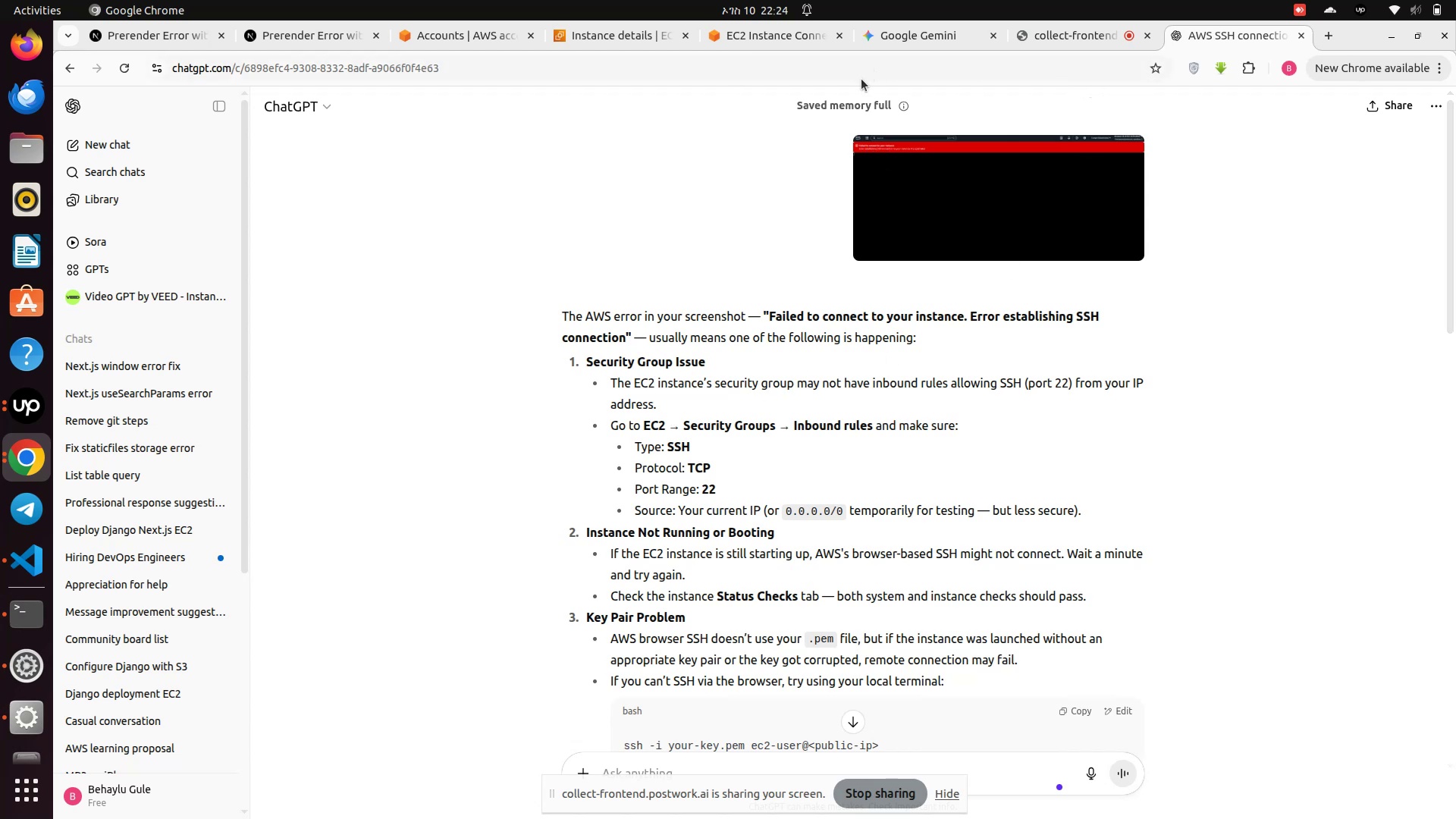 
left_click([753, 35])
 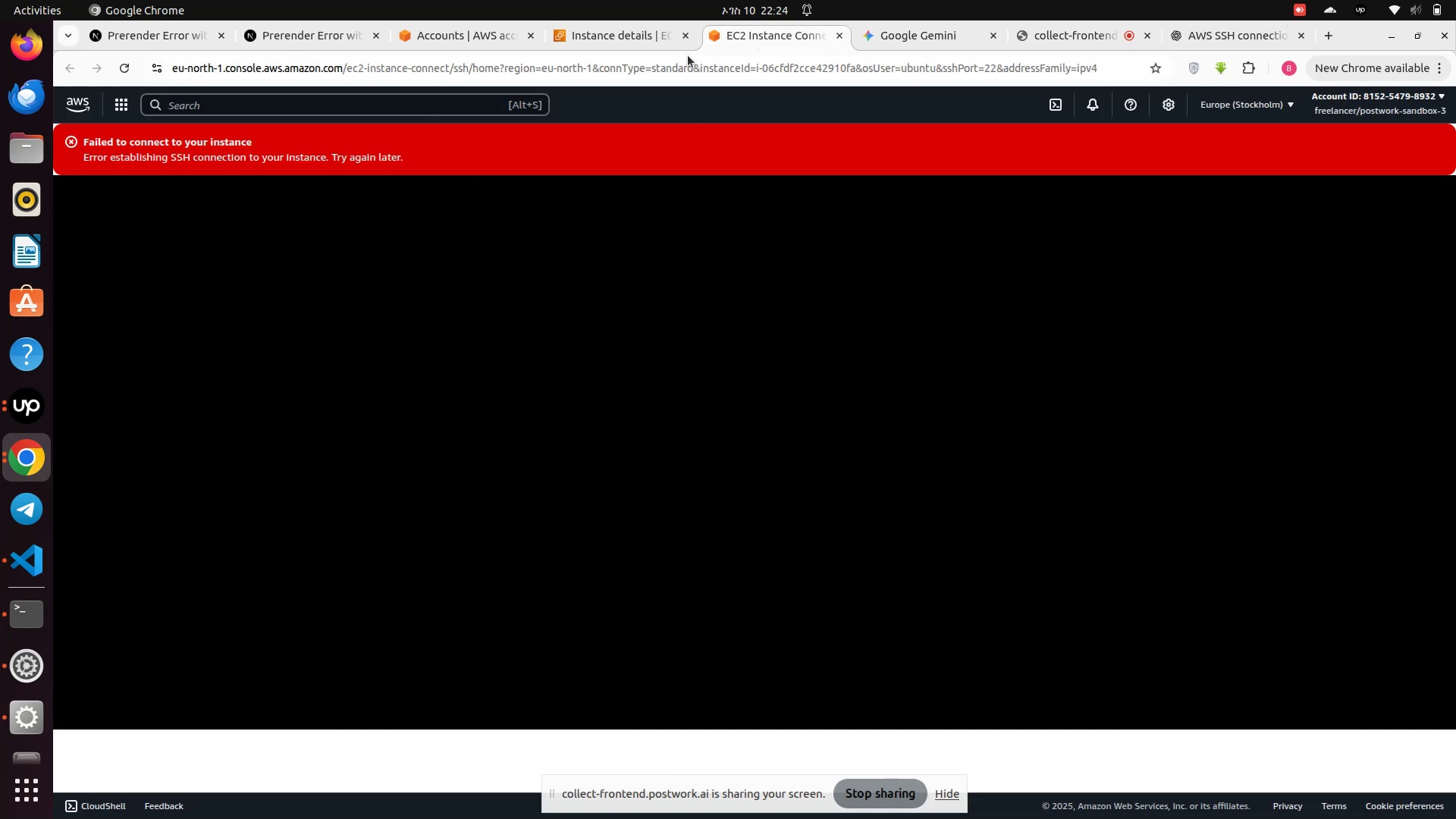 
left_click([613, 38])
 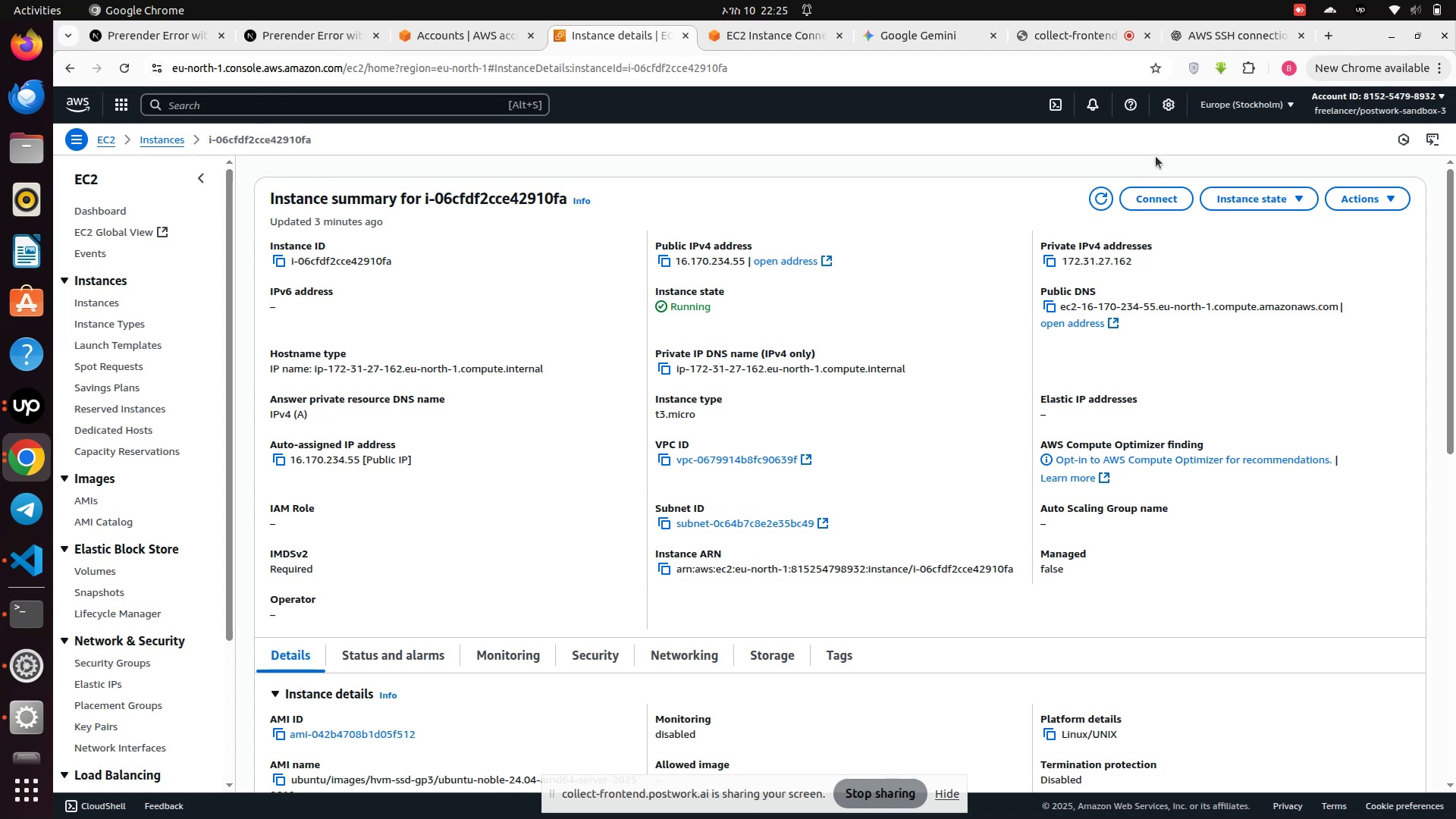 
left_click([1270, 203])
 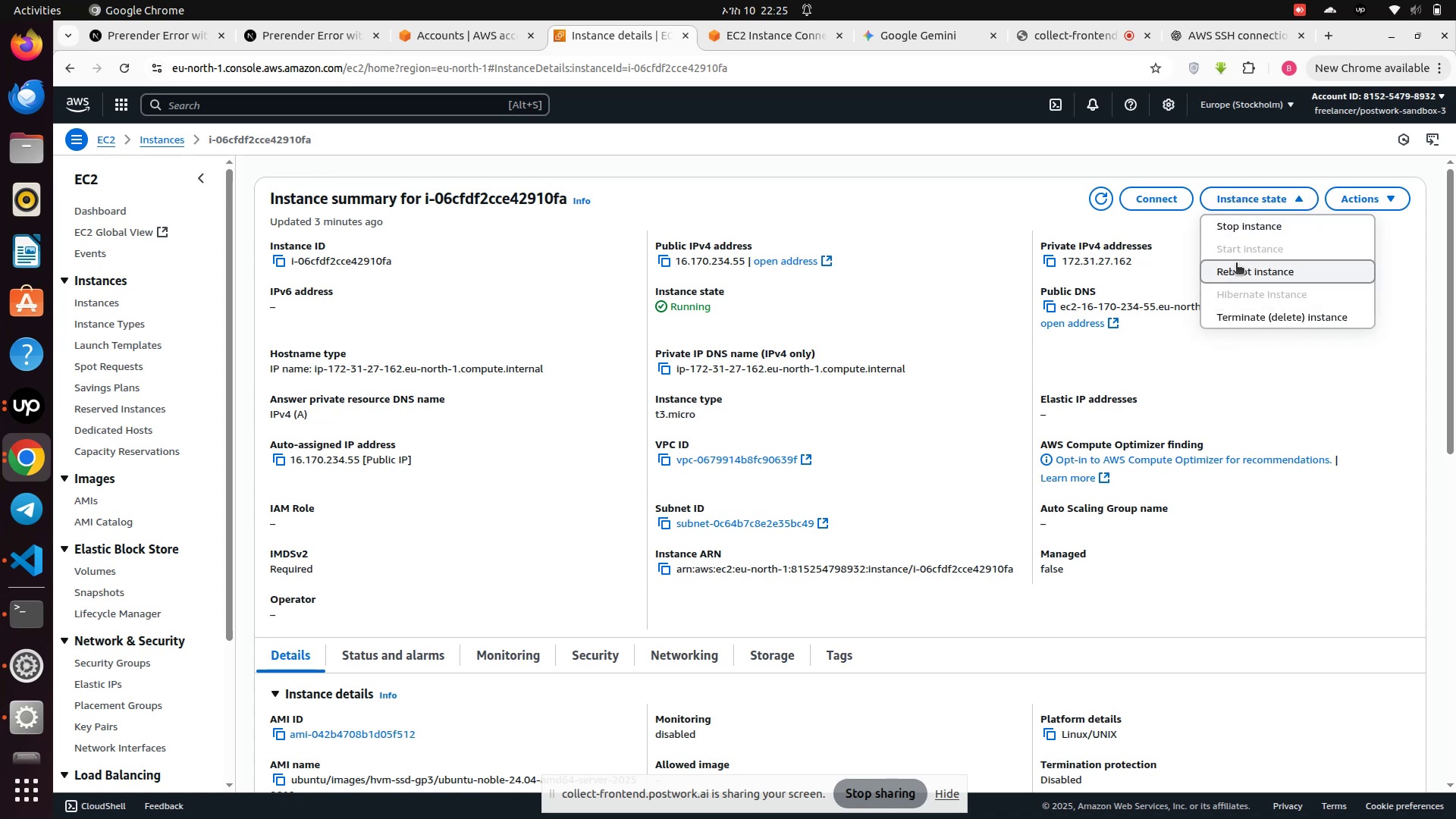 
left_click([1235, 272])
 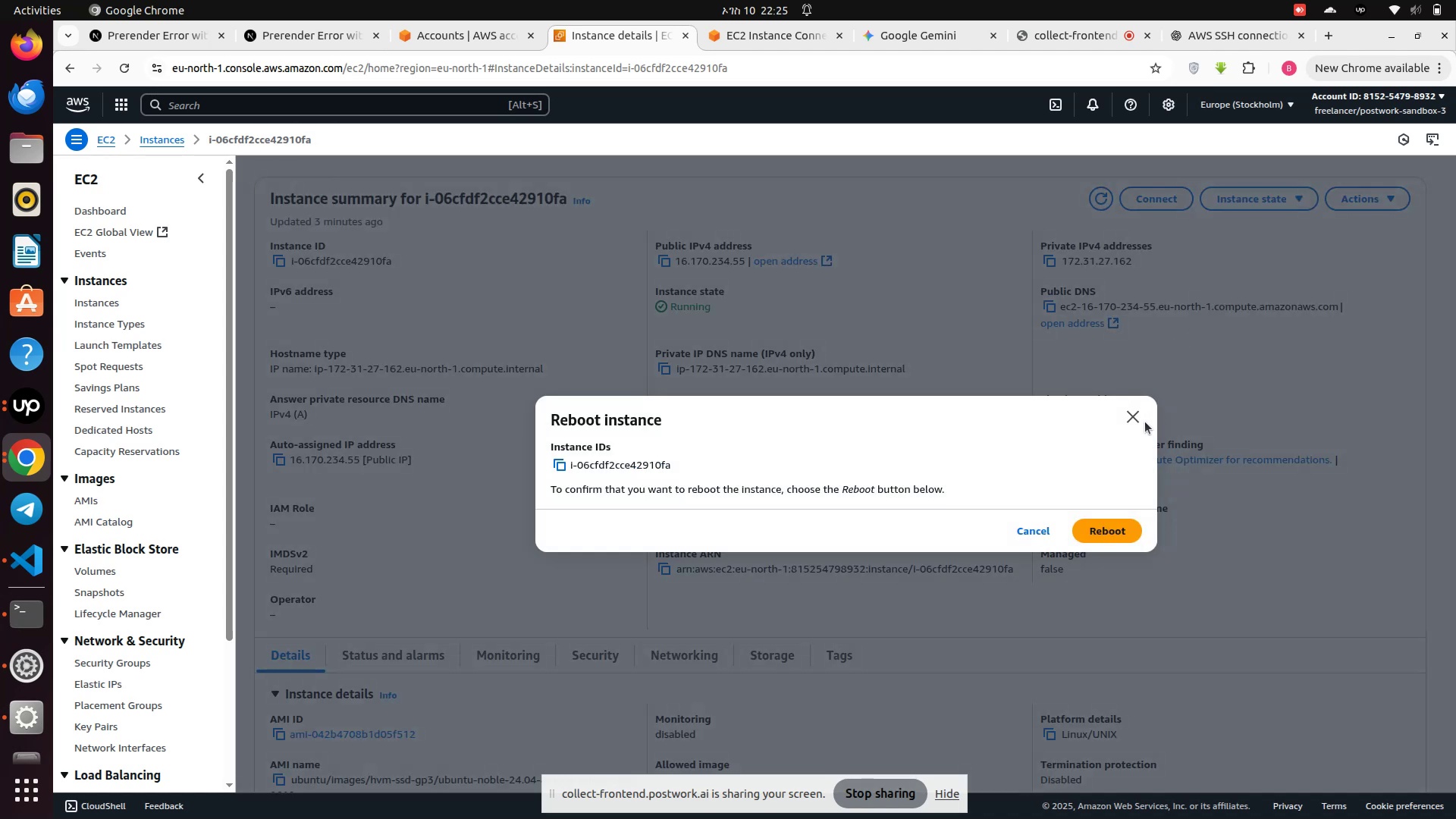 
left_click([1145, 422])
 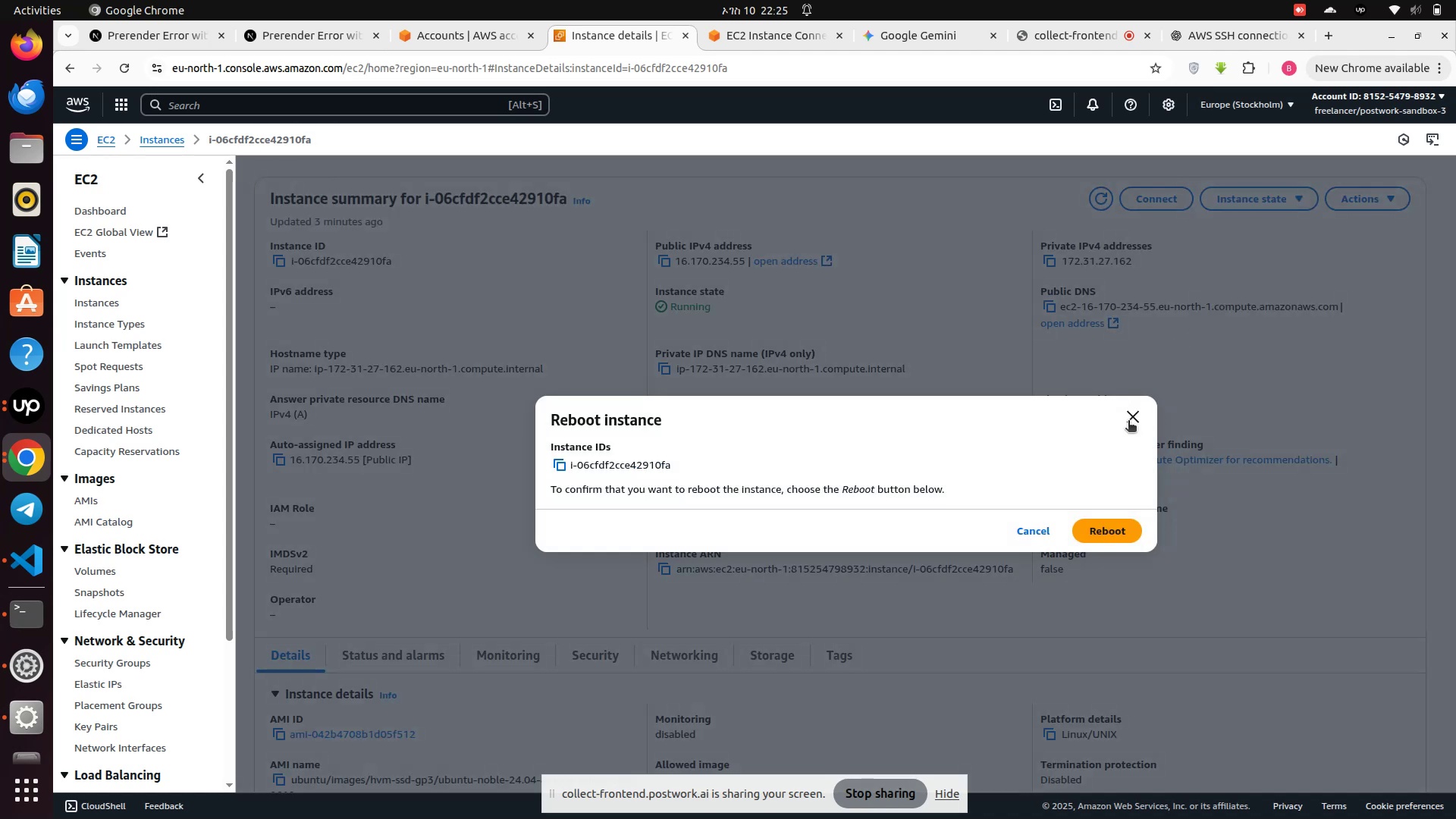 
left_click([1128, 422])
 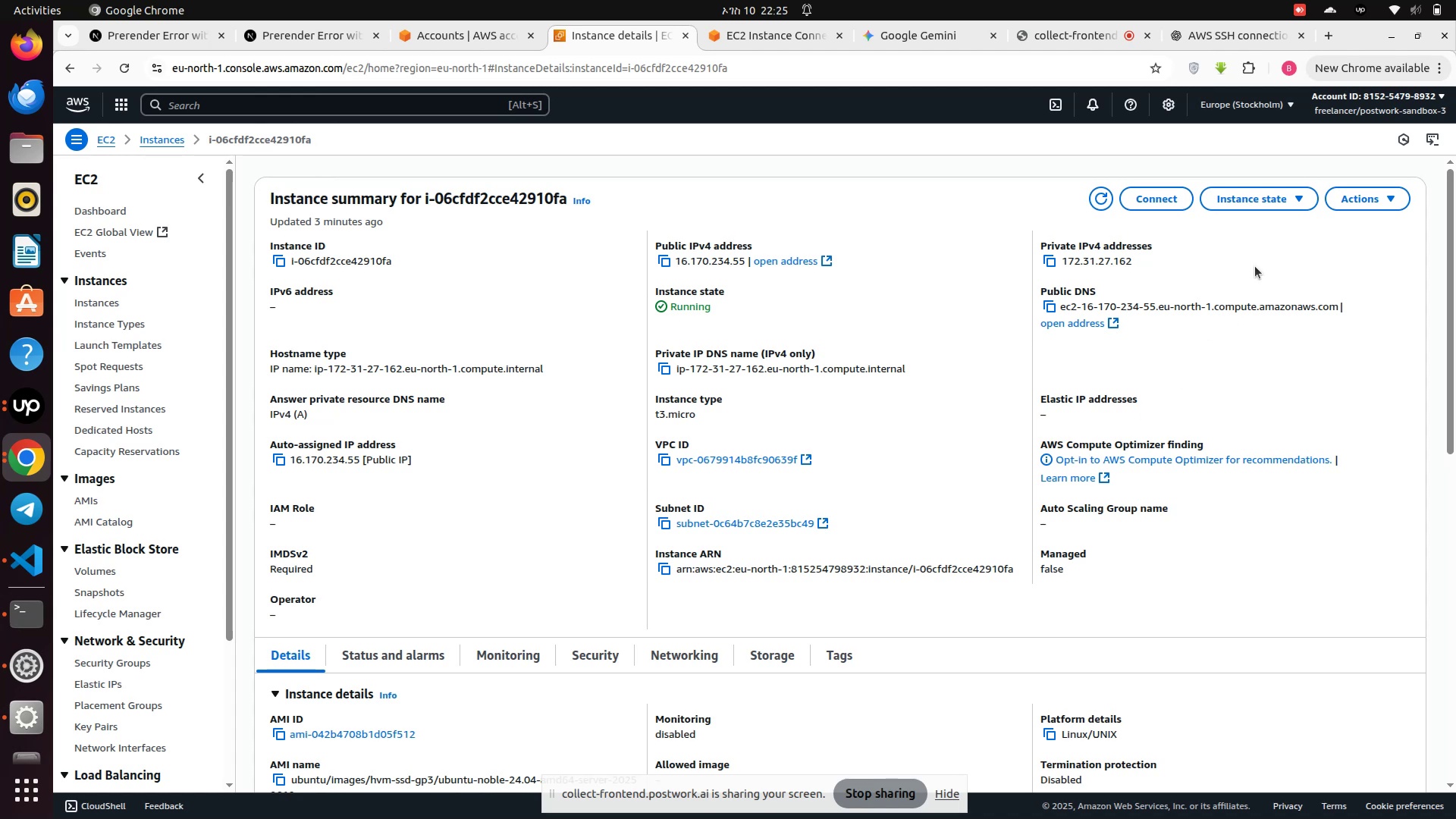 
mouse_move([1275, 211])
 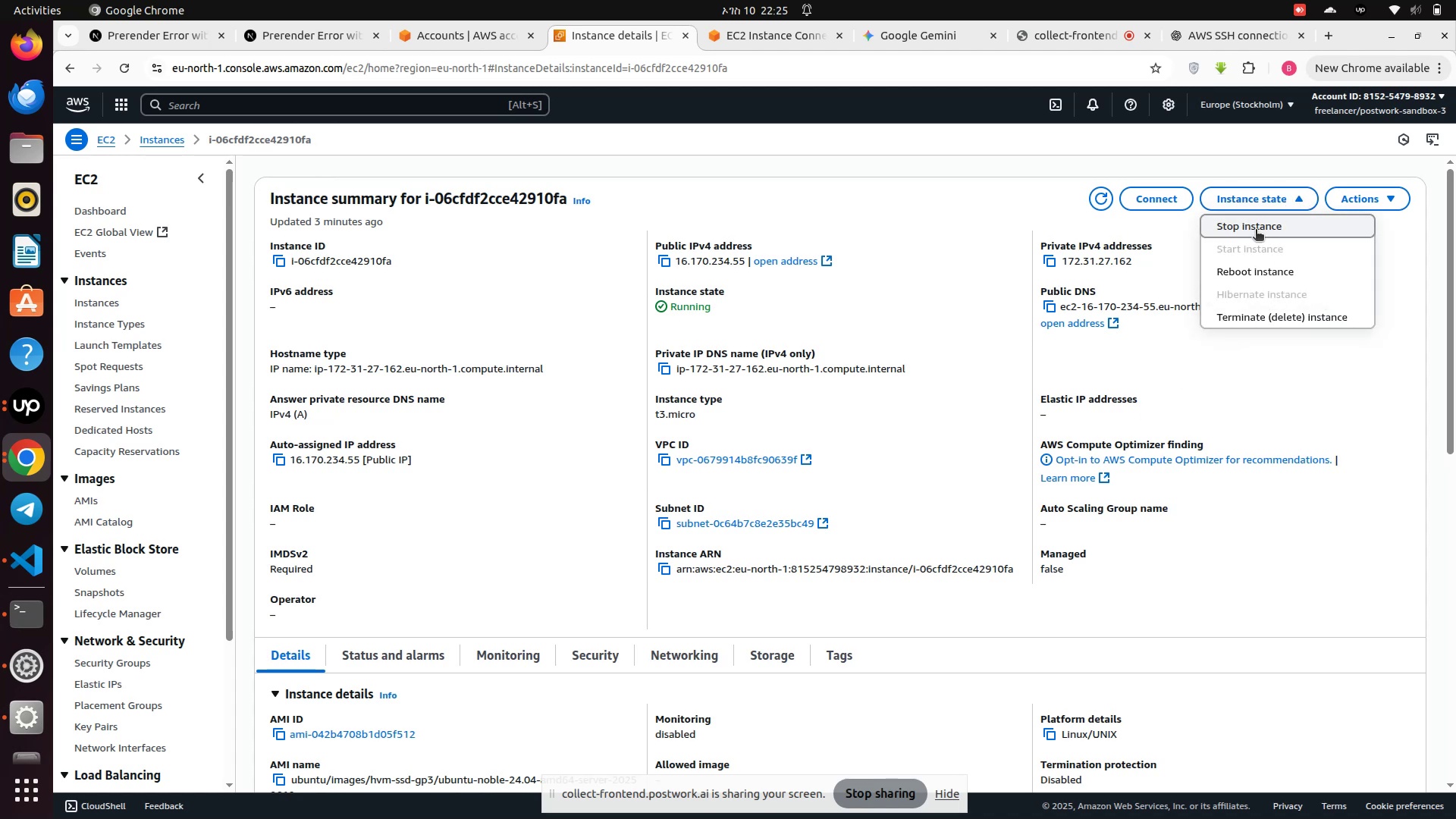 
left_click([1256, 231])
 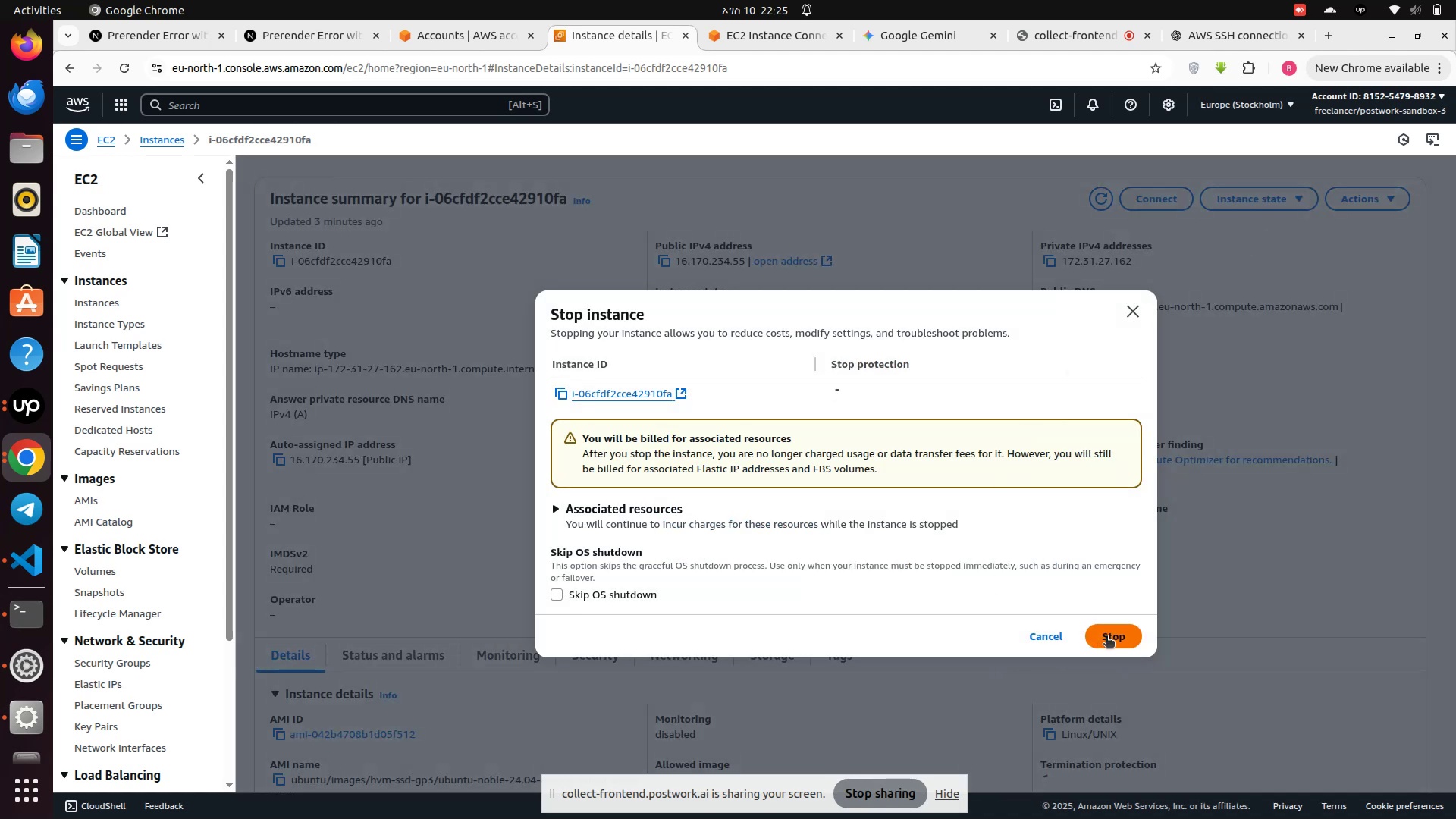 
left_click([1106, 637])
 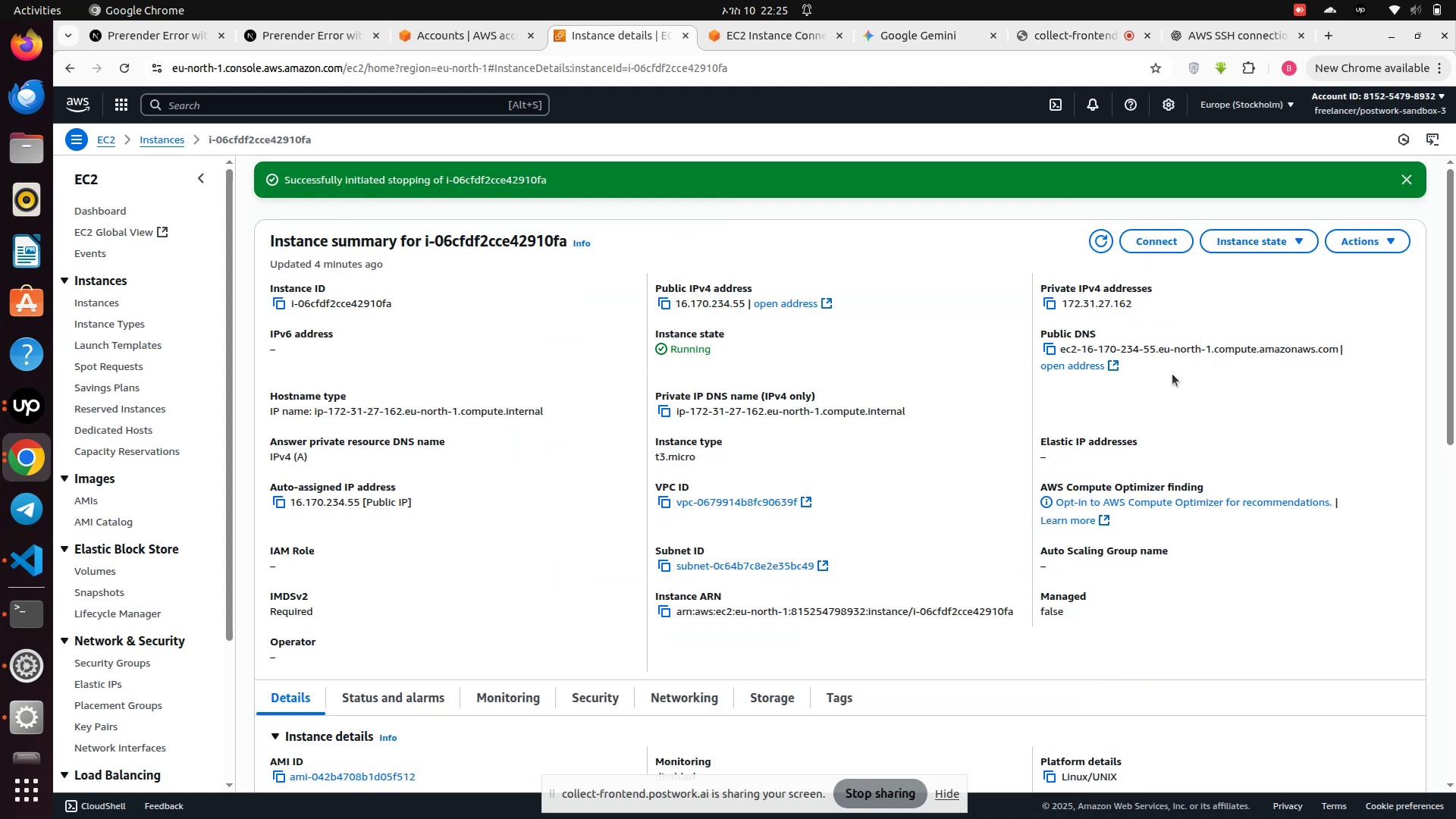 
mouse_move([1267, 253])
 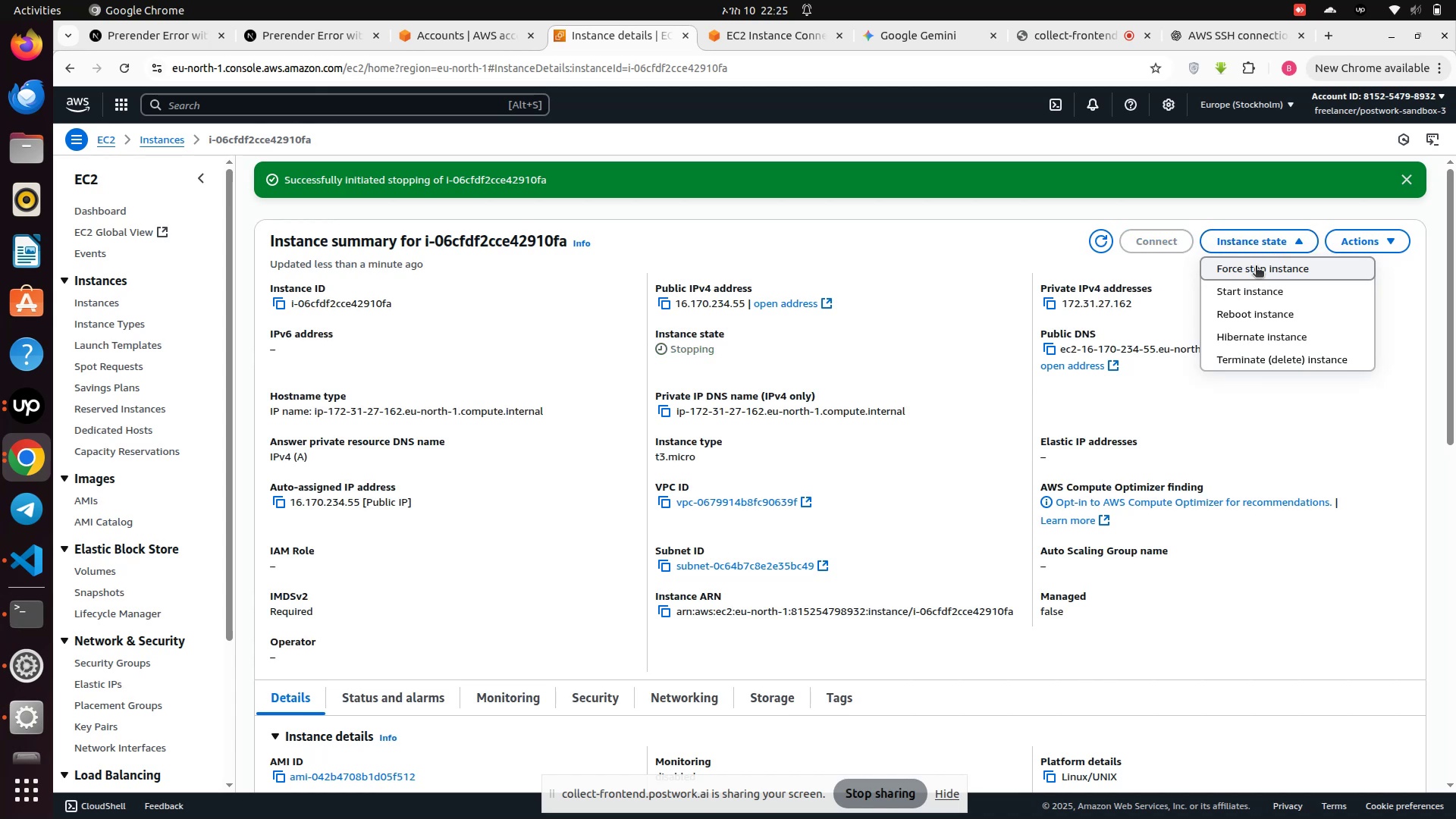 
mouse_move([1251, 254])
 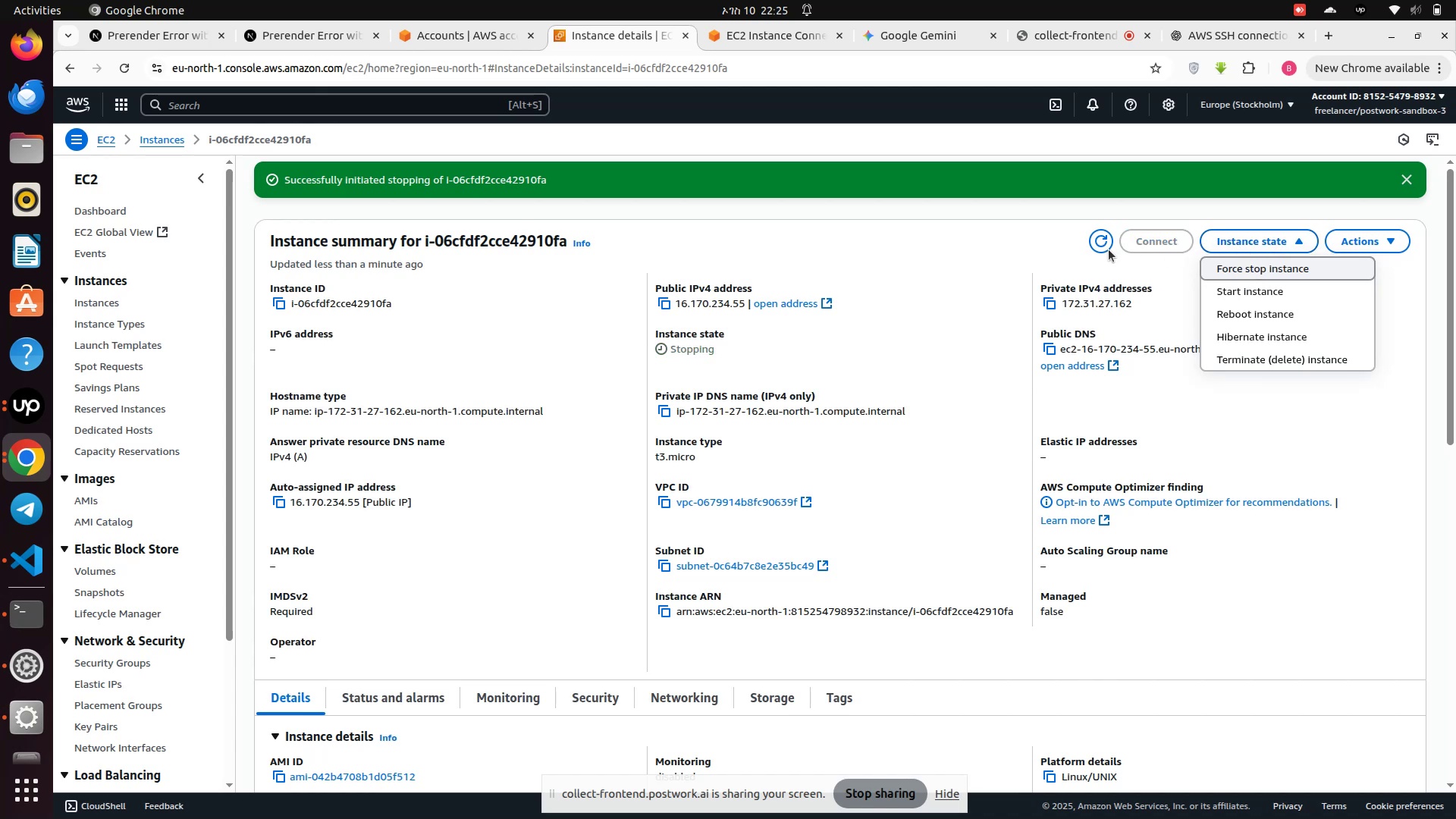 
left_click([1105, 246])
 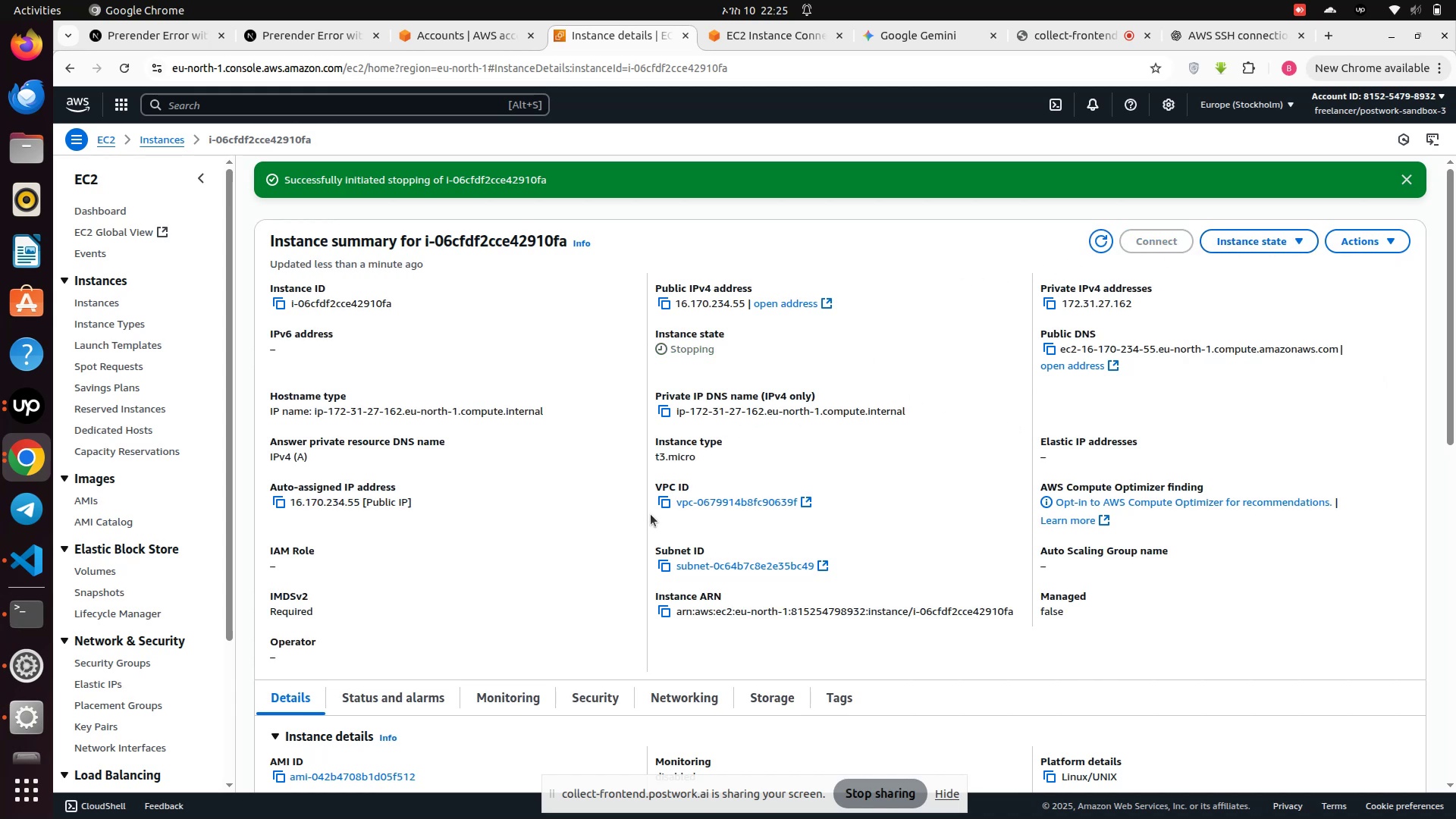 
wait(5.04)
 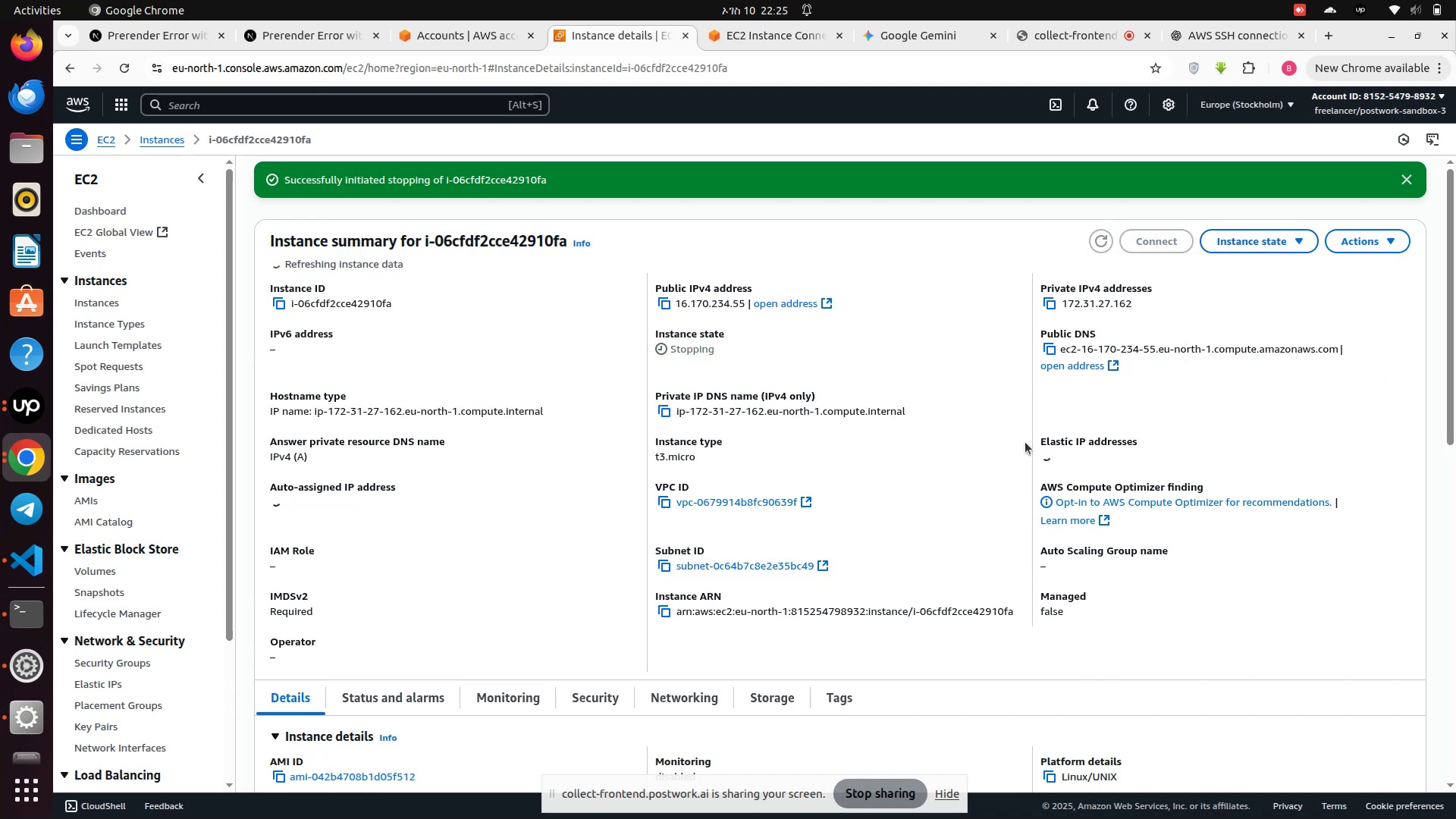 
left_click([1263, 243])
 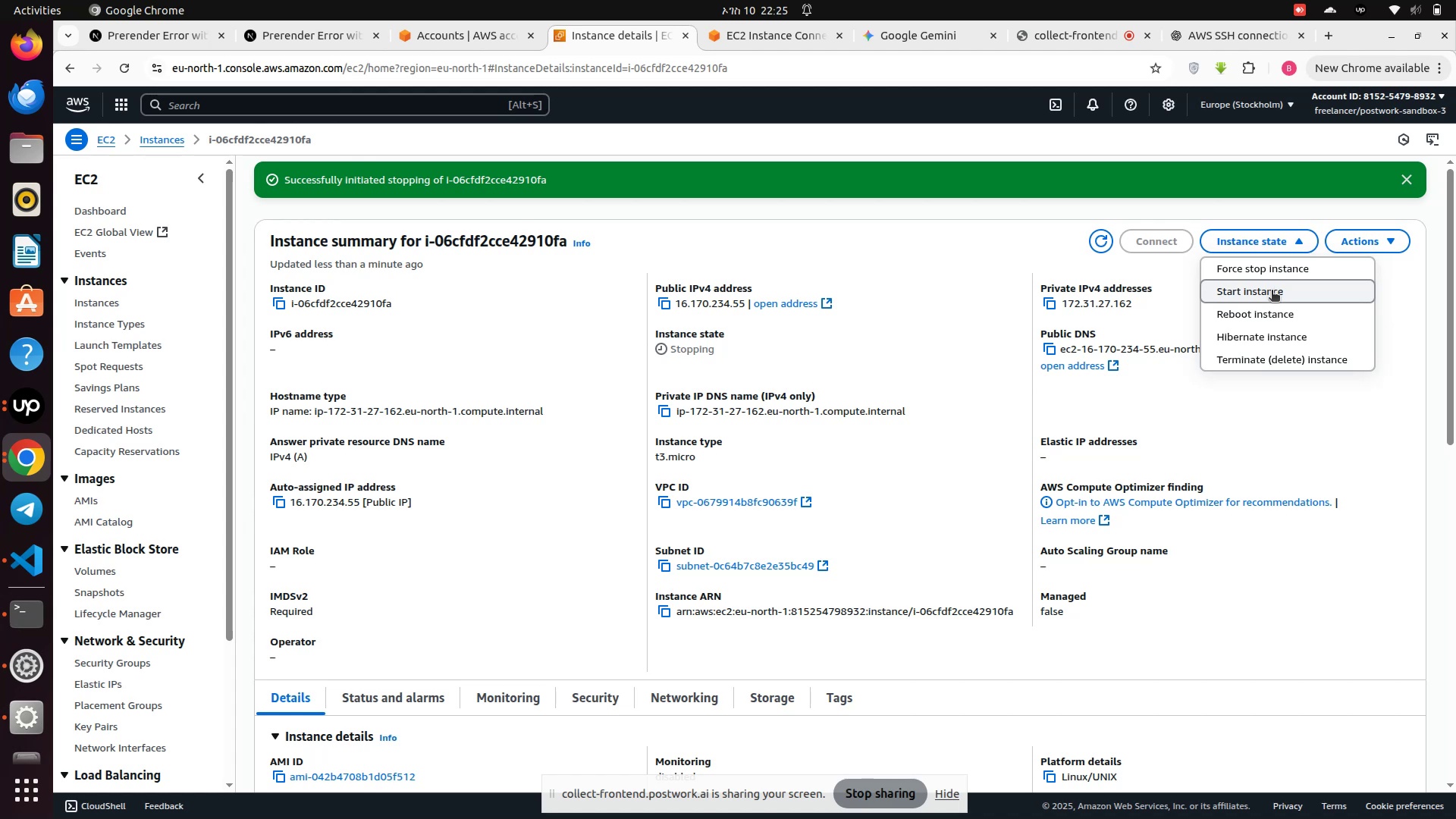 
left_click([1272, 293])
 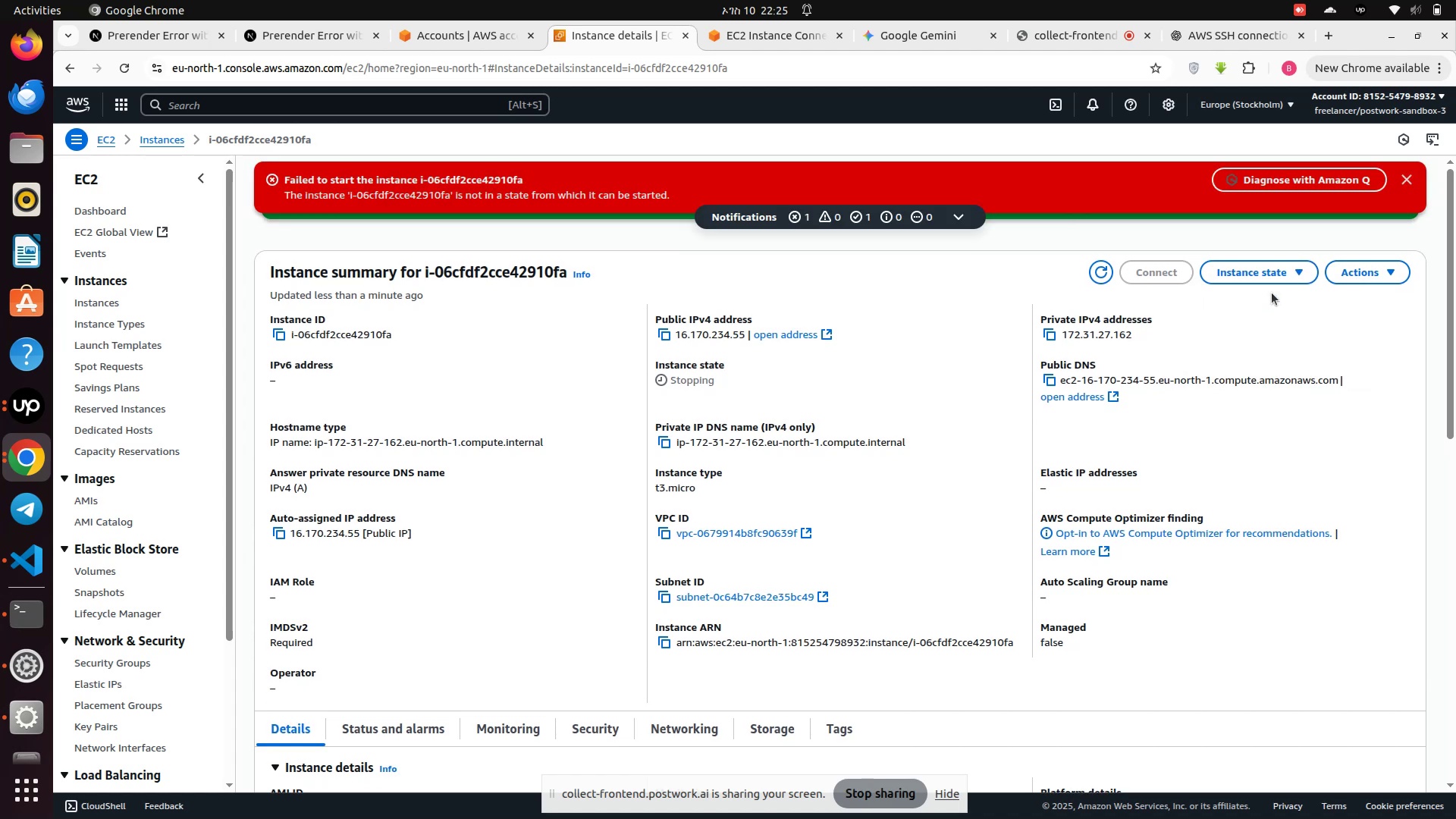 
wait(8.87)
 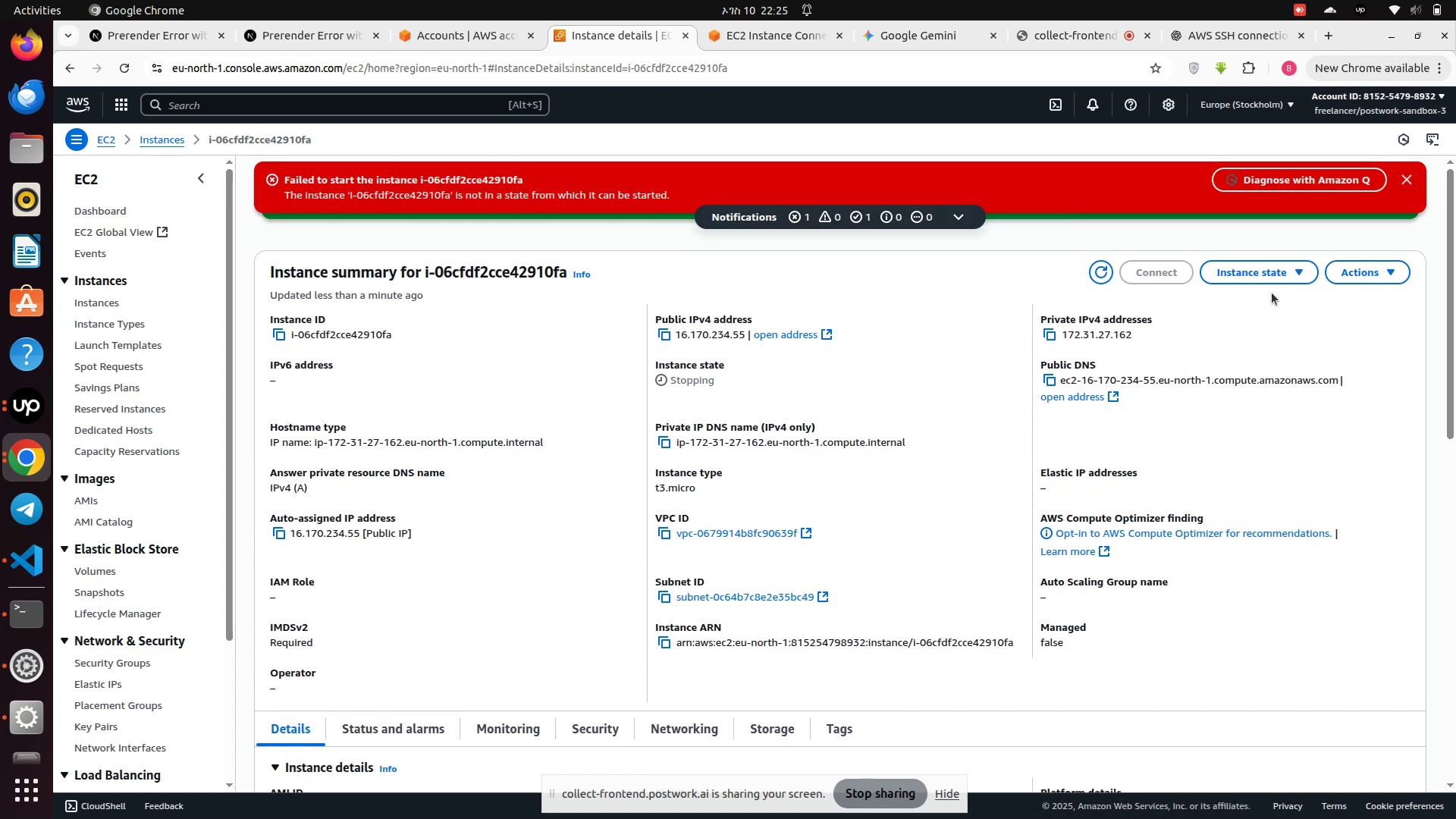 
left_click([1403, 183])
 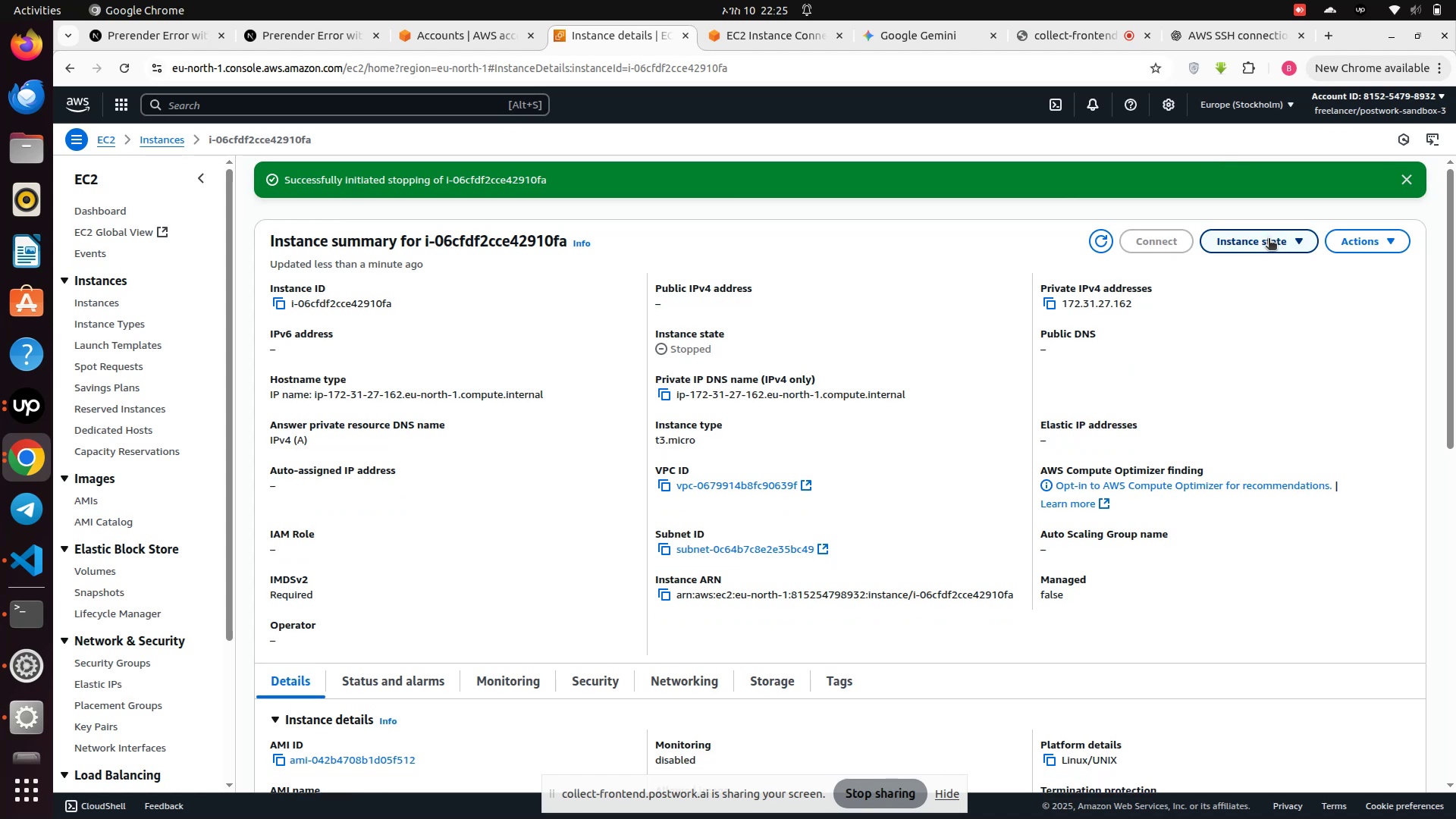 
left_click([1269, 240])
 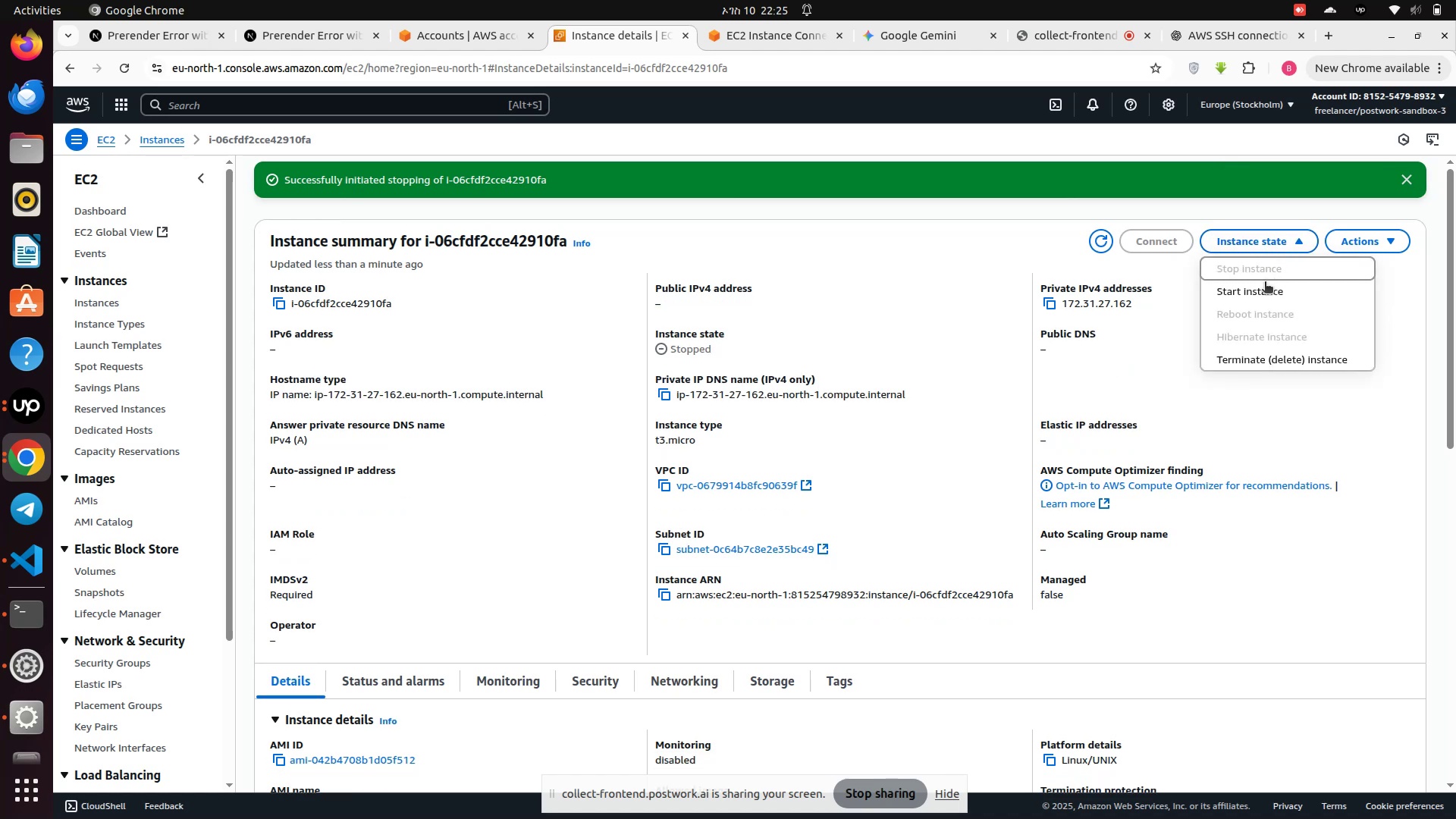 
left_click([1263, 287])
 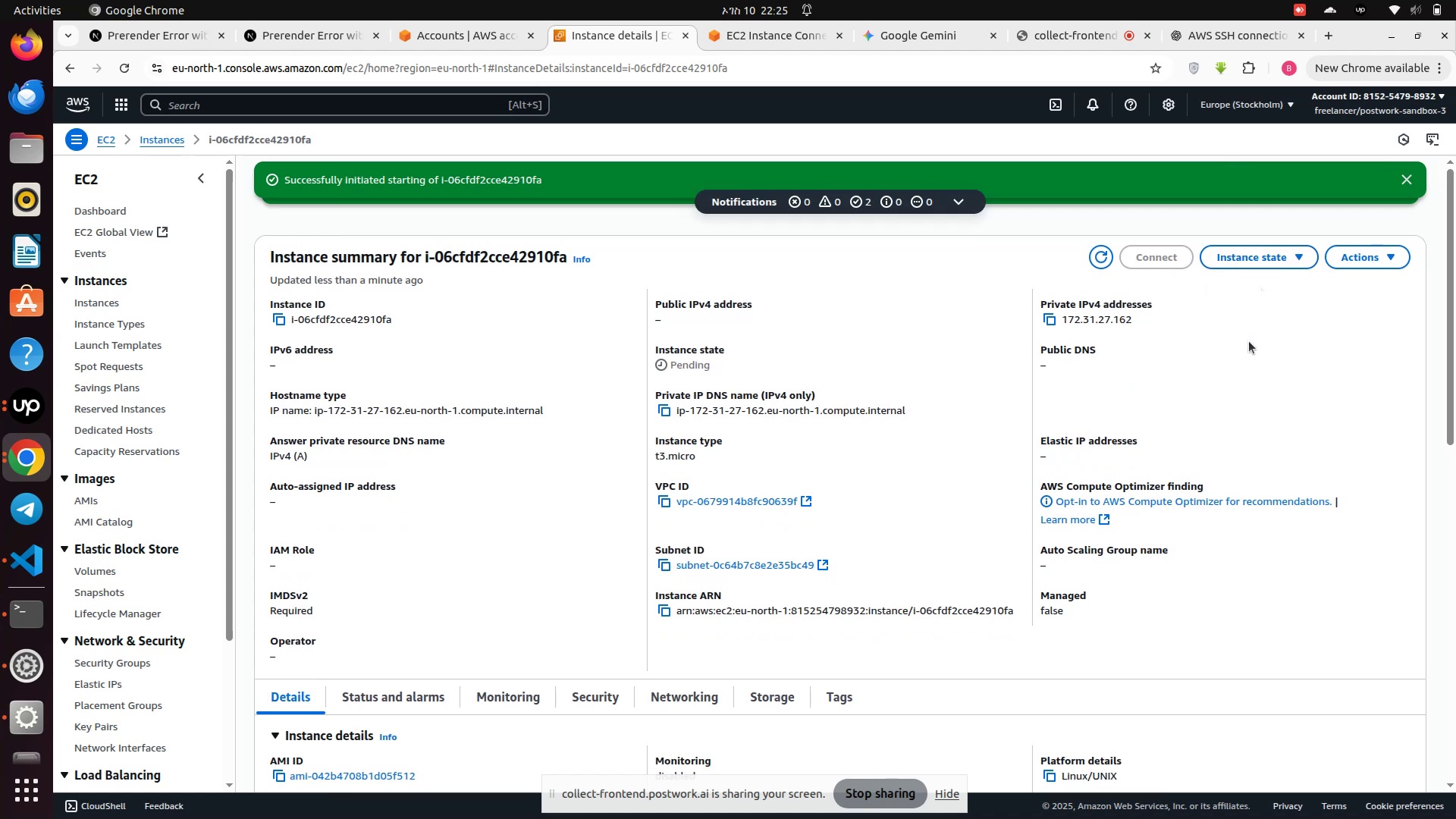 
left_click([1110, 264])
 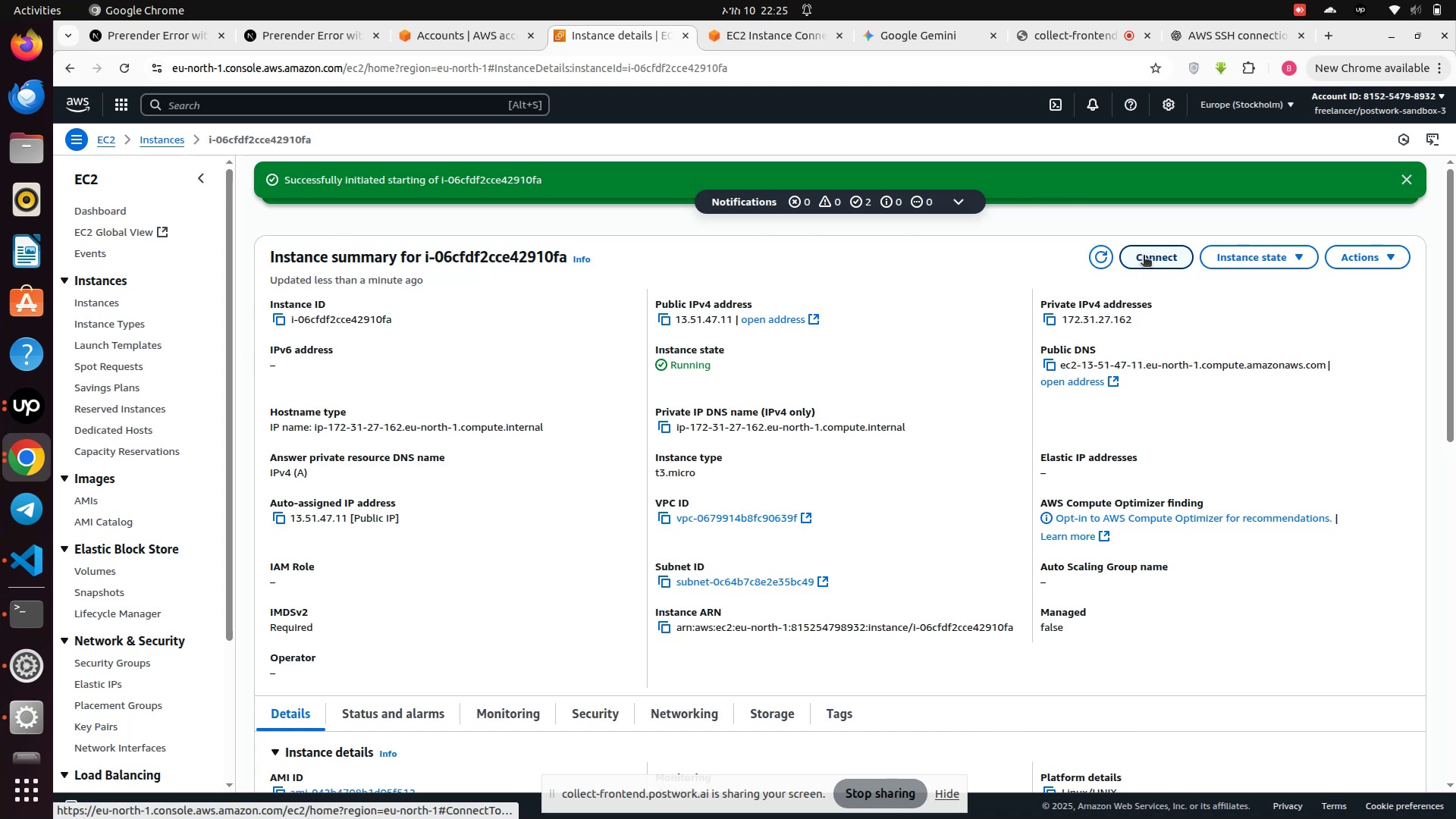 
left_click([1144, 256])
 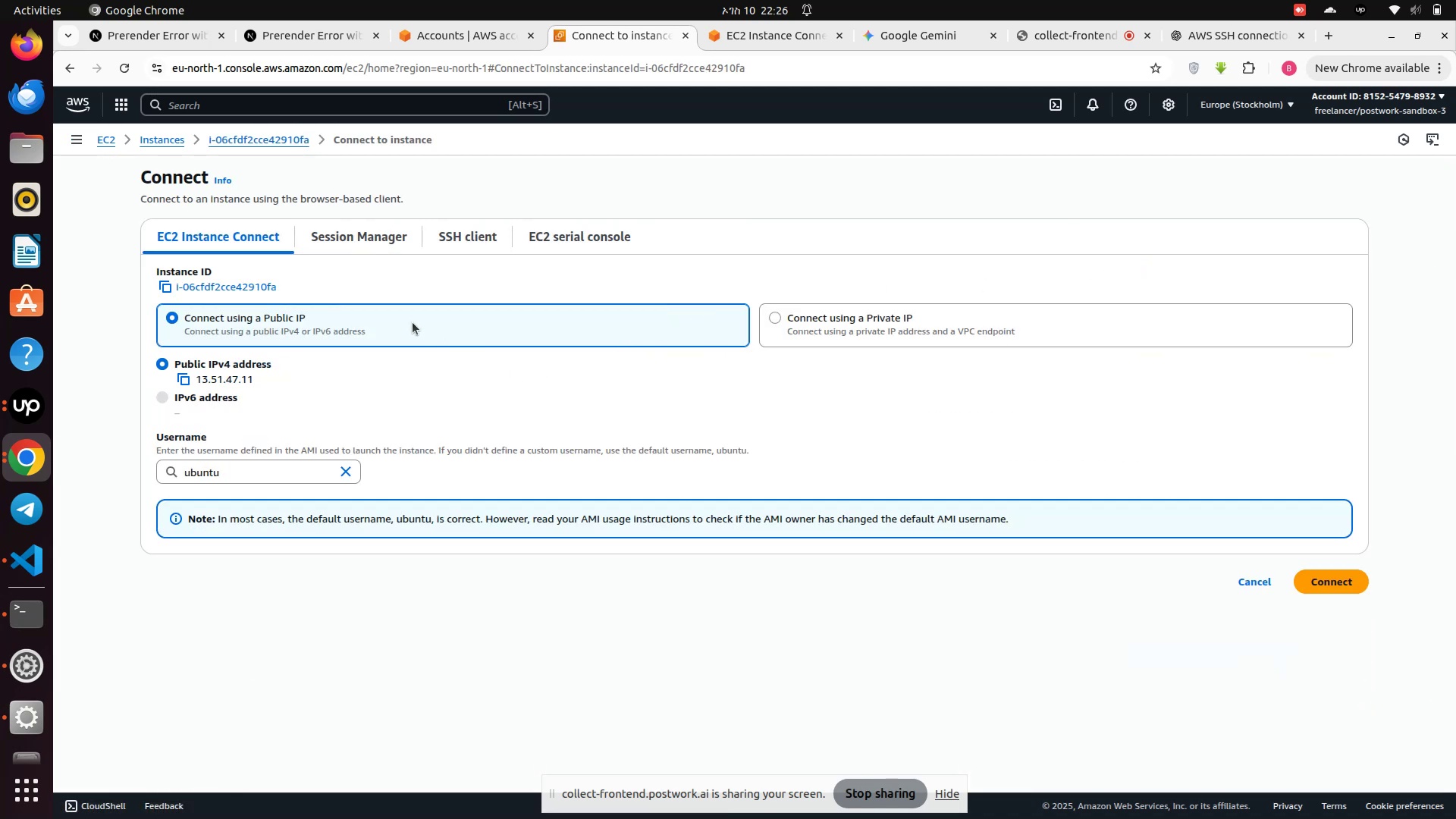 
left_click([403, 315])
 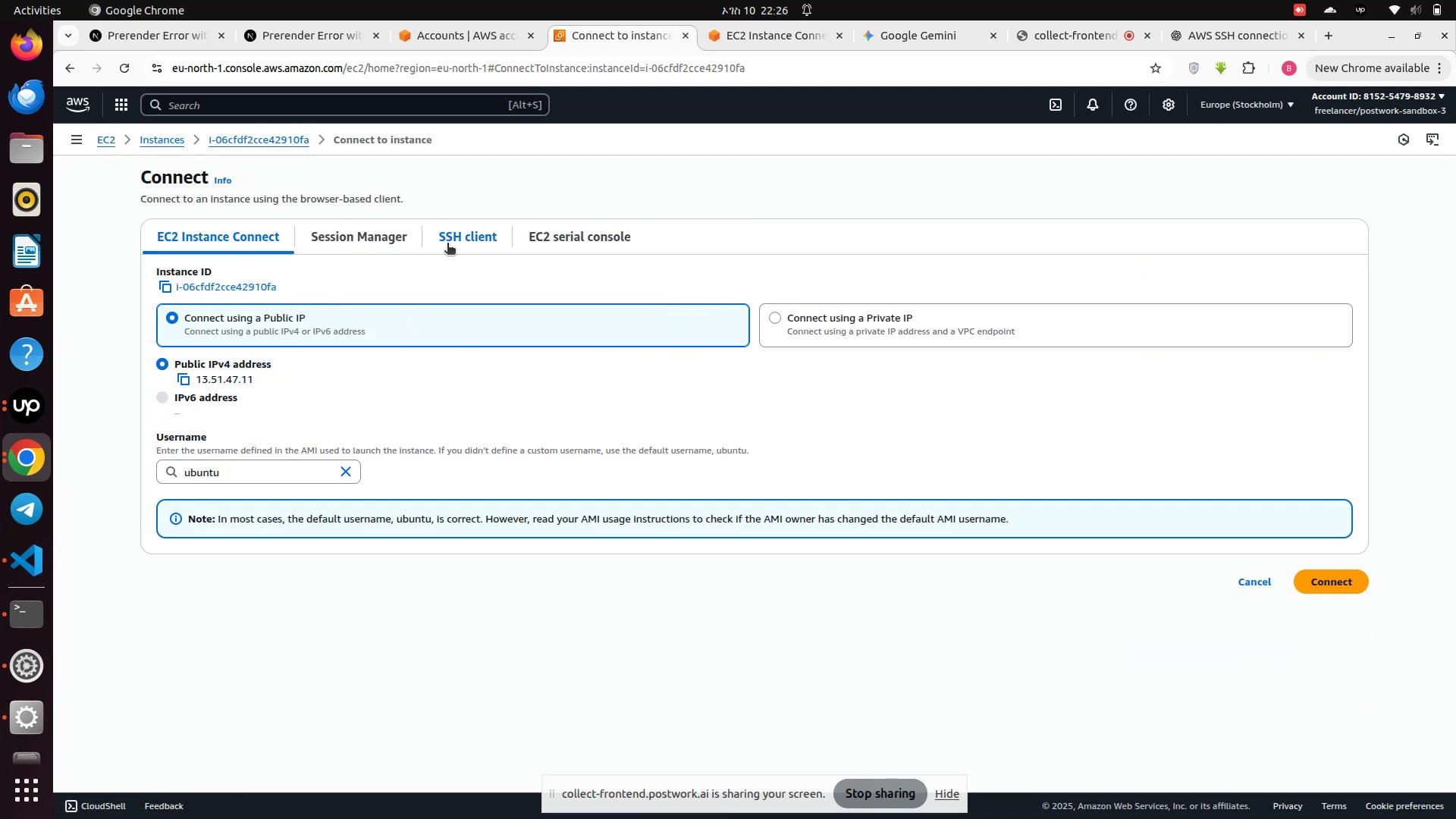 
left_click([448, 243])
 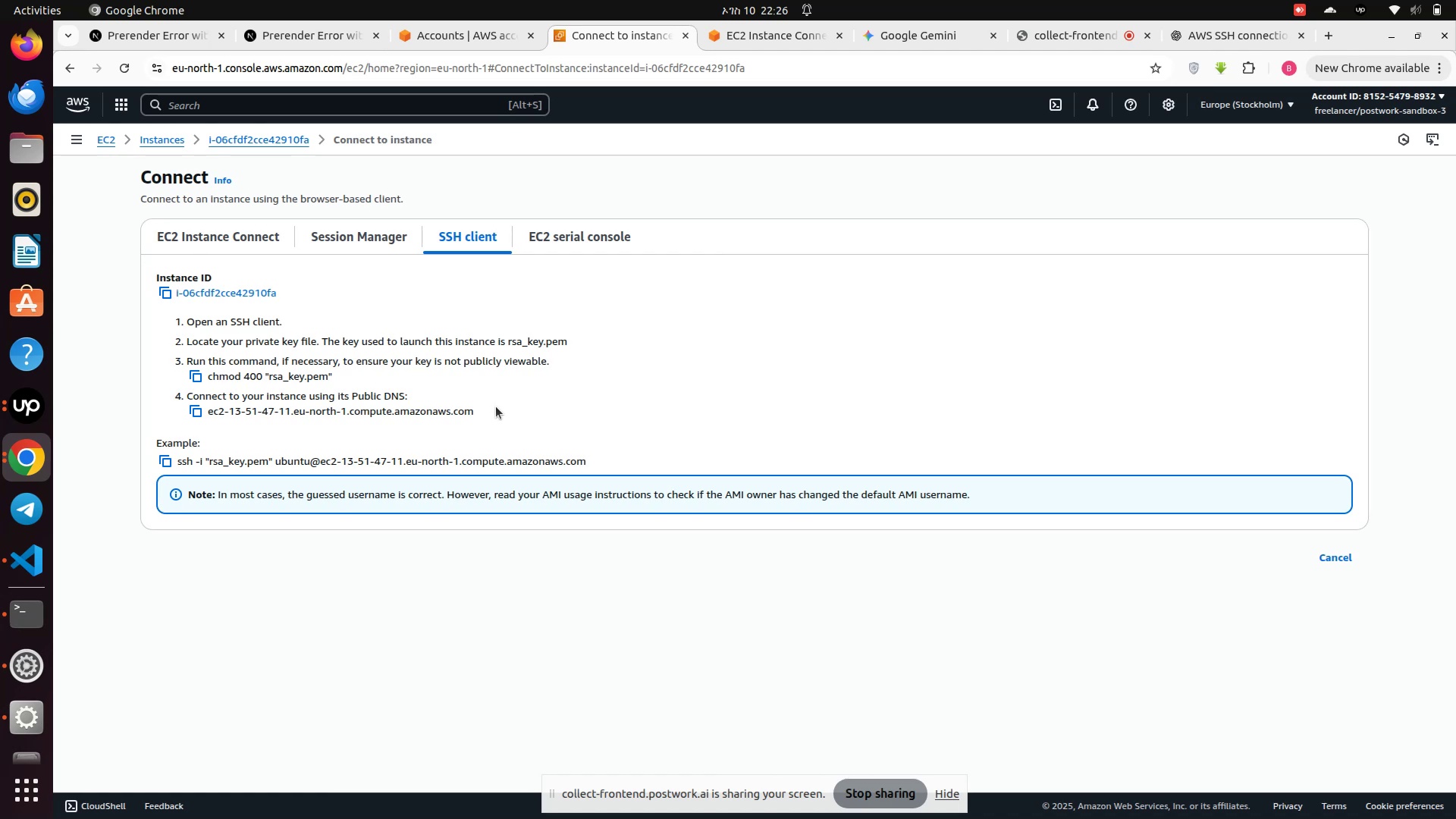 
wait(29.34)
 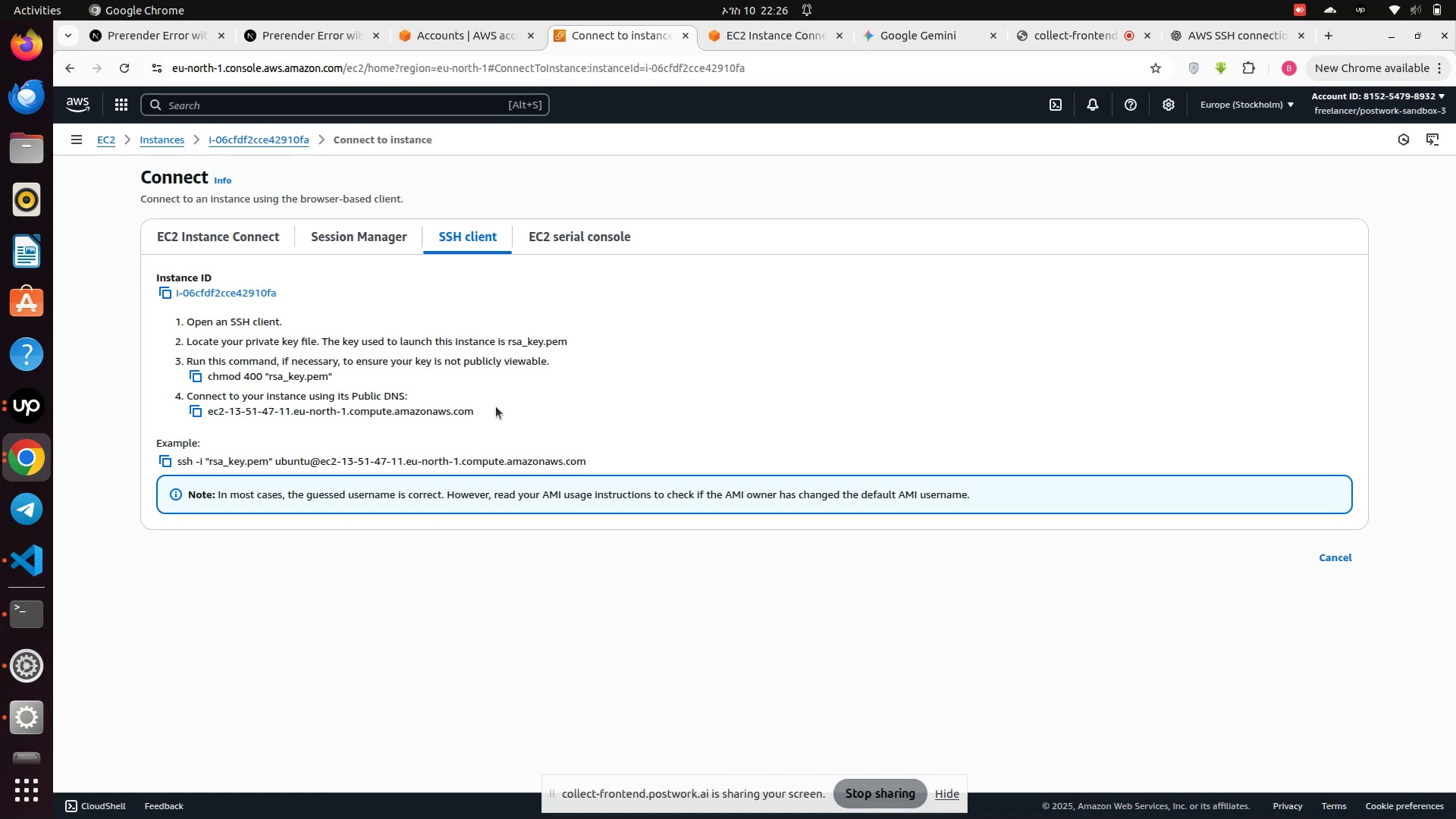 
left_click([196, 410])
 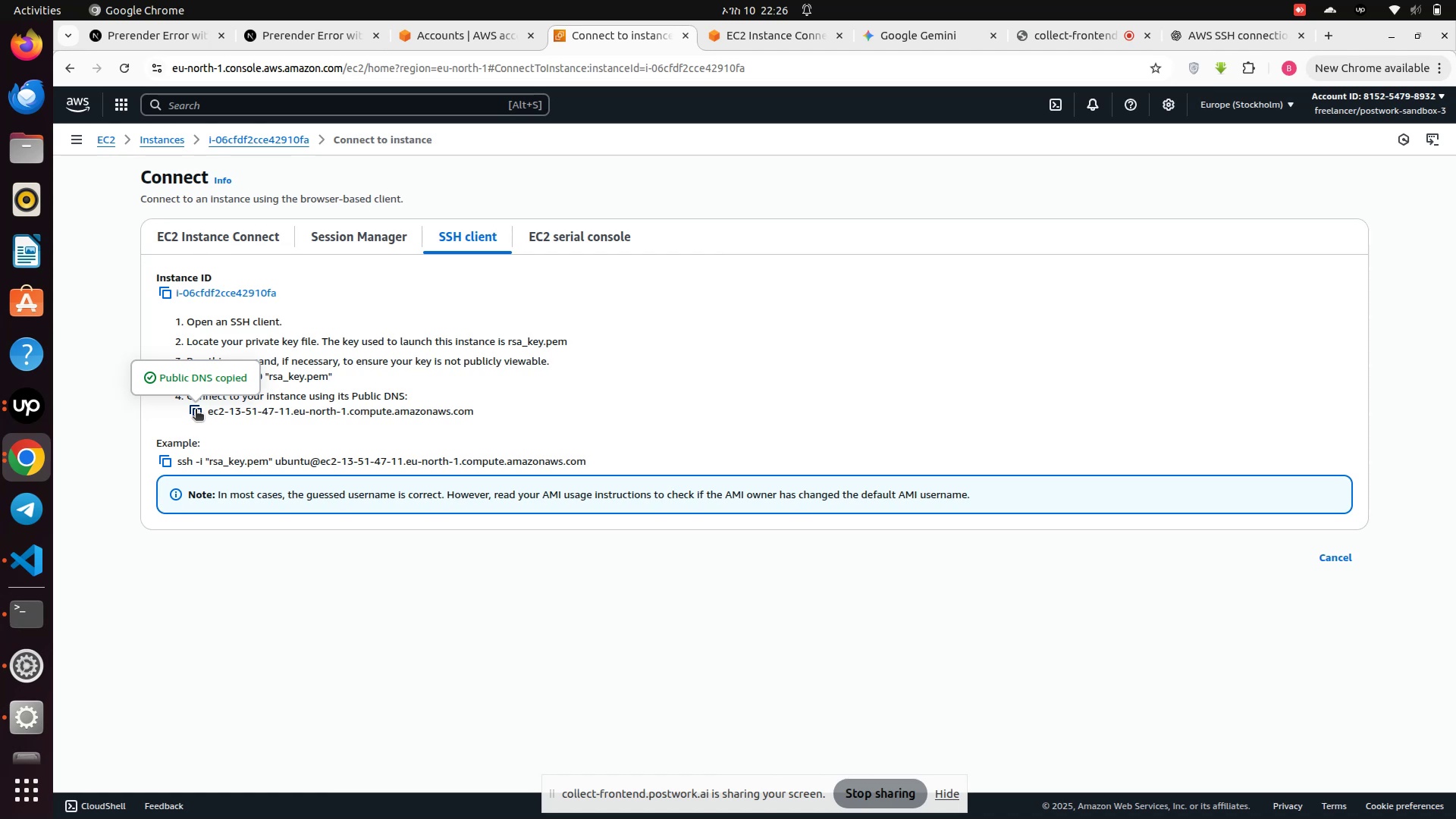 
scroll: coordinate [281, 400], scroll_direction: up, amount: 4.0
 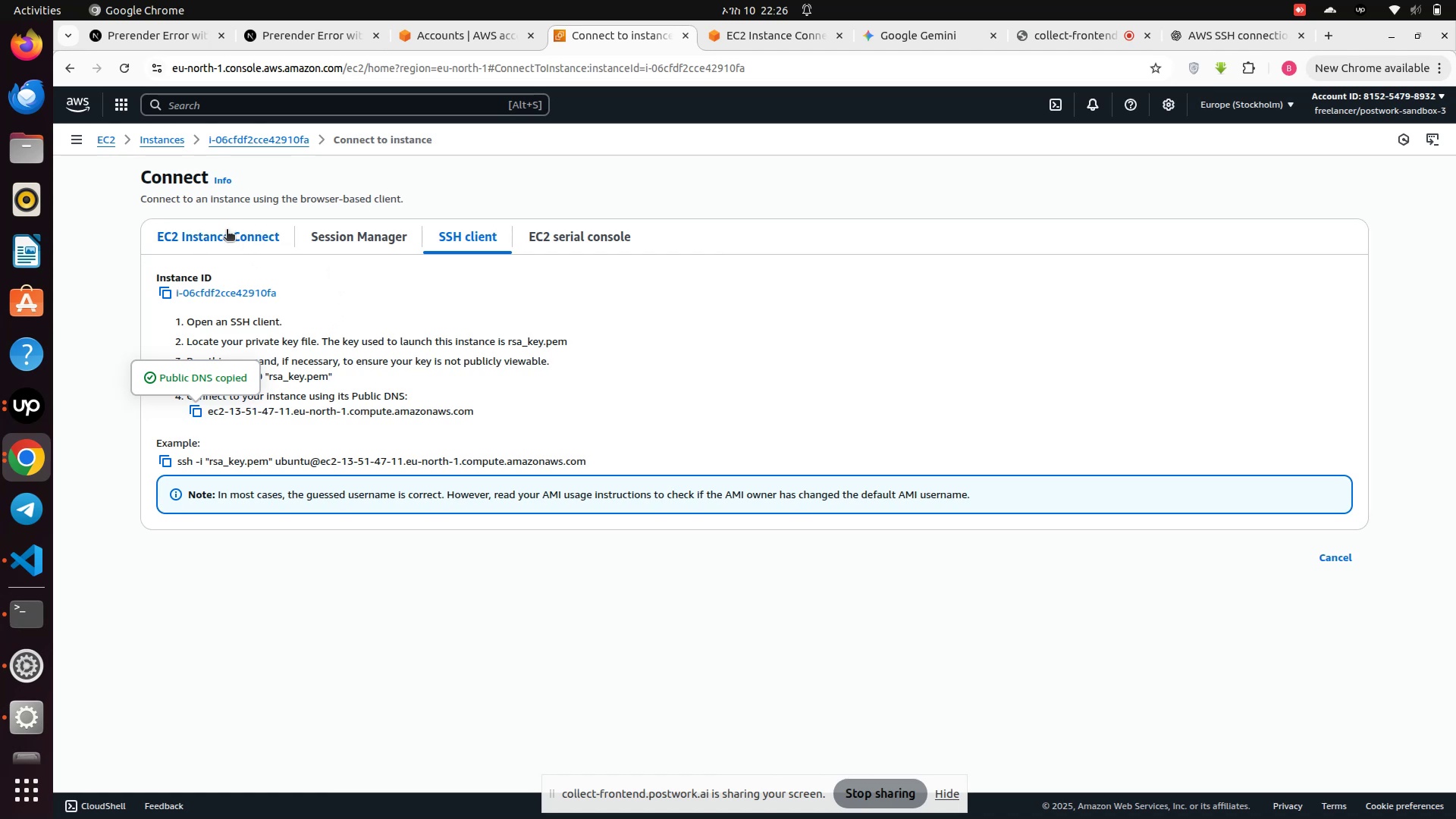 
left_click([227, 230])
 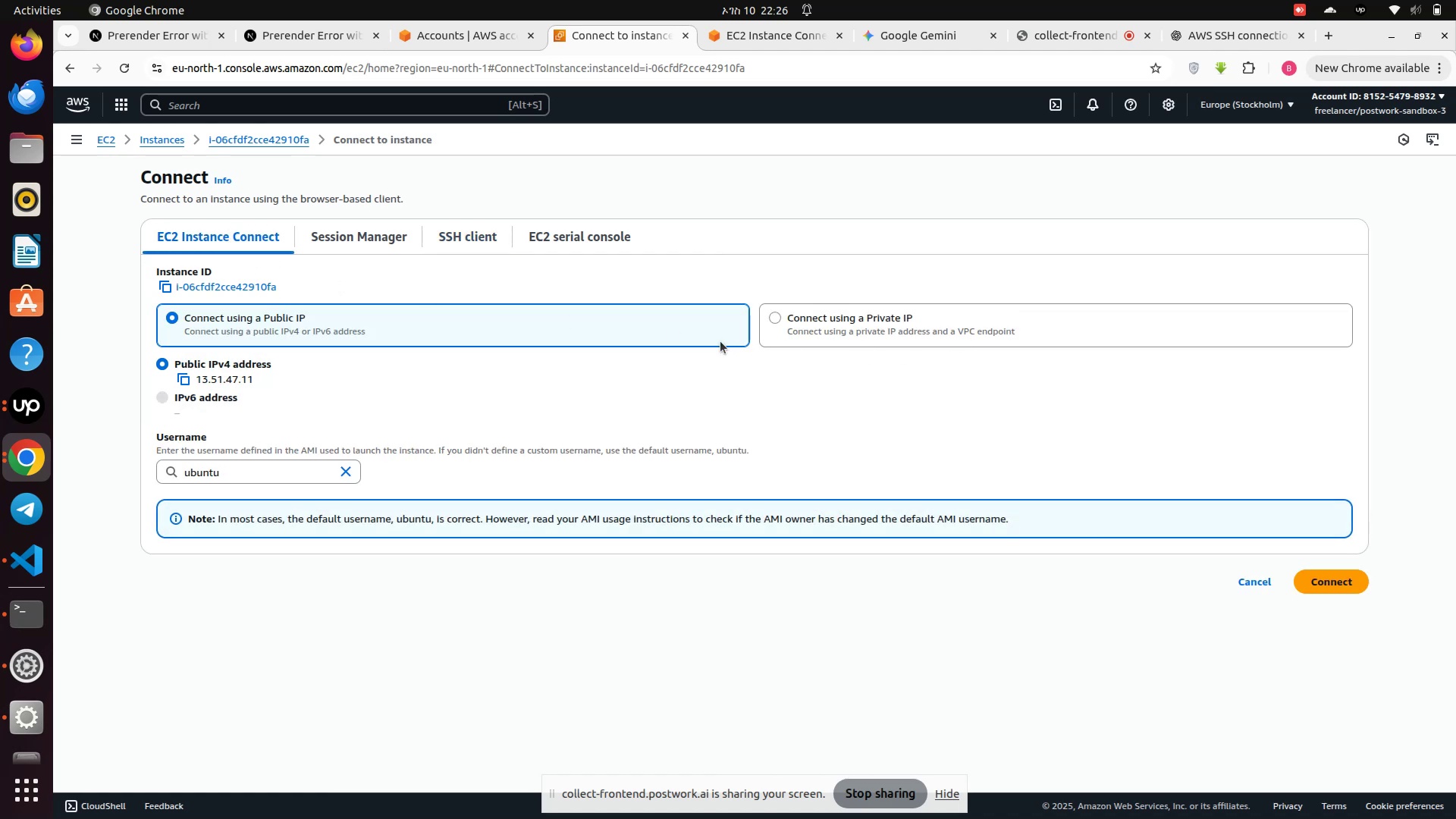 
left_click([672, 325])
 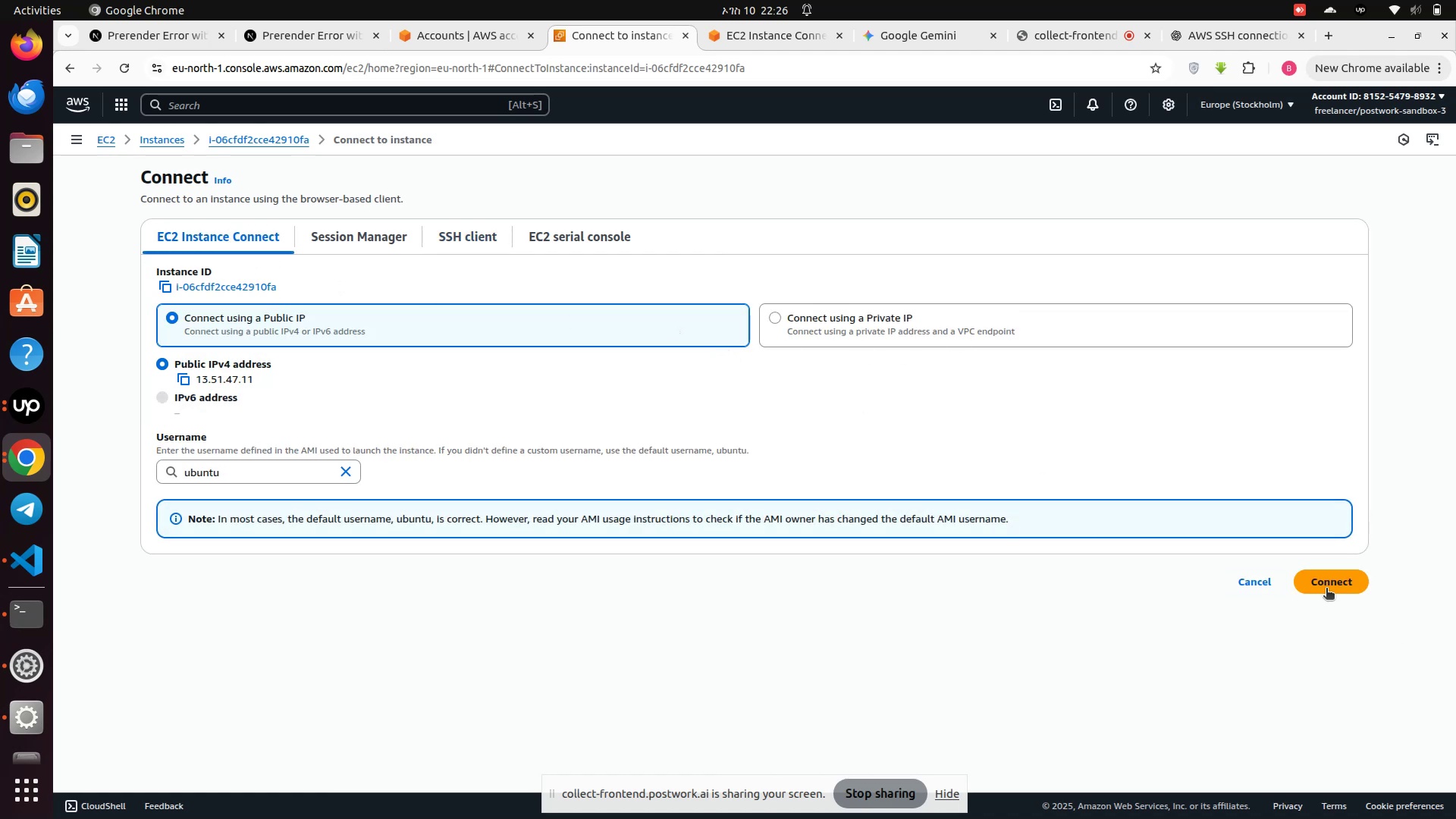 
left_click([1323, 580])
 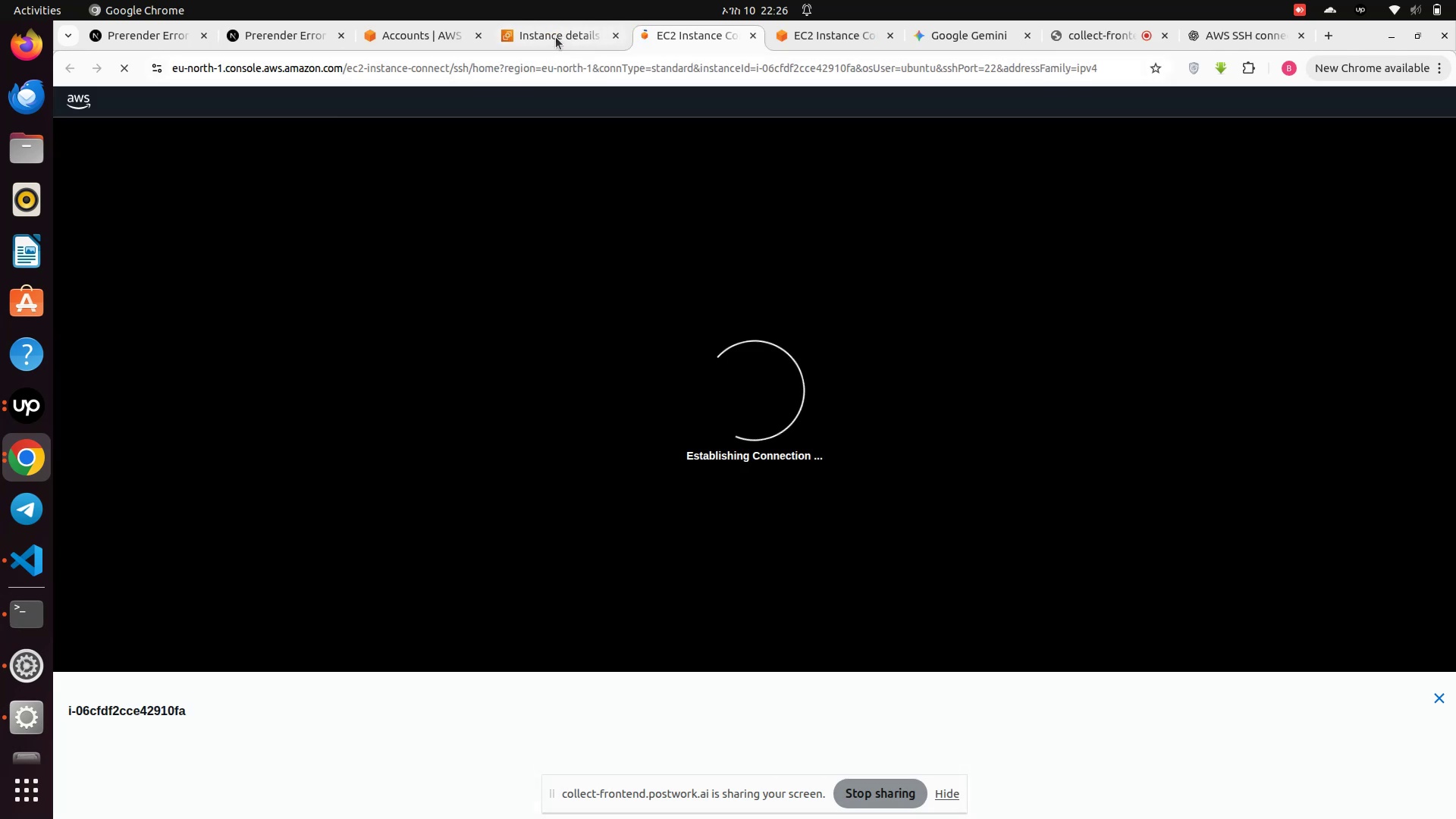 
left_click([557, 37])
 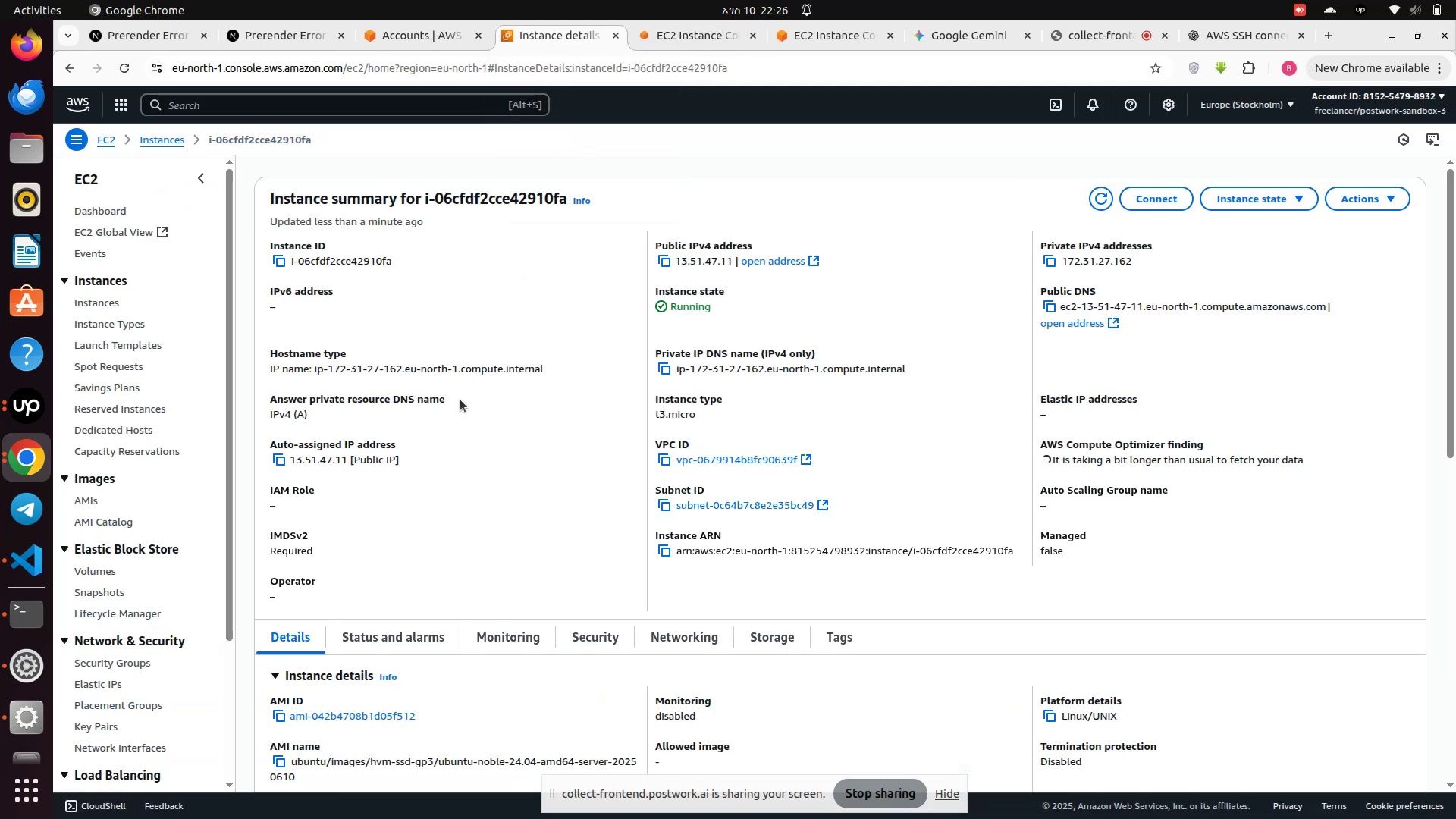 
scroll: coordinate [463, 580], scroll_direction: down, amount: 3.0
 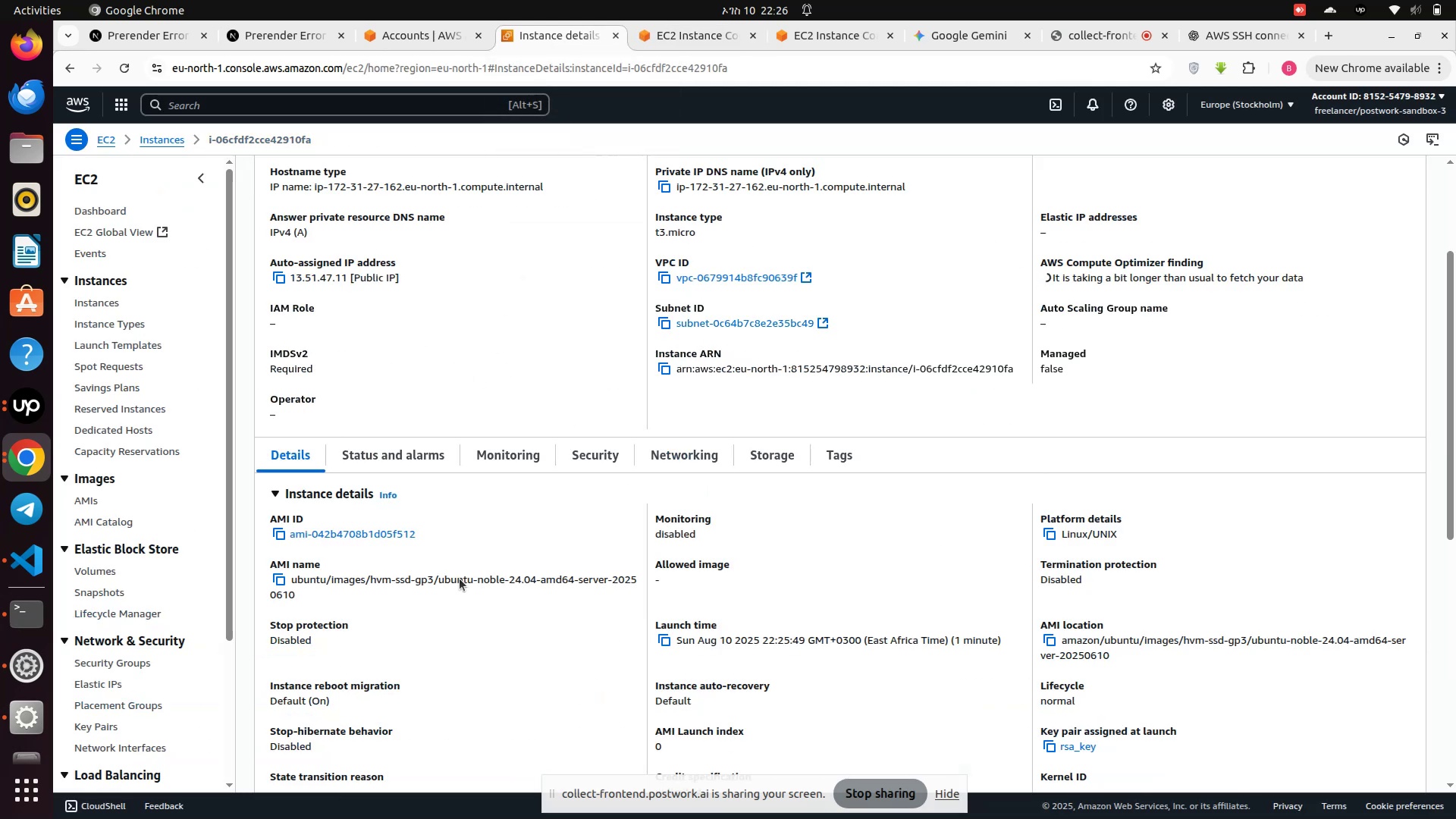 
scroll: coordinate [464, 566], scroll_direction: up, amount: 4.0
 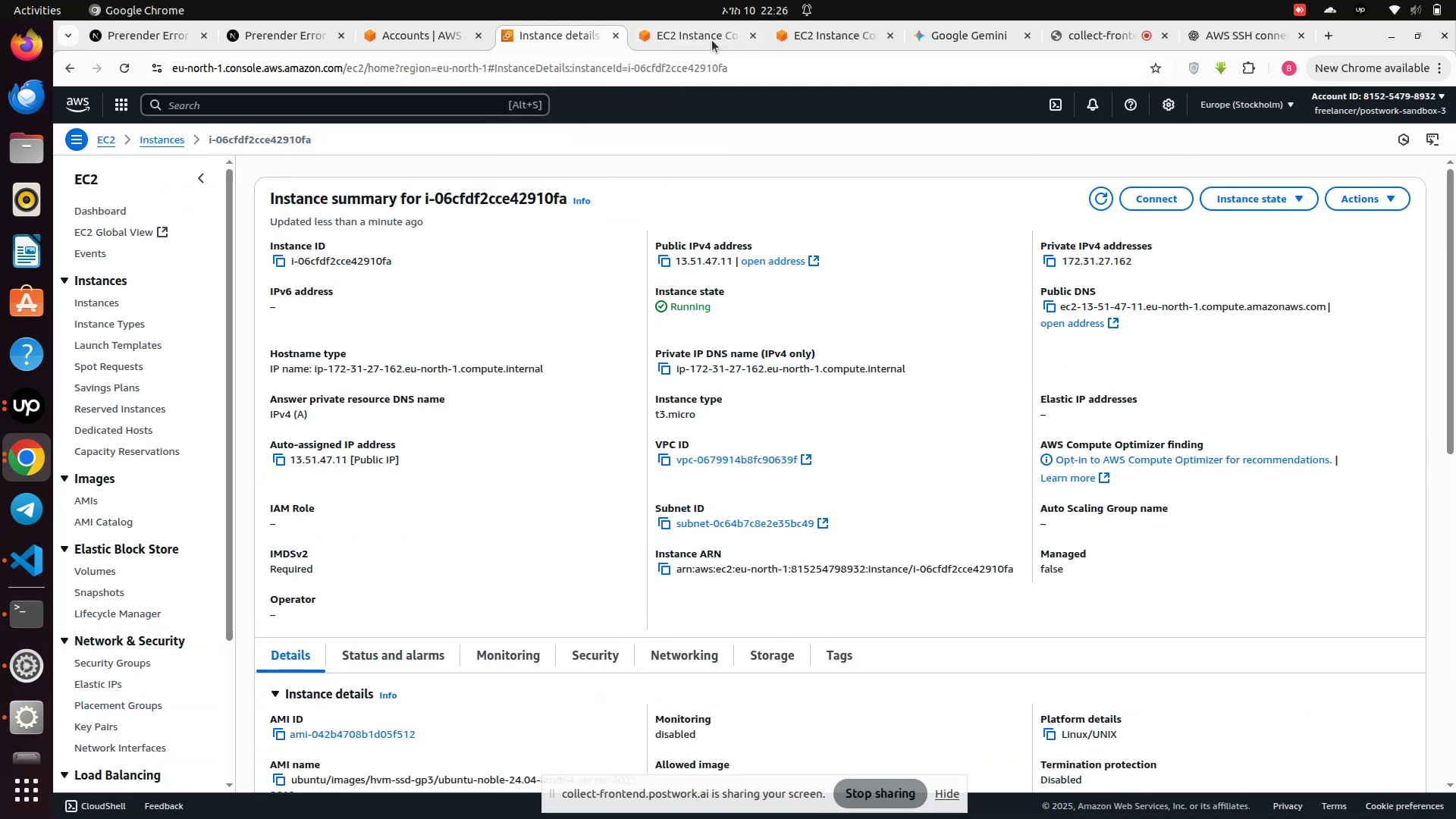 
left_click([692, 39])
 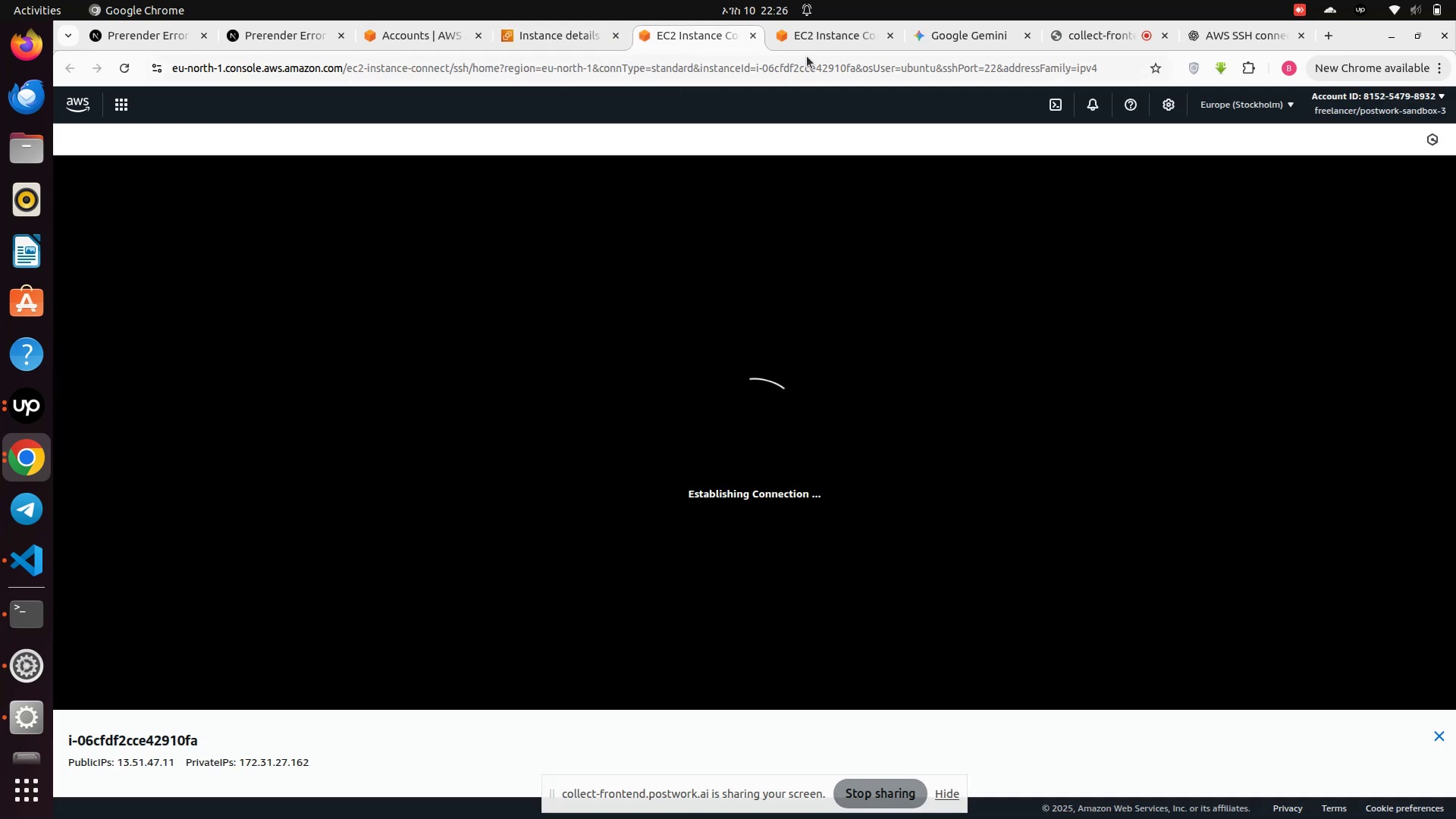 
left_click([819, 46])
 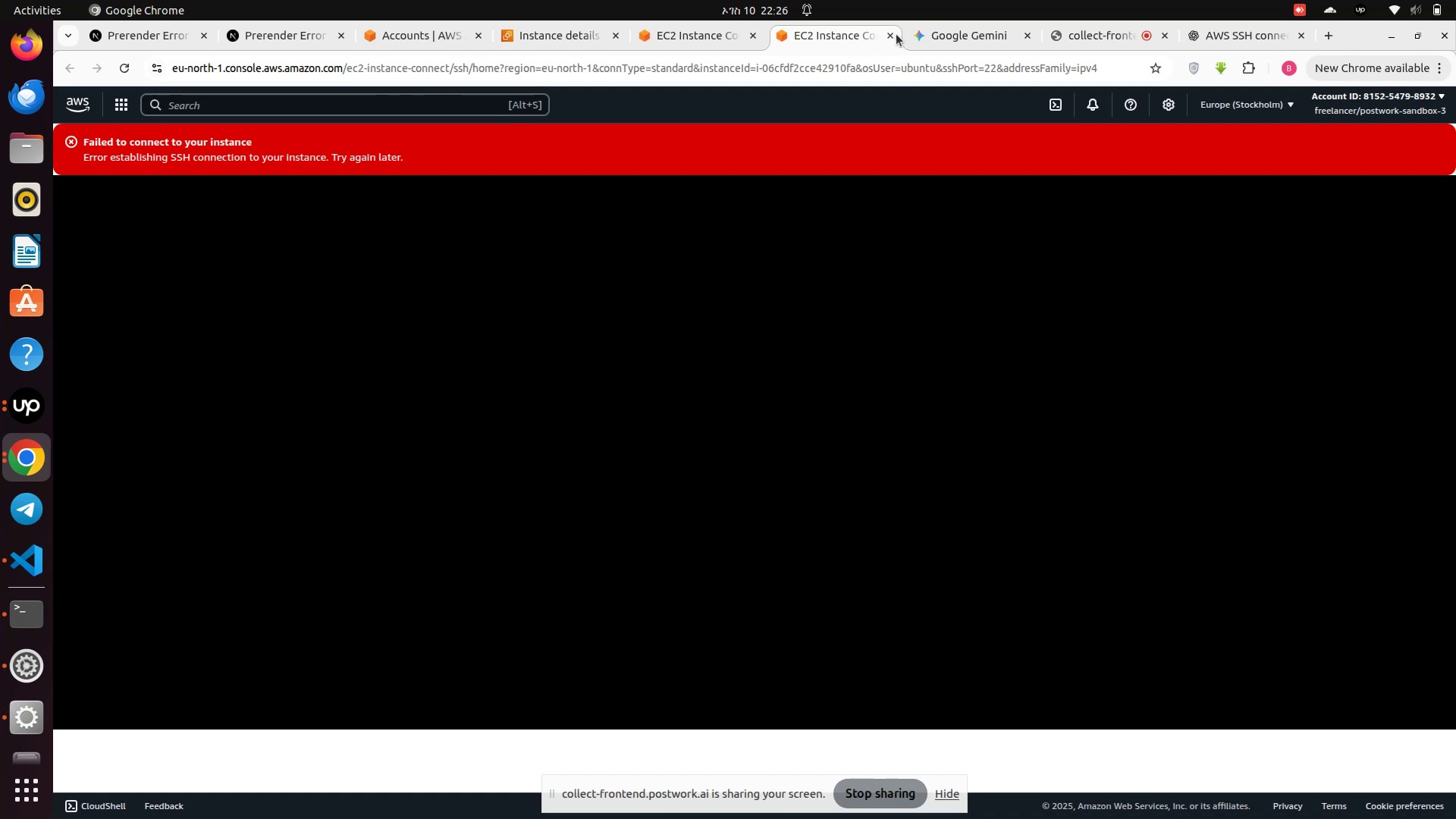 
left_click([896, 34])
 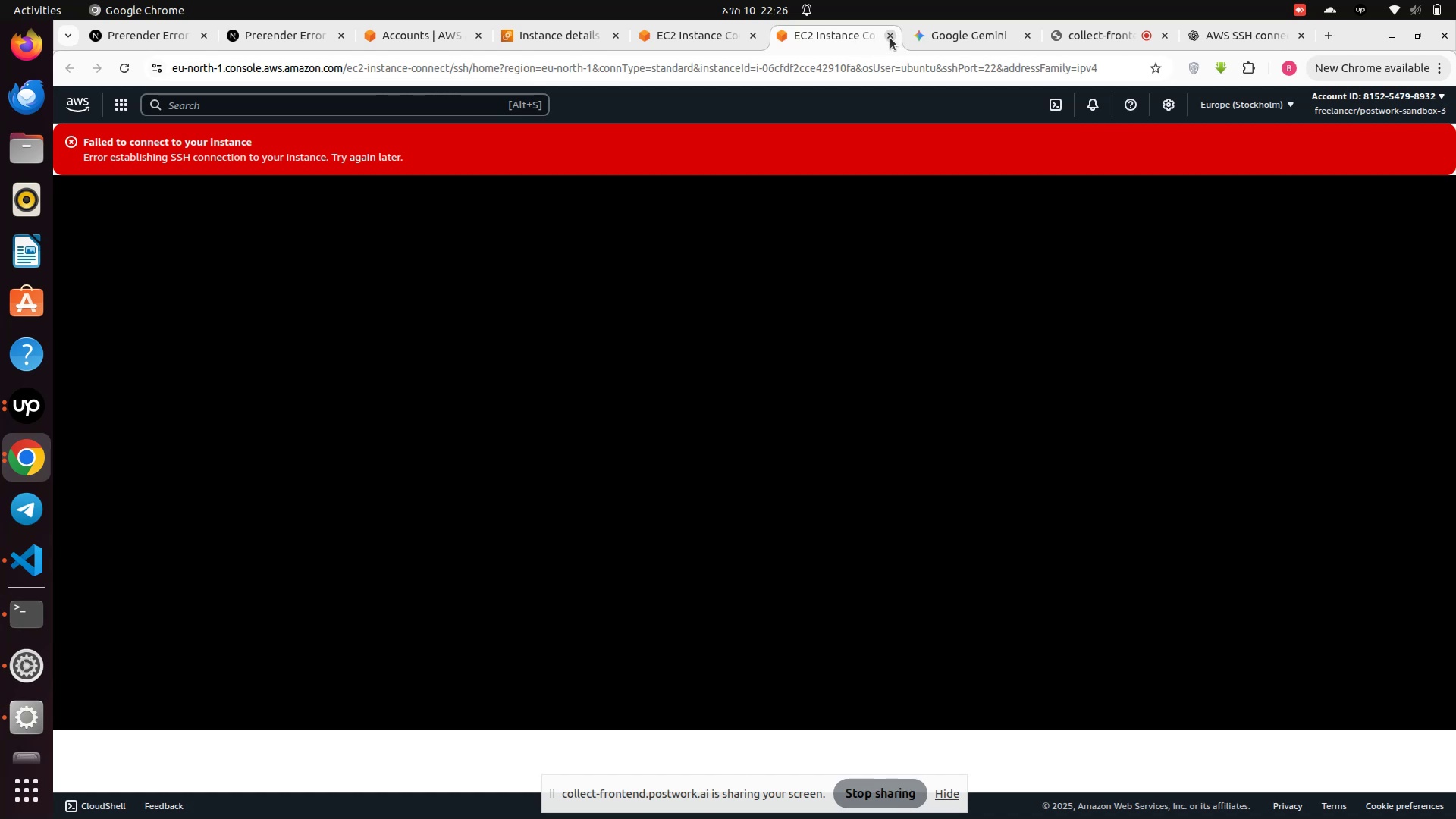 
left_click([890, 38])
 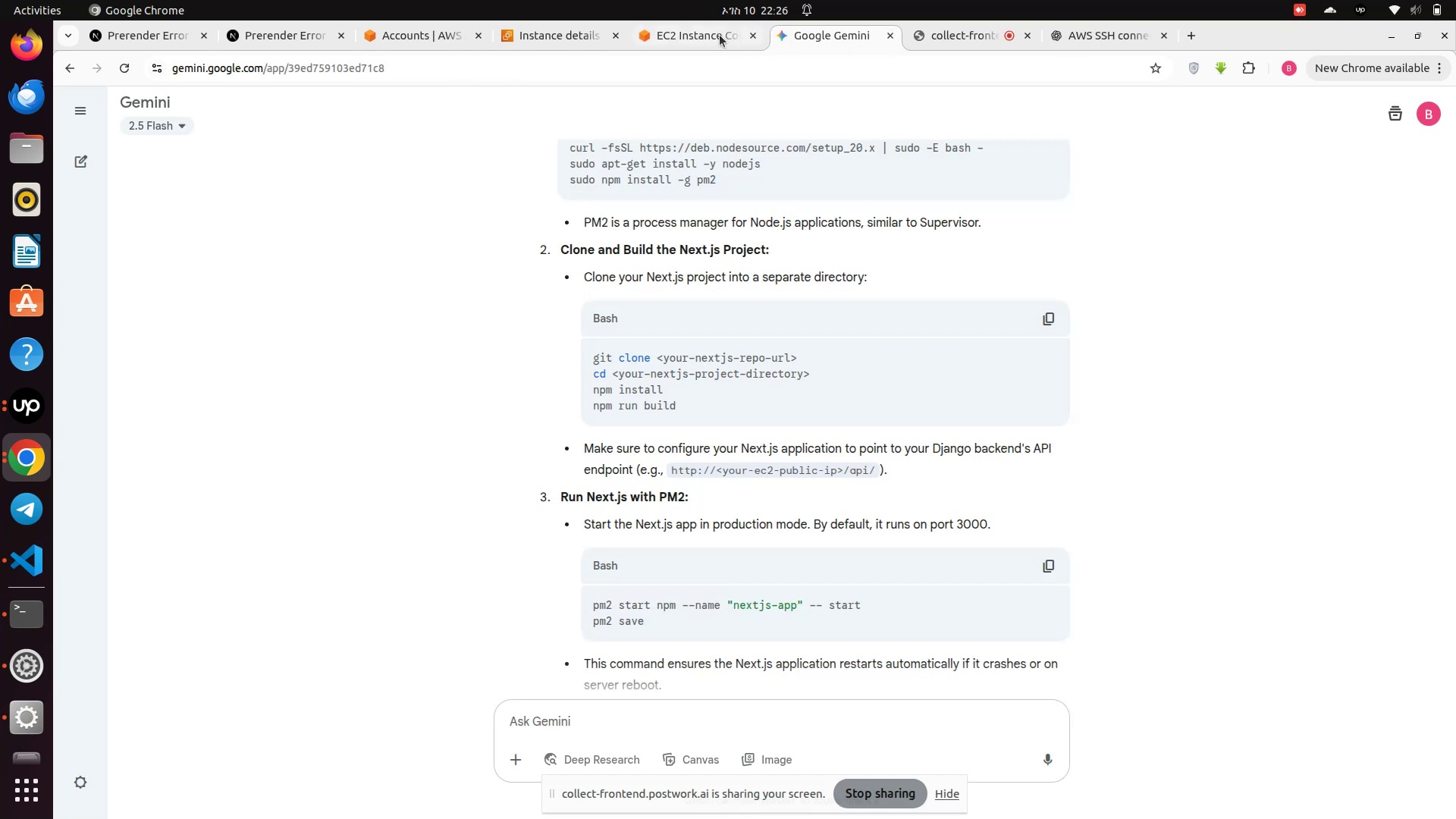 
left_click([712, 34])
 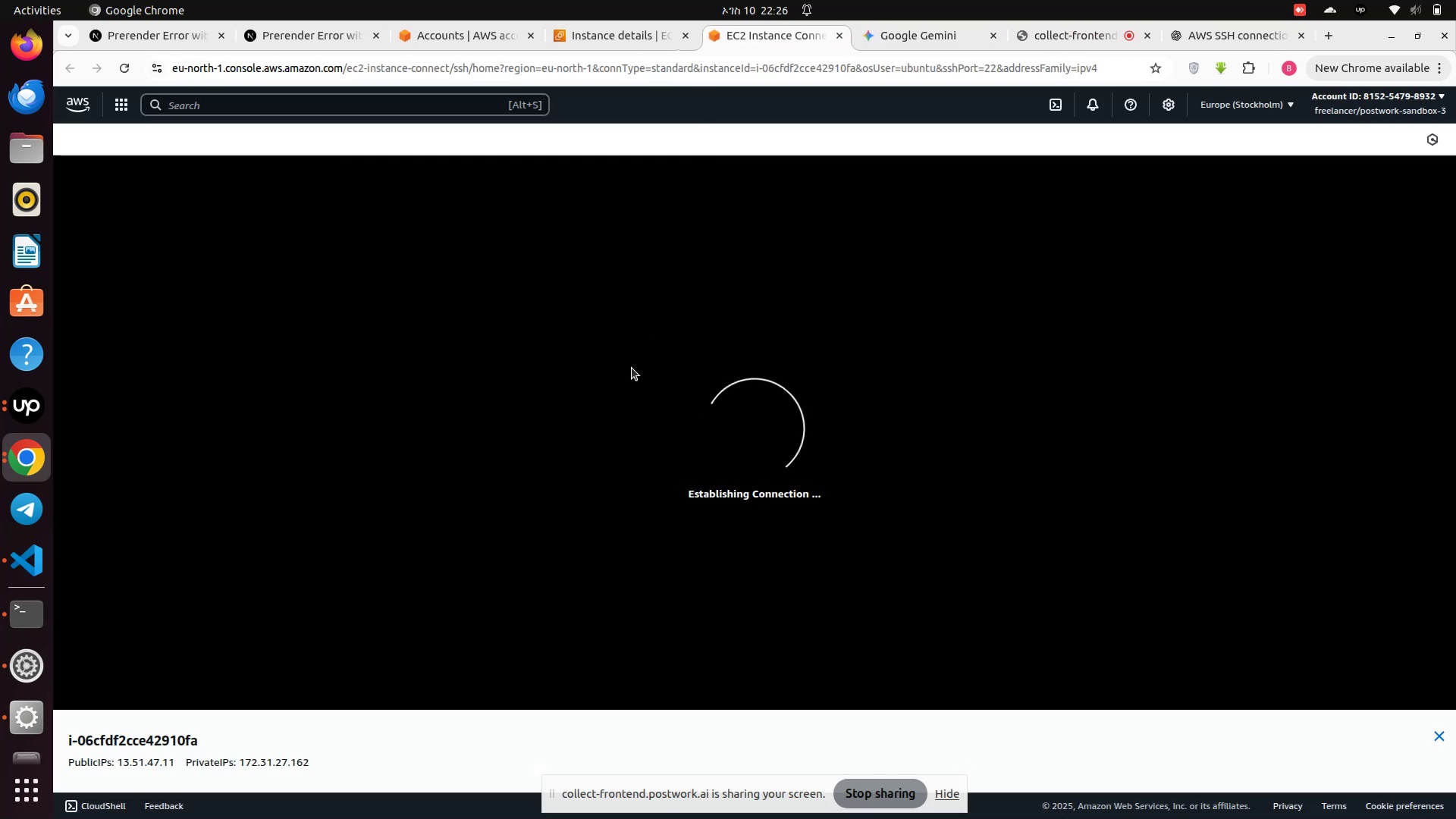 
scroll: coordinate [617, 388], scroll_direction: down, amount: 3.0
 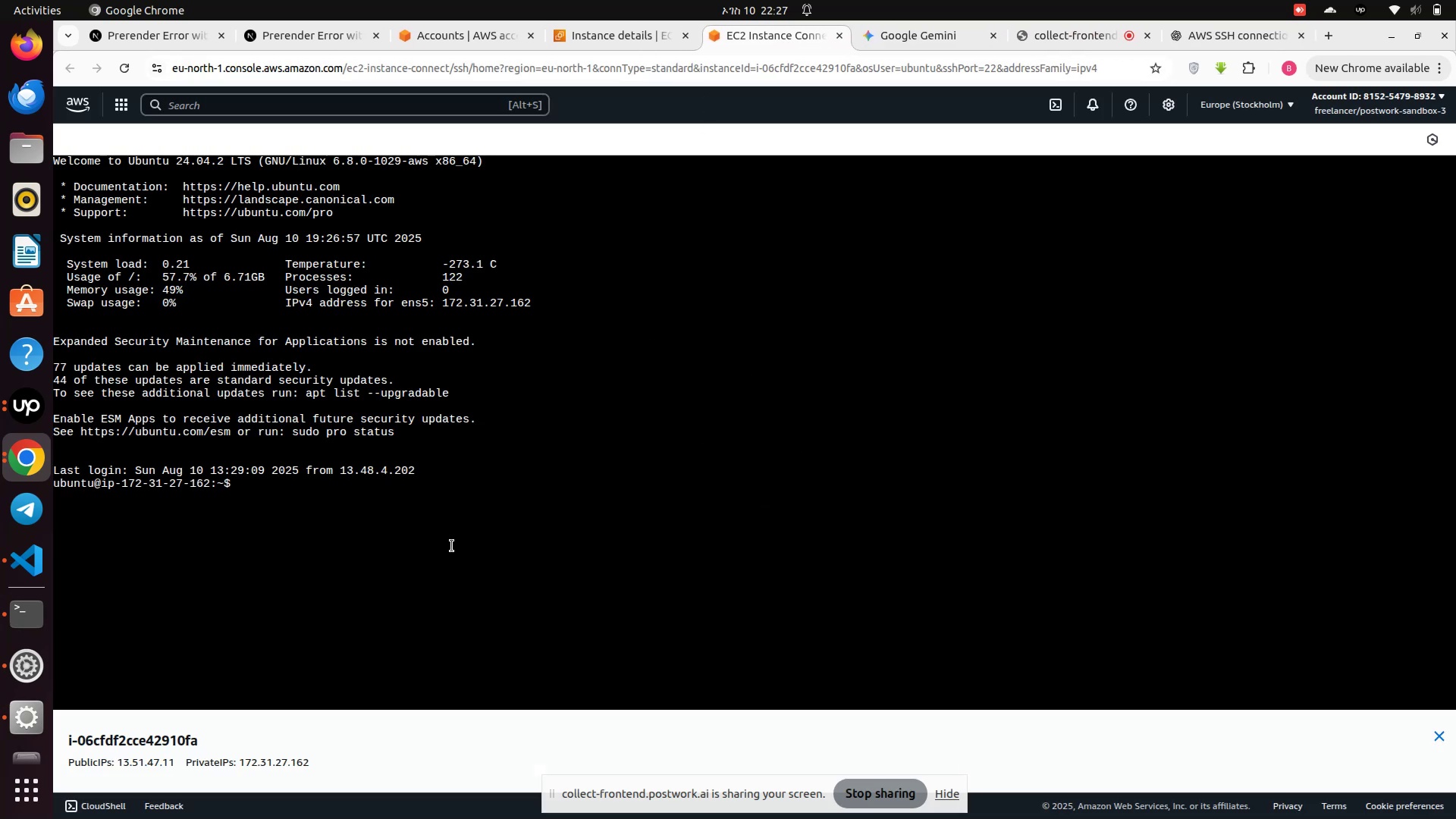 
wait(5.21)
 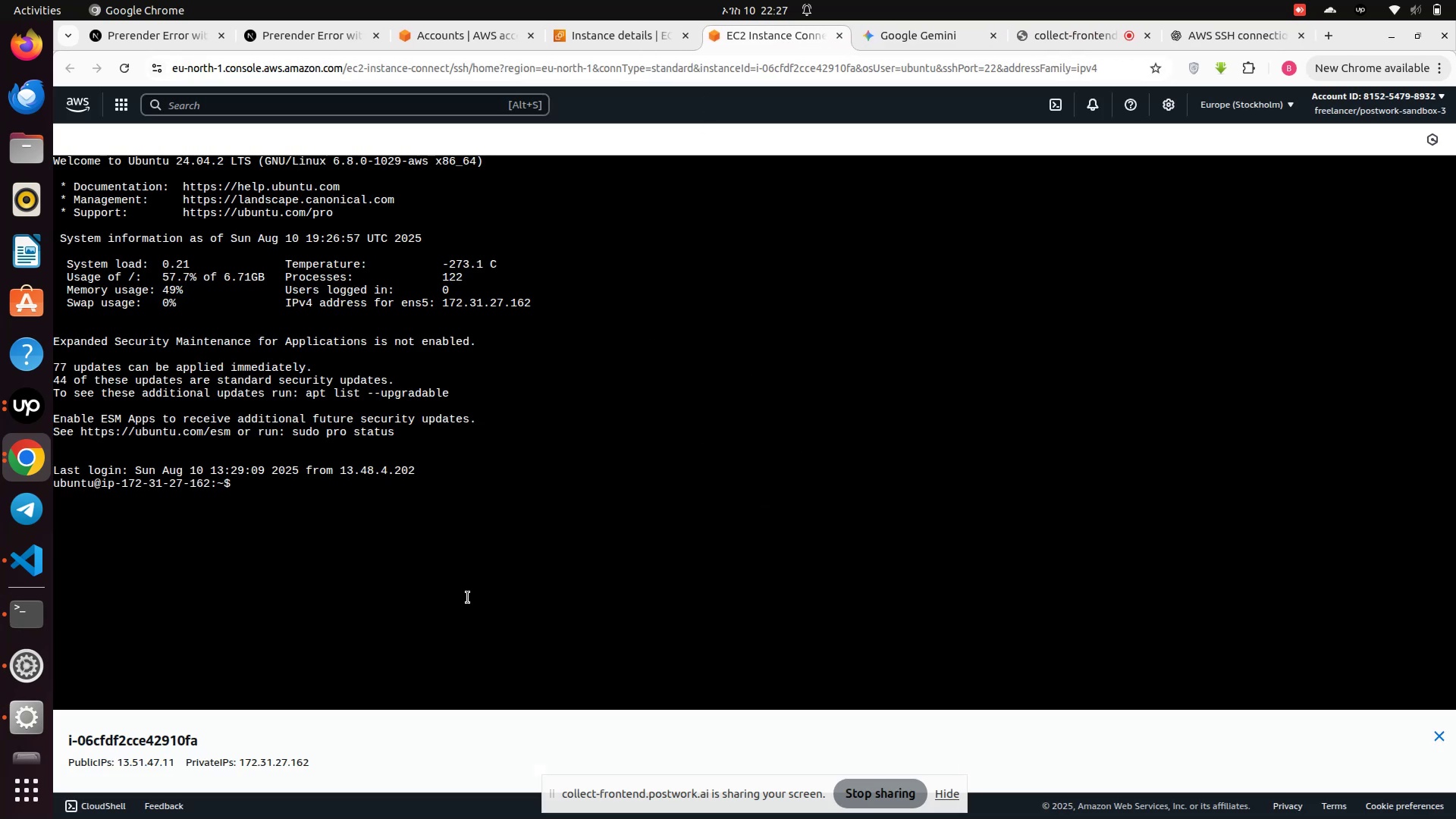 
left_click([441, 508])
 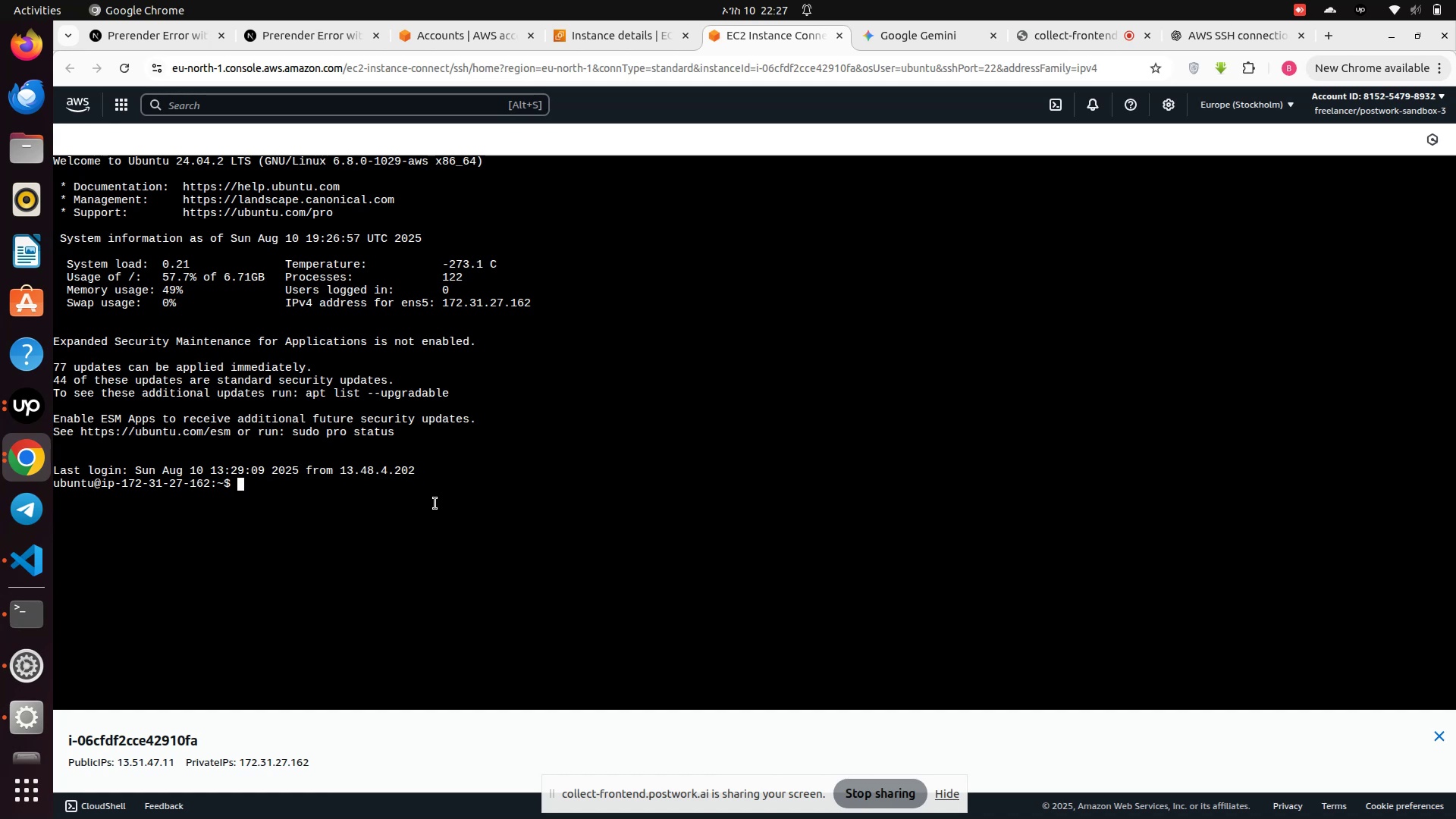 
type(;)
key(Backspace)
type(ls)
 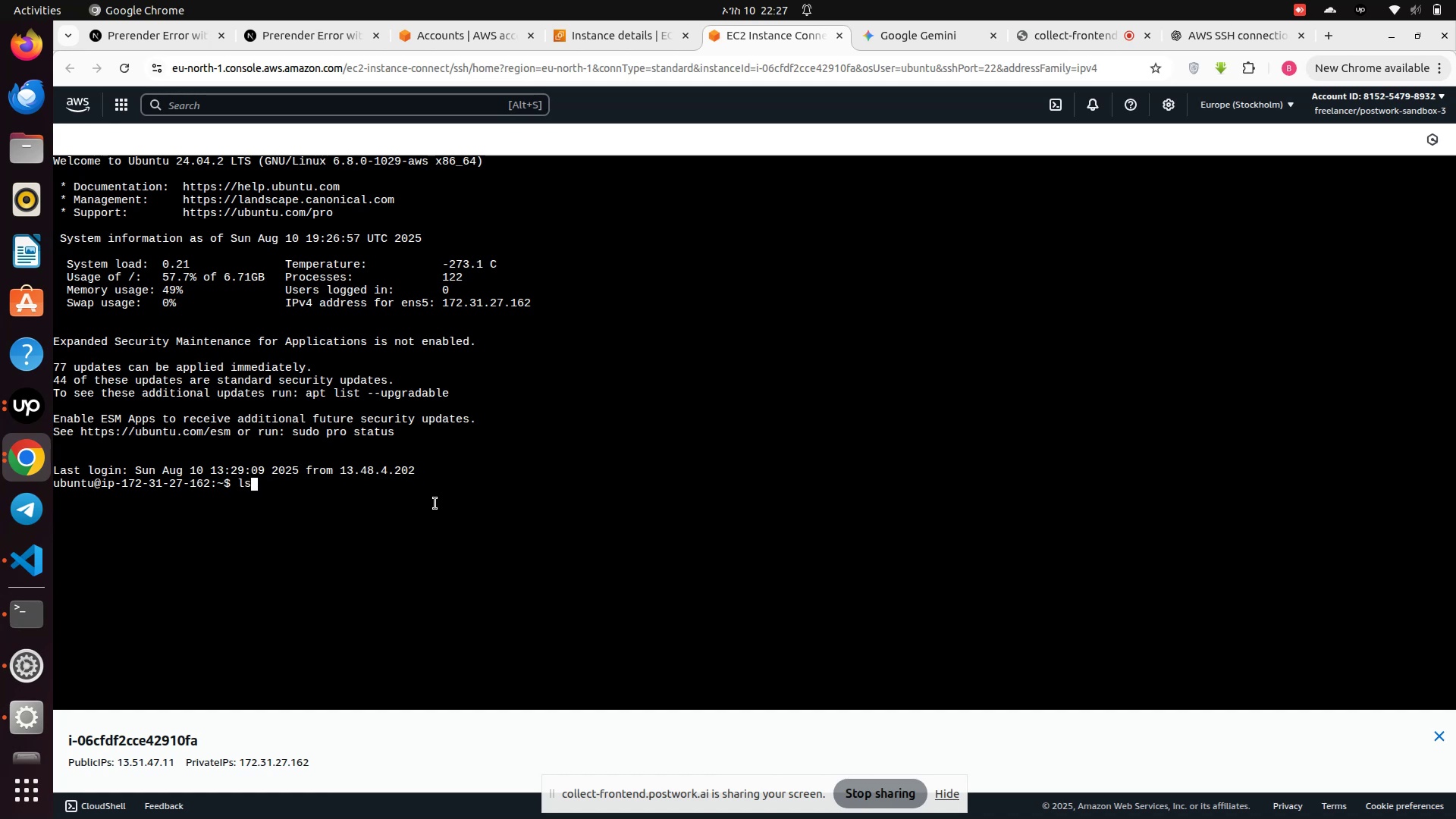 
key(Enter)
 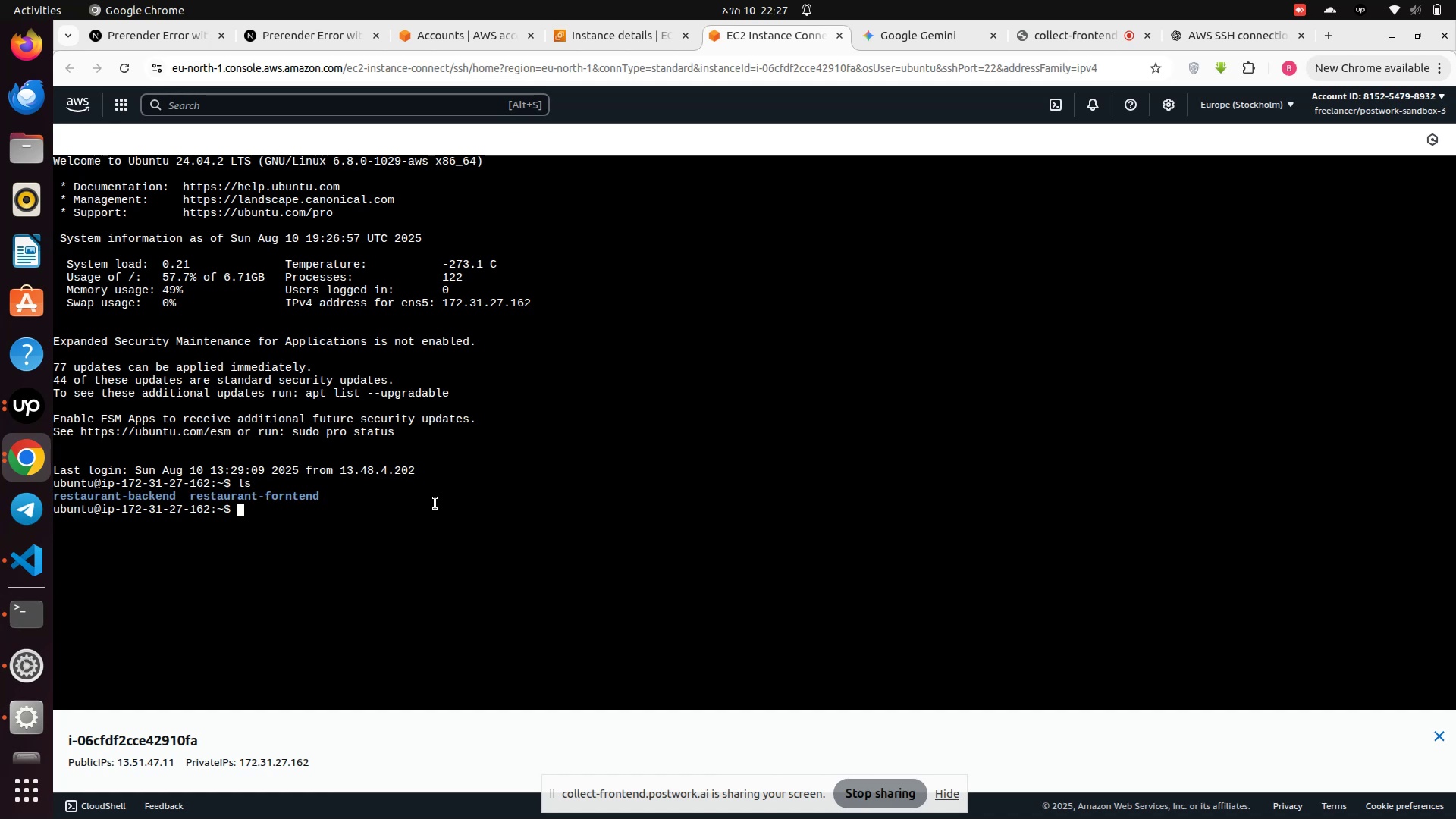 
type(cd res)
key(Tab)
type(fron)
key(Tab)
 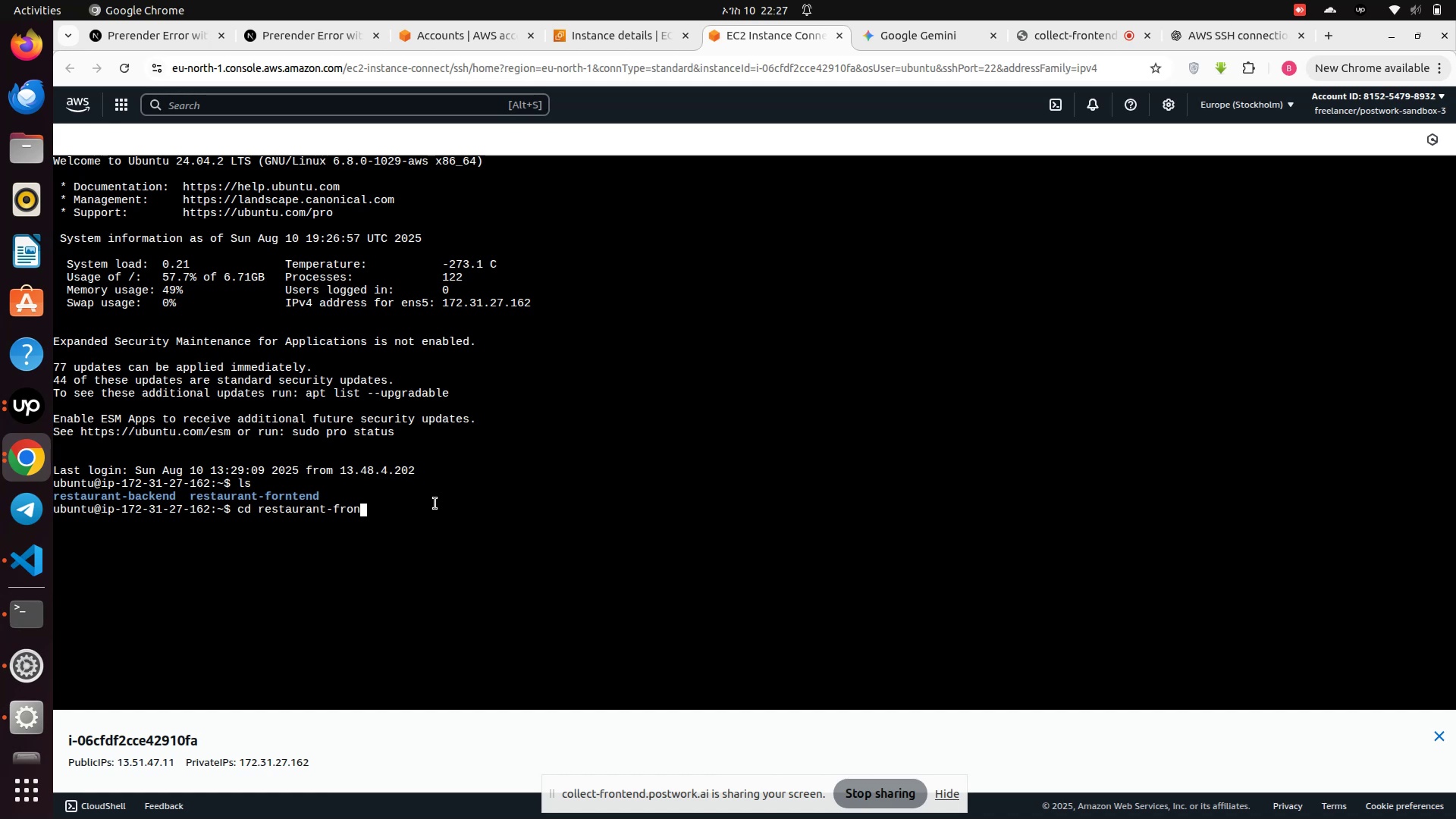 
type(ten)
key(Tab)
type(d)
 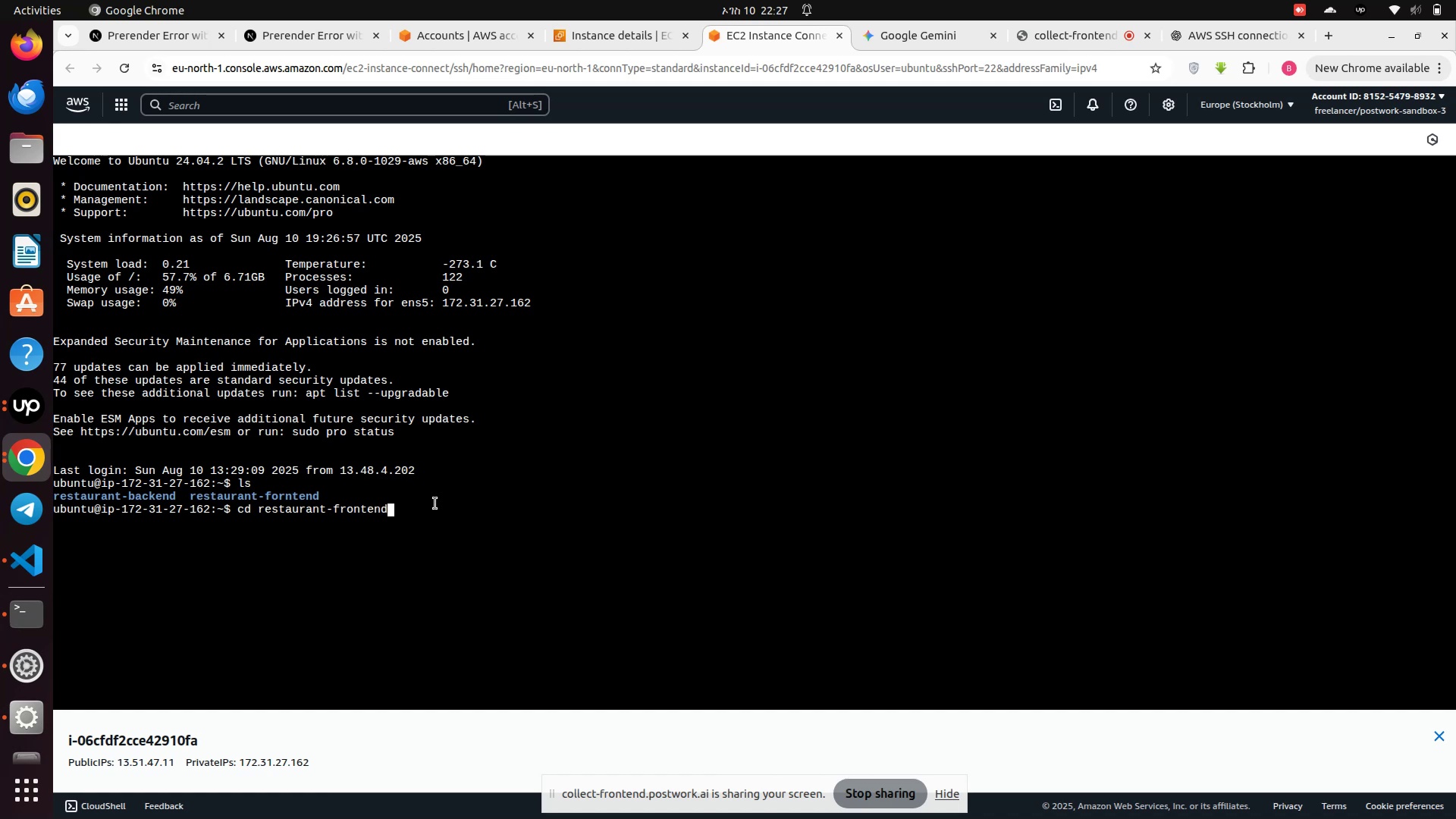 
key(Enter)
 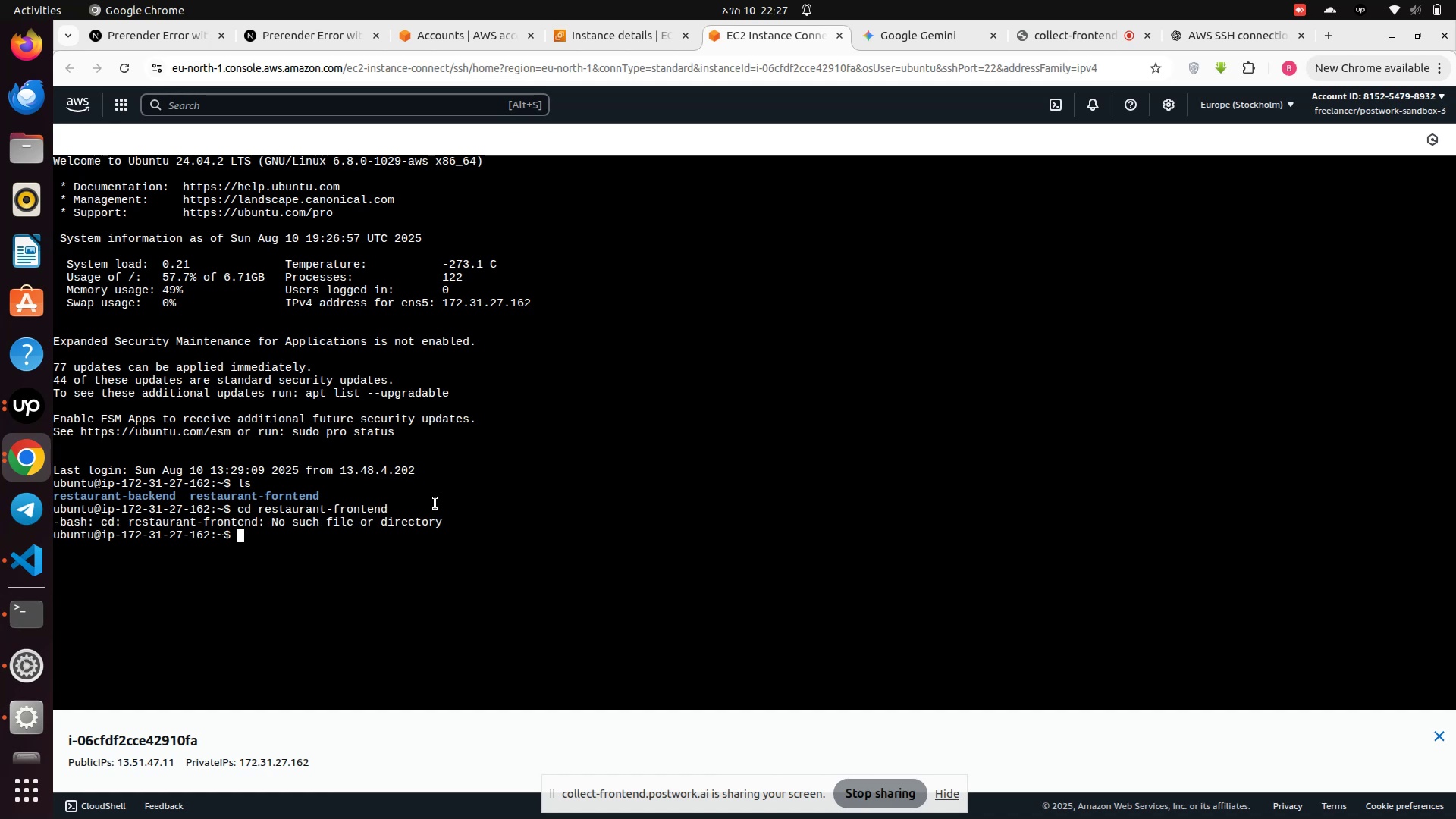 
type(cd res)
key(Tab)
type(fr)
key(Tab)
type(o)
key(Tab)
key(Backspace)
key(Backspace)
type(or)
key(Tab)
 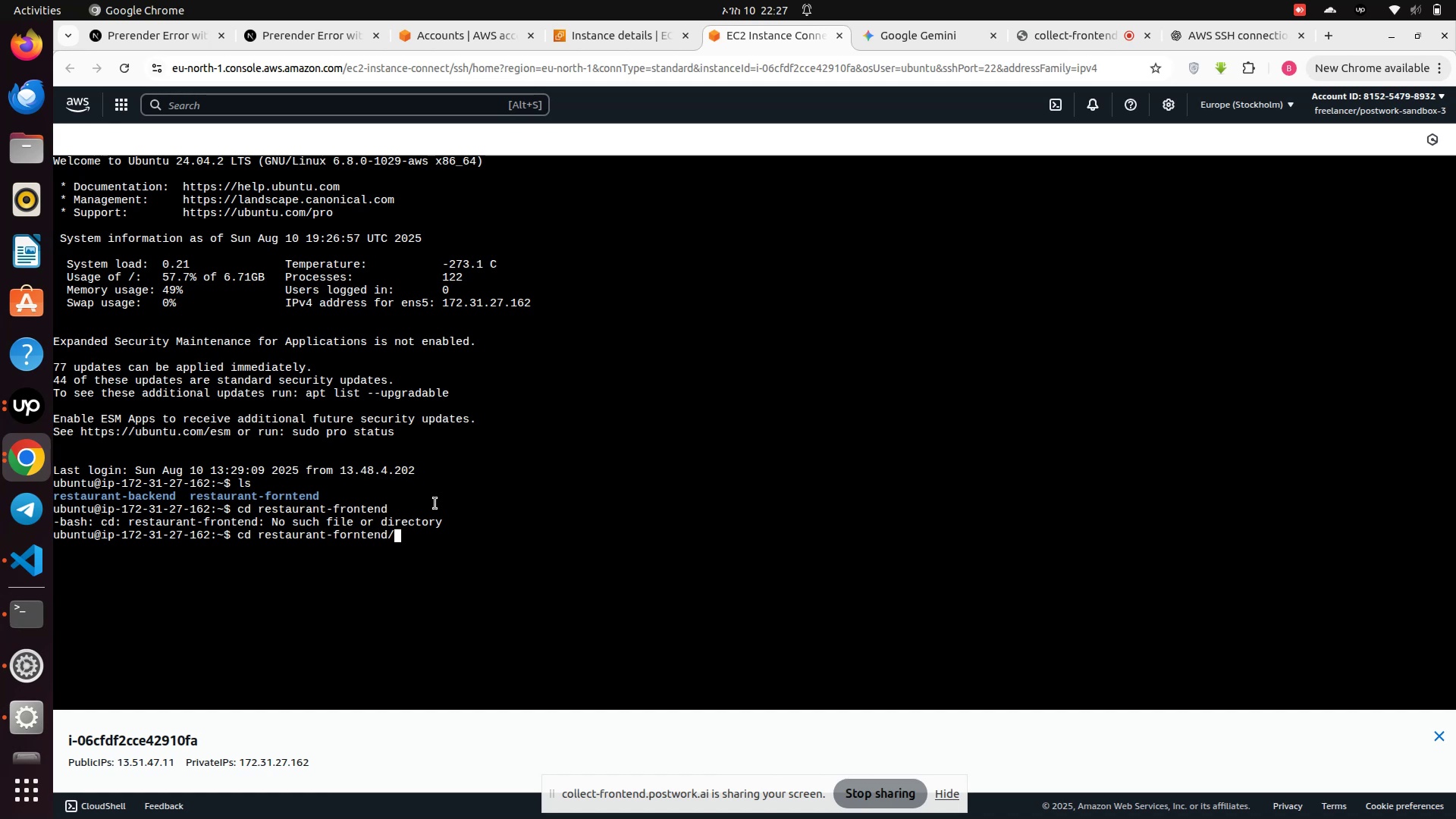 
key(Enter)
 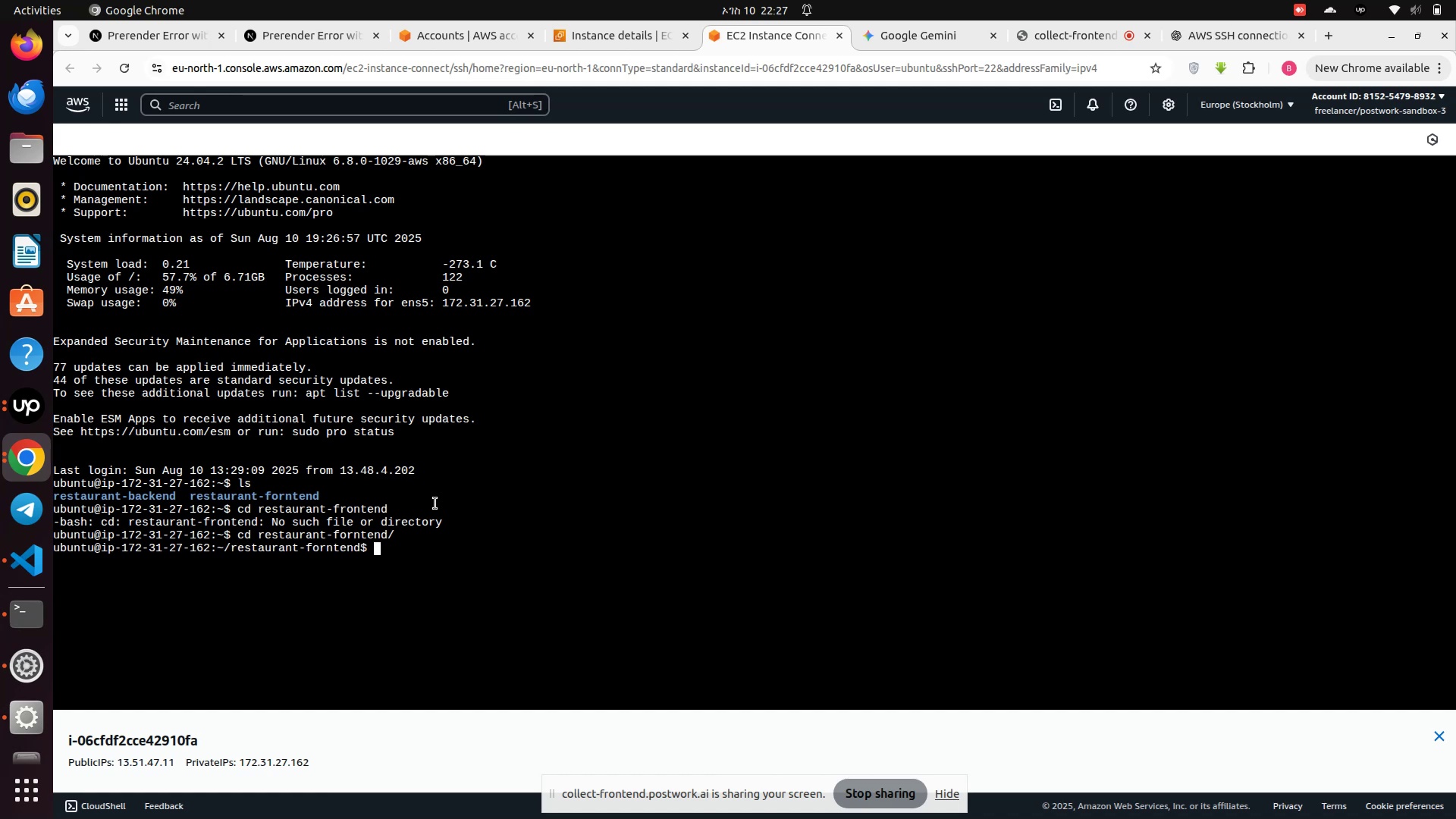 
type(git ull og)
key(Backspace)
key(Backspace)
key(Backspace)
key(Backspace)
key(Backspace)
type(pull ogi)
key(Backspace)
key(Backspace)
key(Backspace)
type(origin main )
 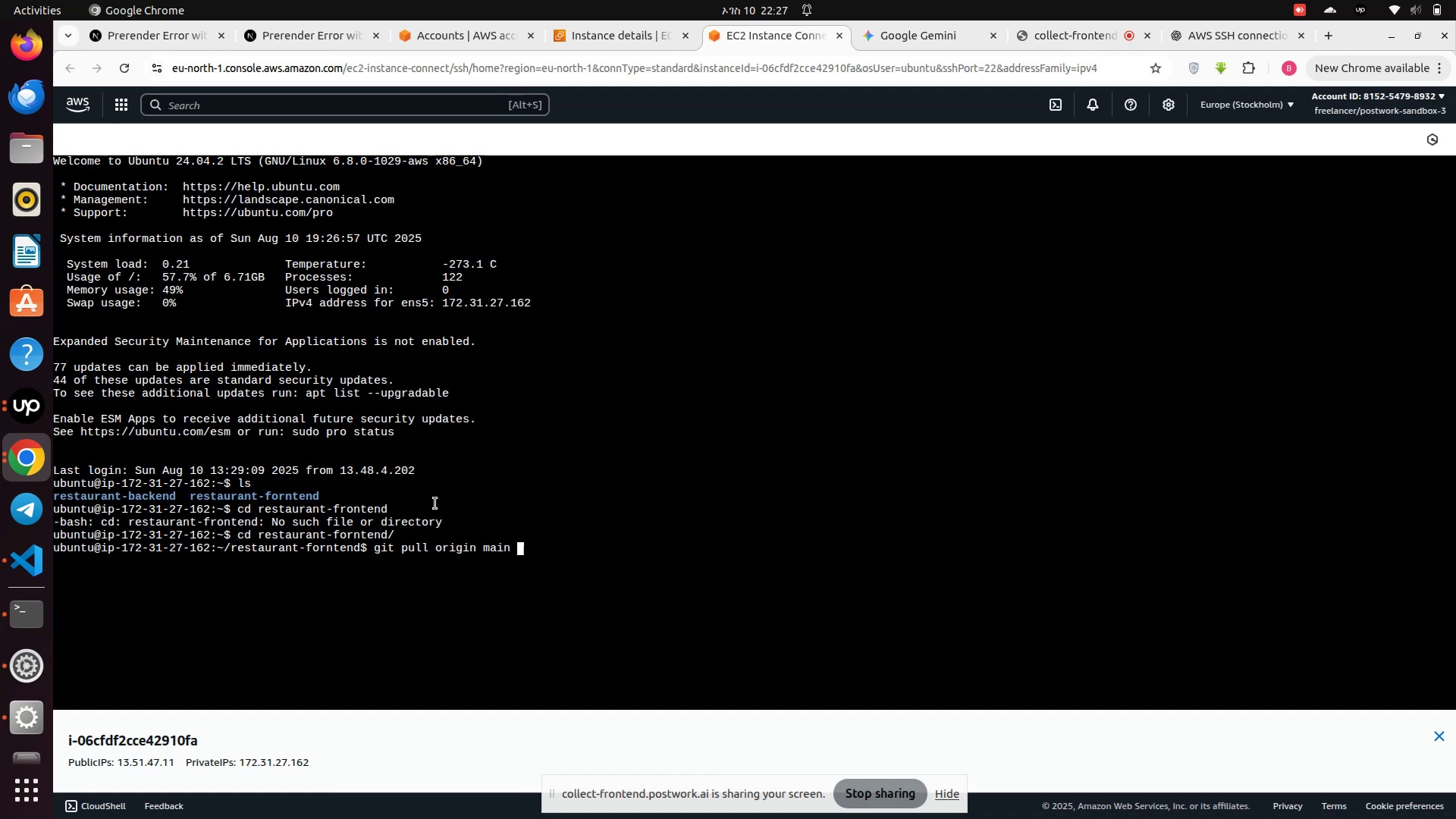 
key(Enter)
 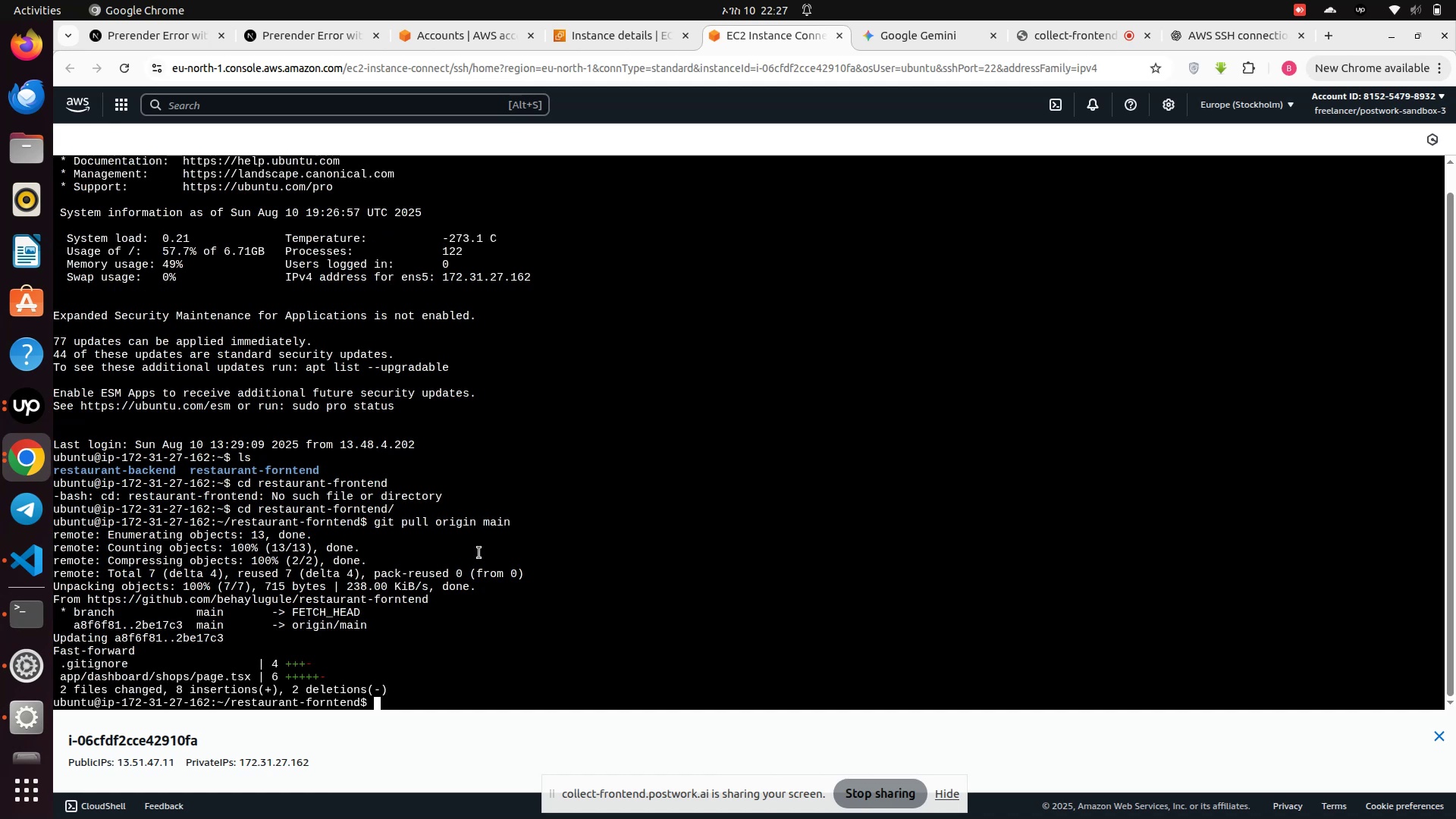 
scroll: coordinate [450, 594], scroll_direction: down, amount: 3.0
 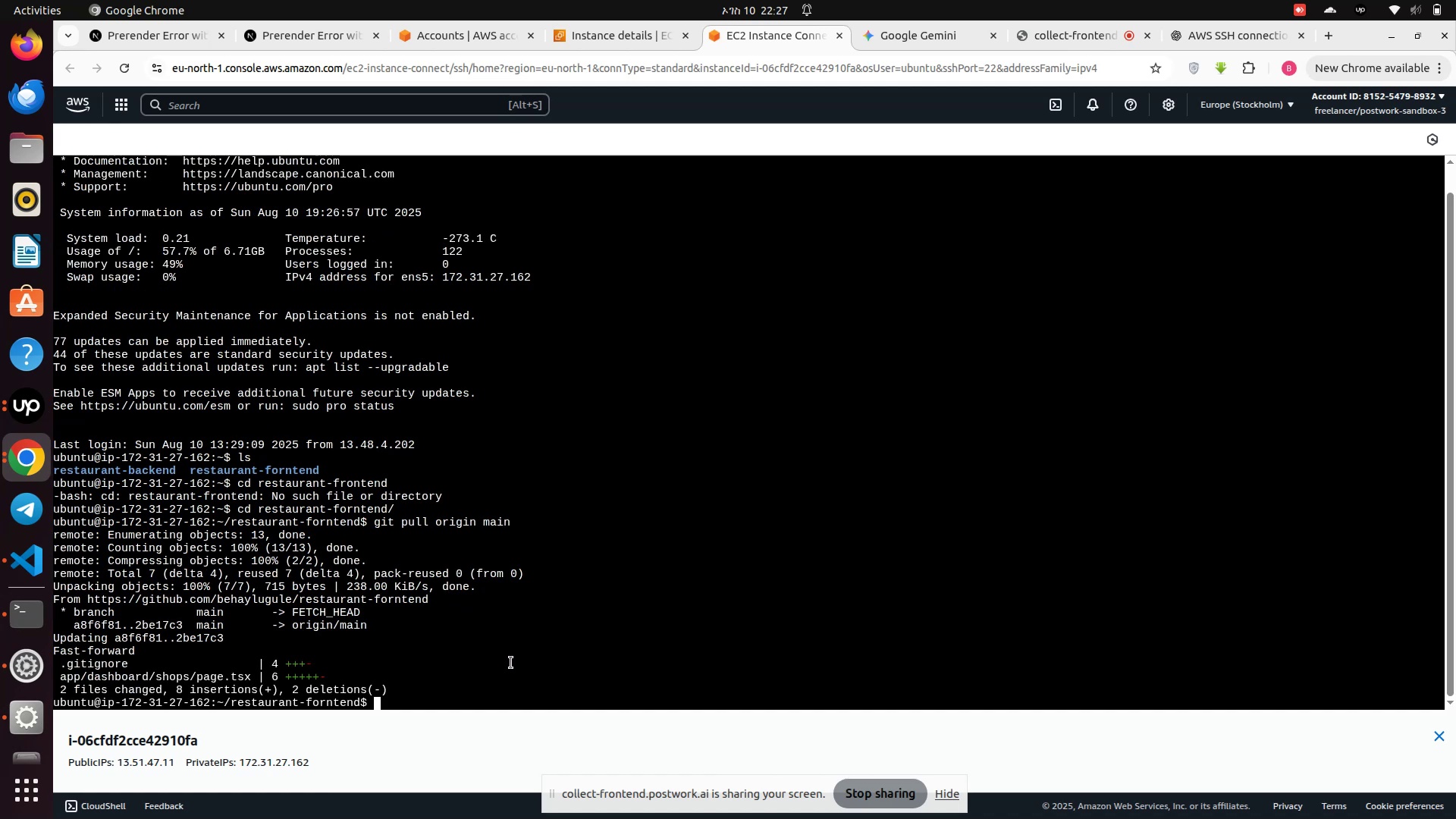 
type(npm install)
 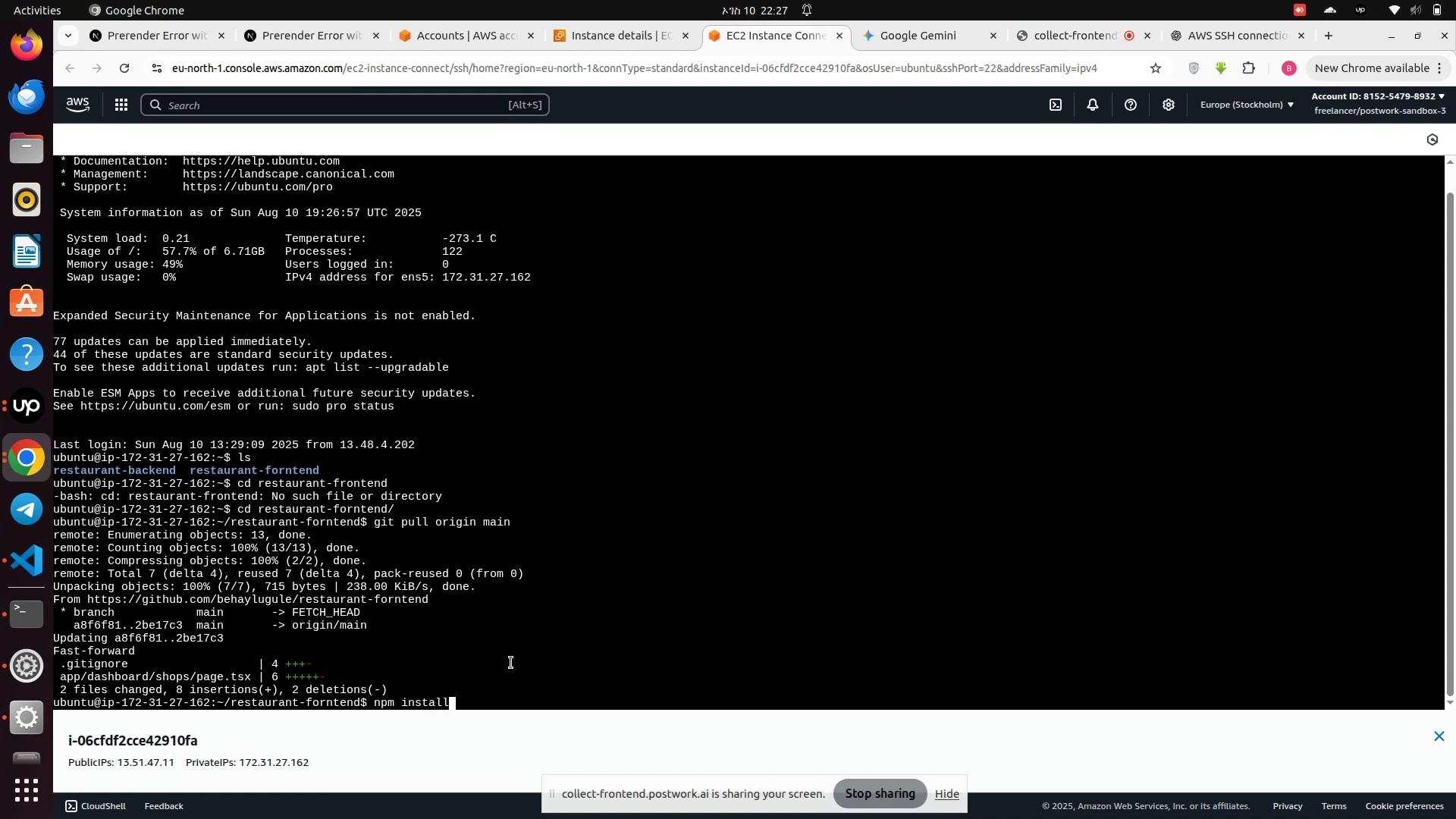 
key(Enter)
 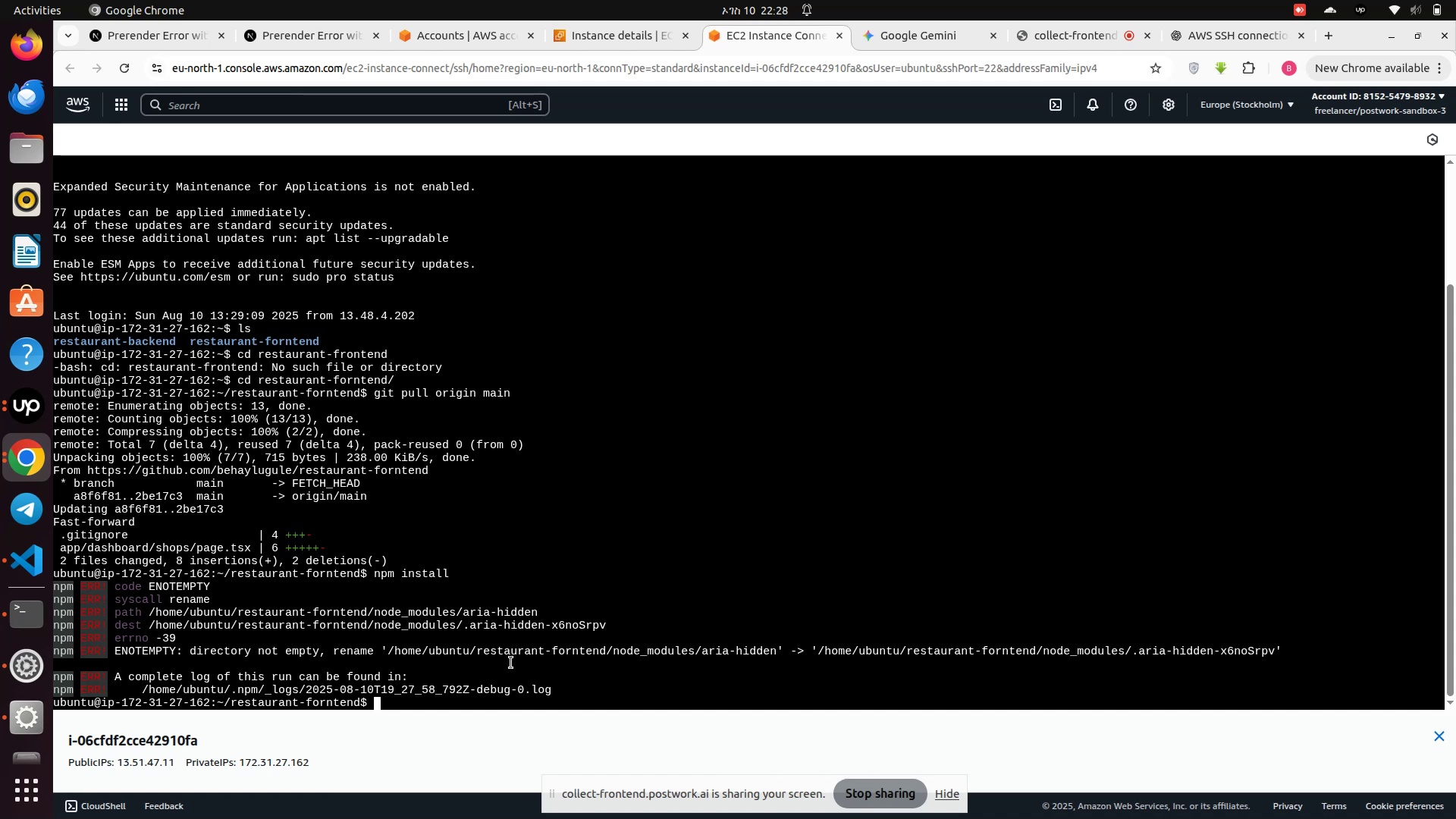 
wait(12.9)
 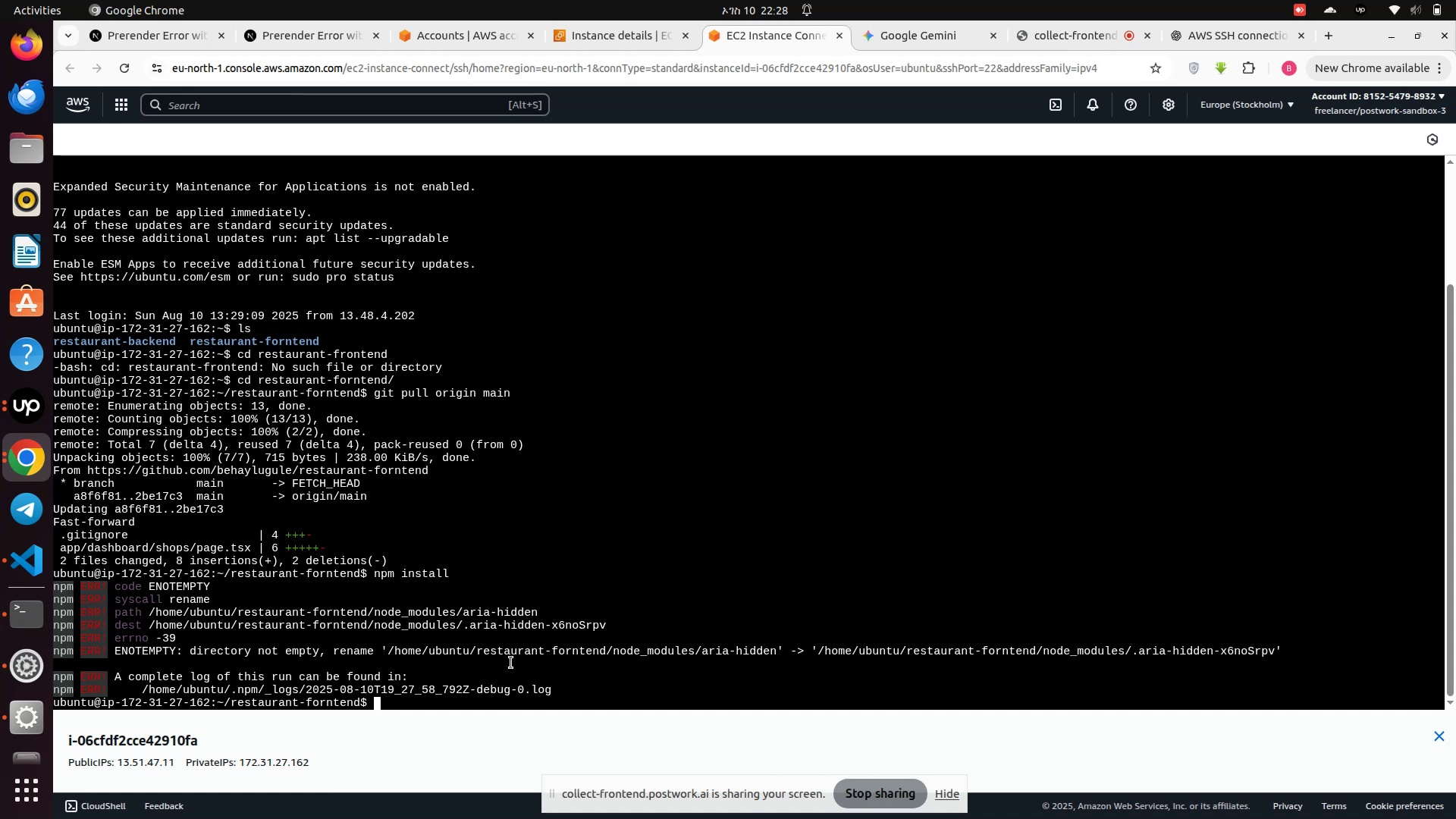 
type(node)
key(Backspace)
key(Backspace)
key(Backspace)
key(Backspace)
type(ll)
 